 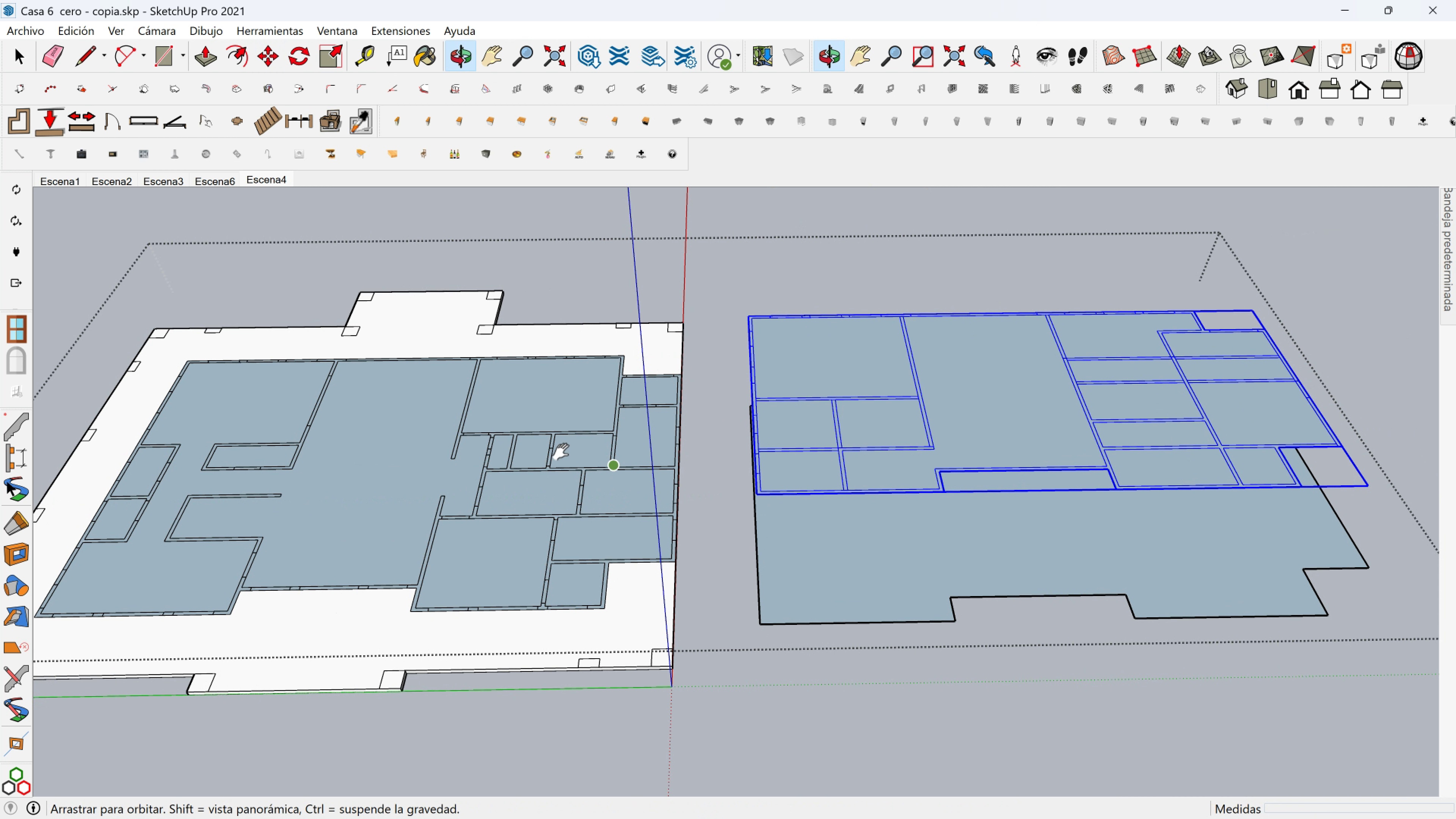 
hold_key(key=ShiftLeft, duration=0.34)
 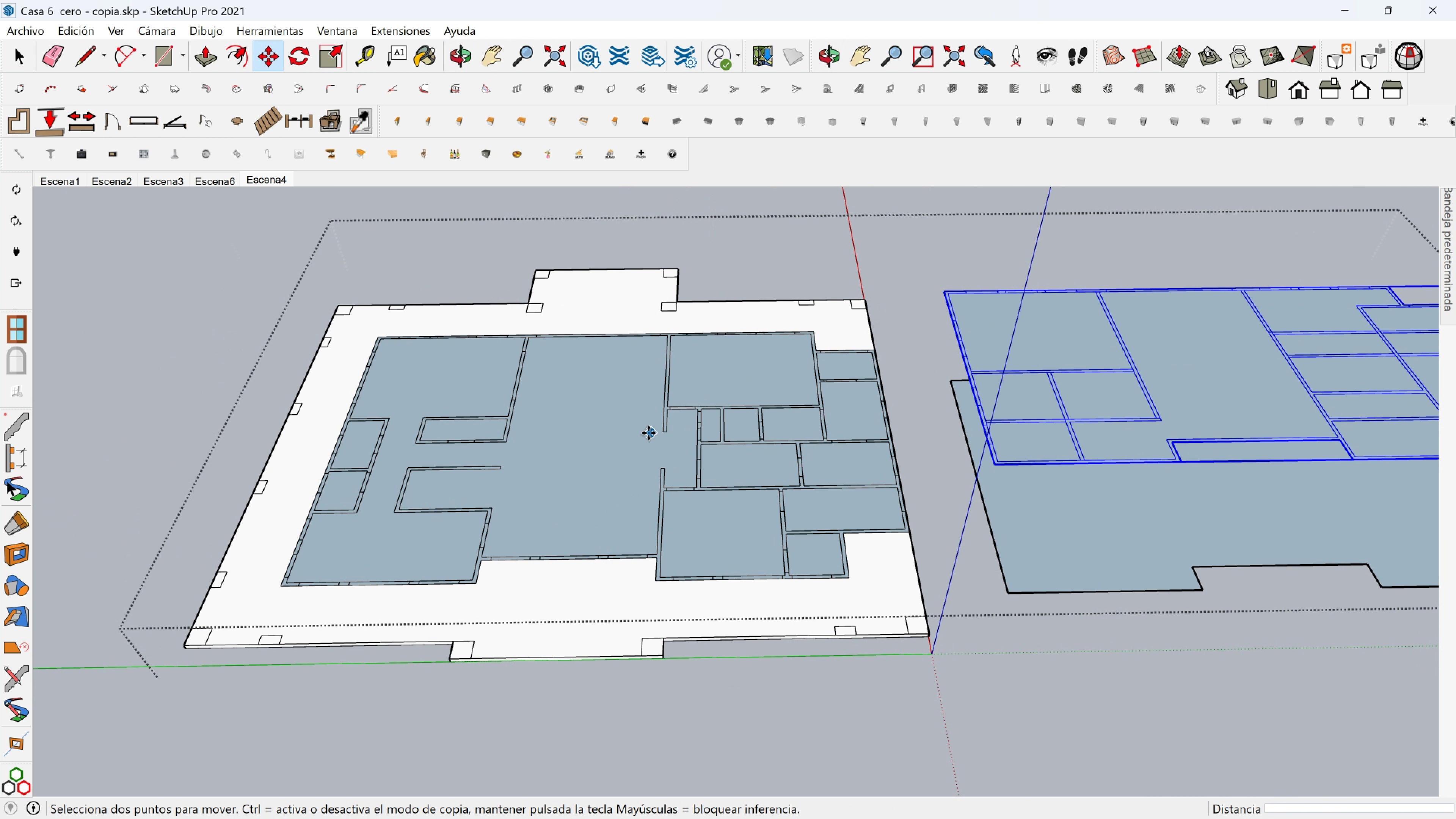 
key(Space)
 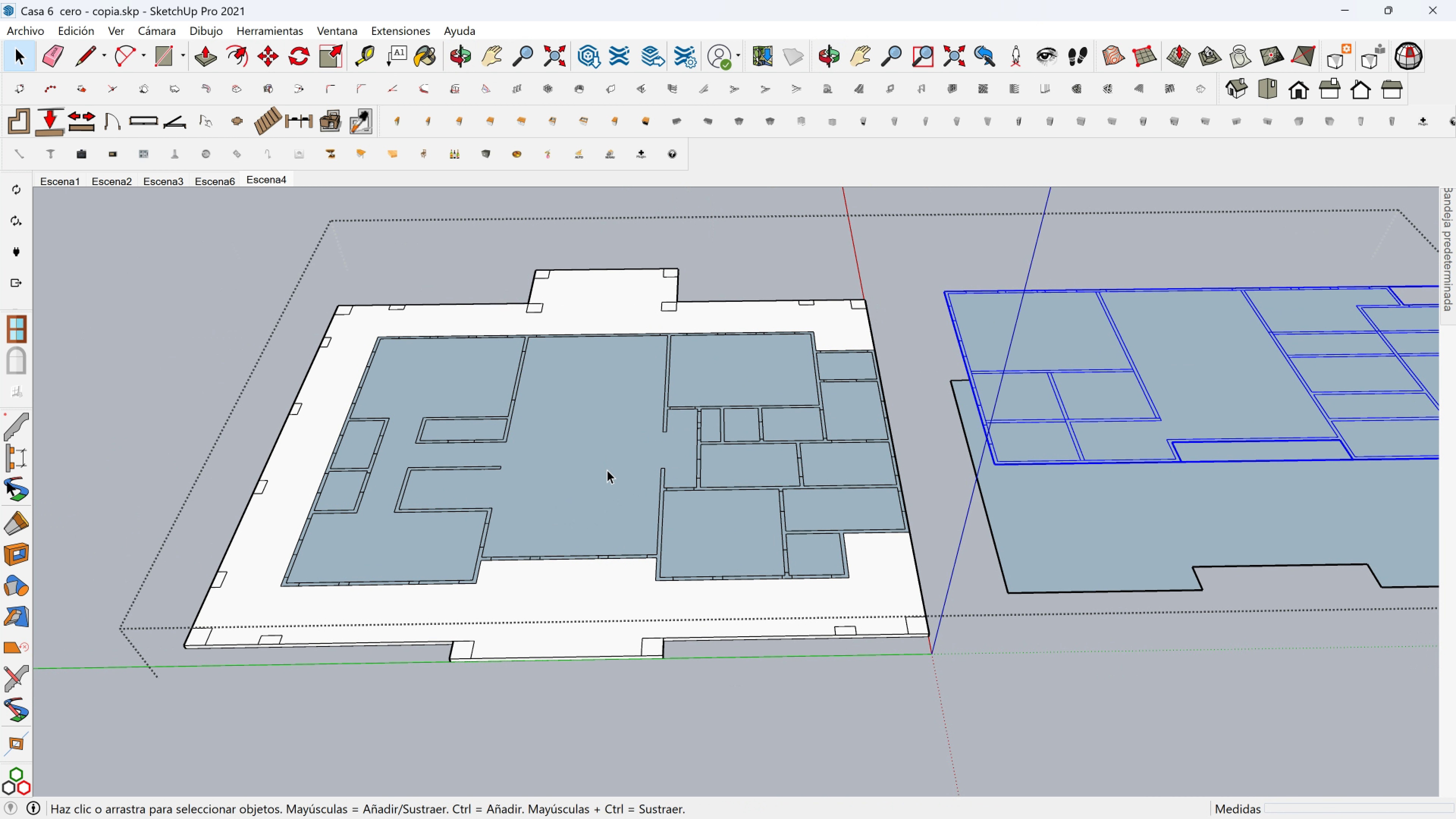 
left_click([607, 470])
 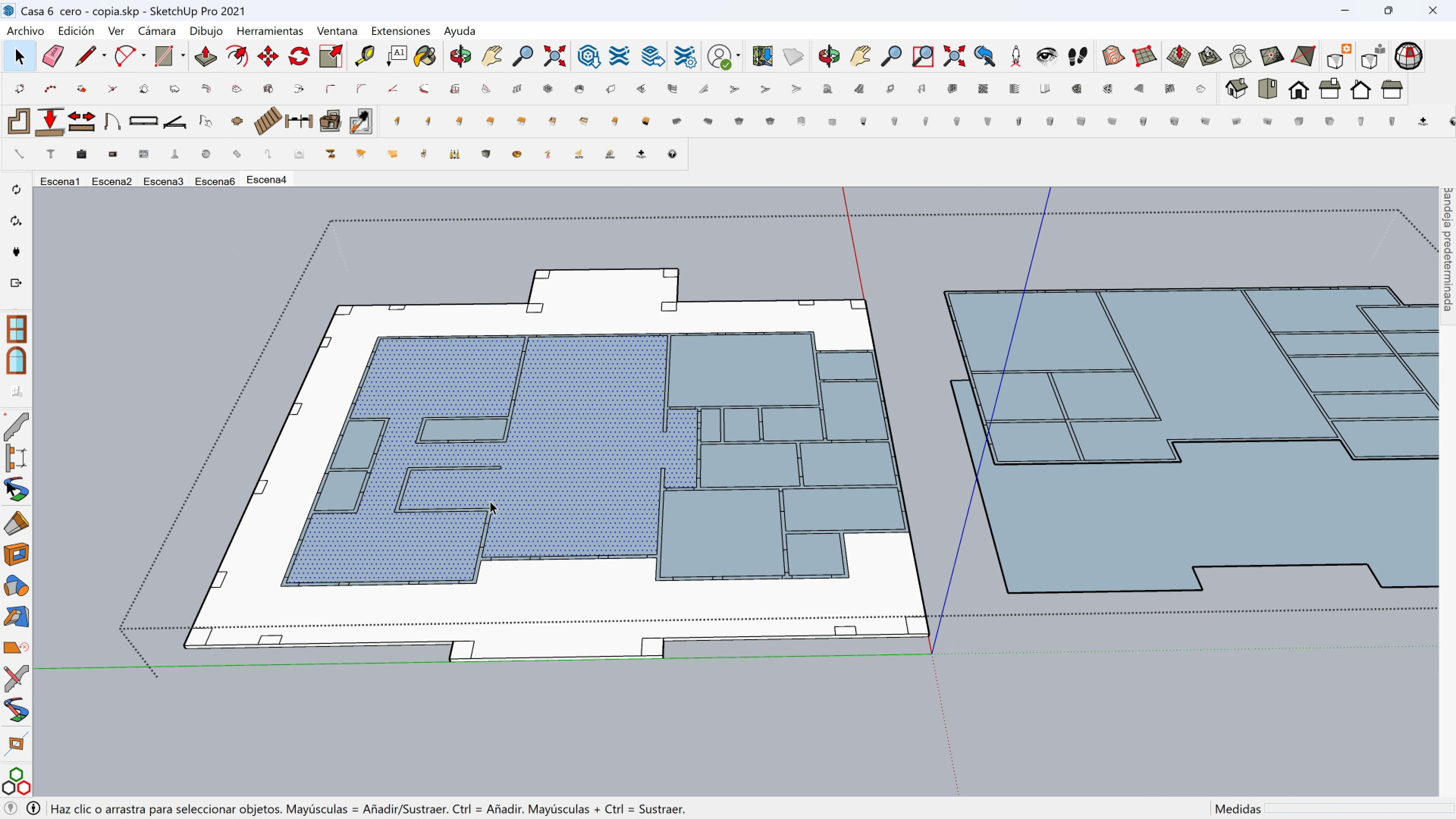 
scroll: coordinate [474, 507], scroll_direction: up, amount: 1.0
 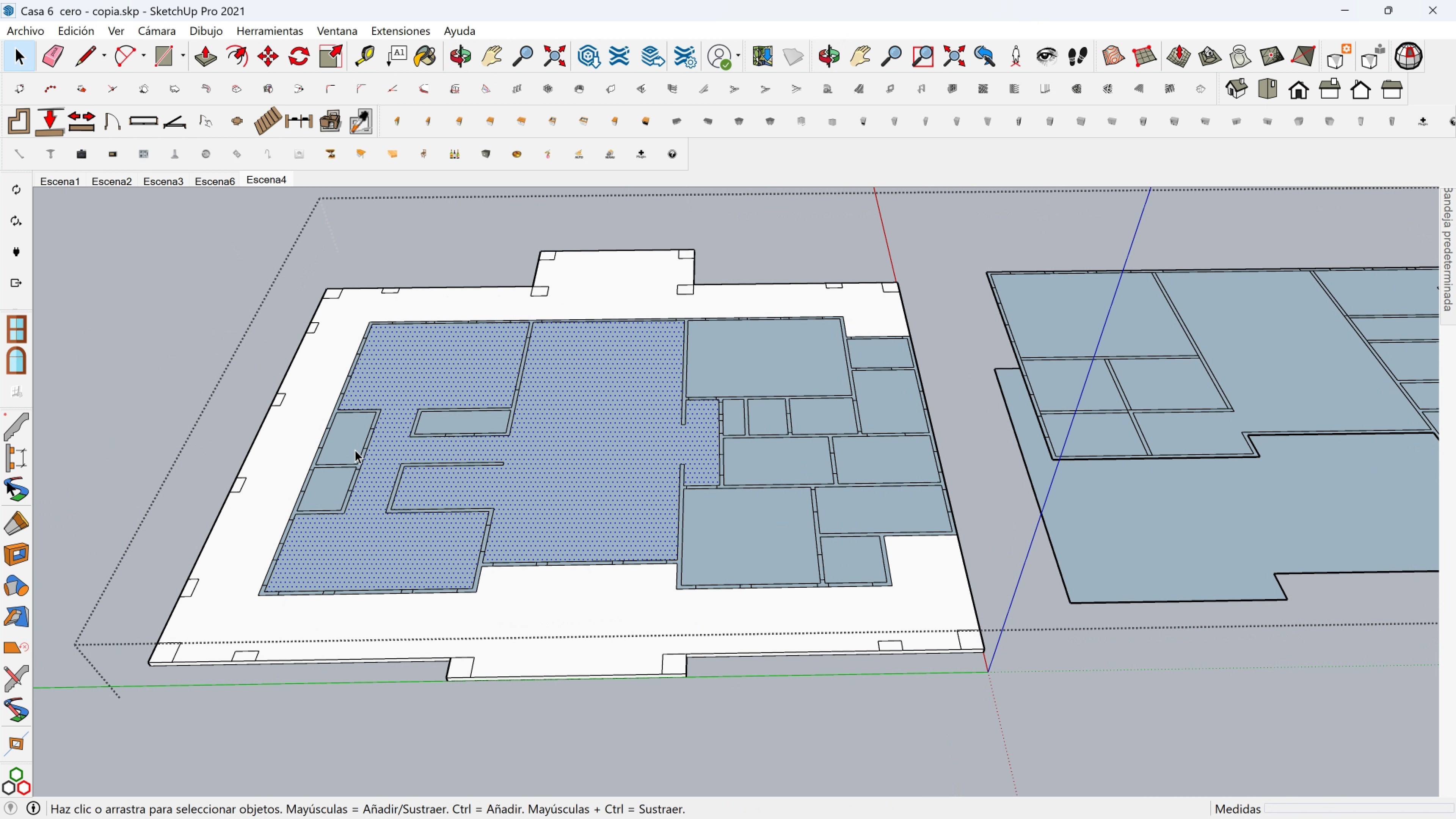 
hold_key(key=ShiftLeft, duration=0.33)
 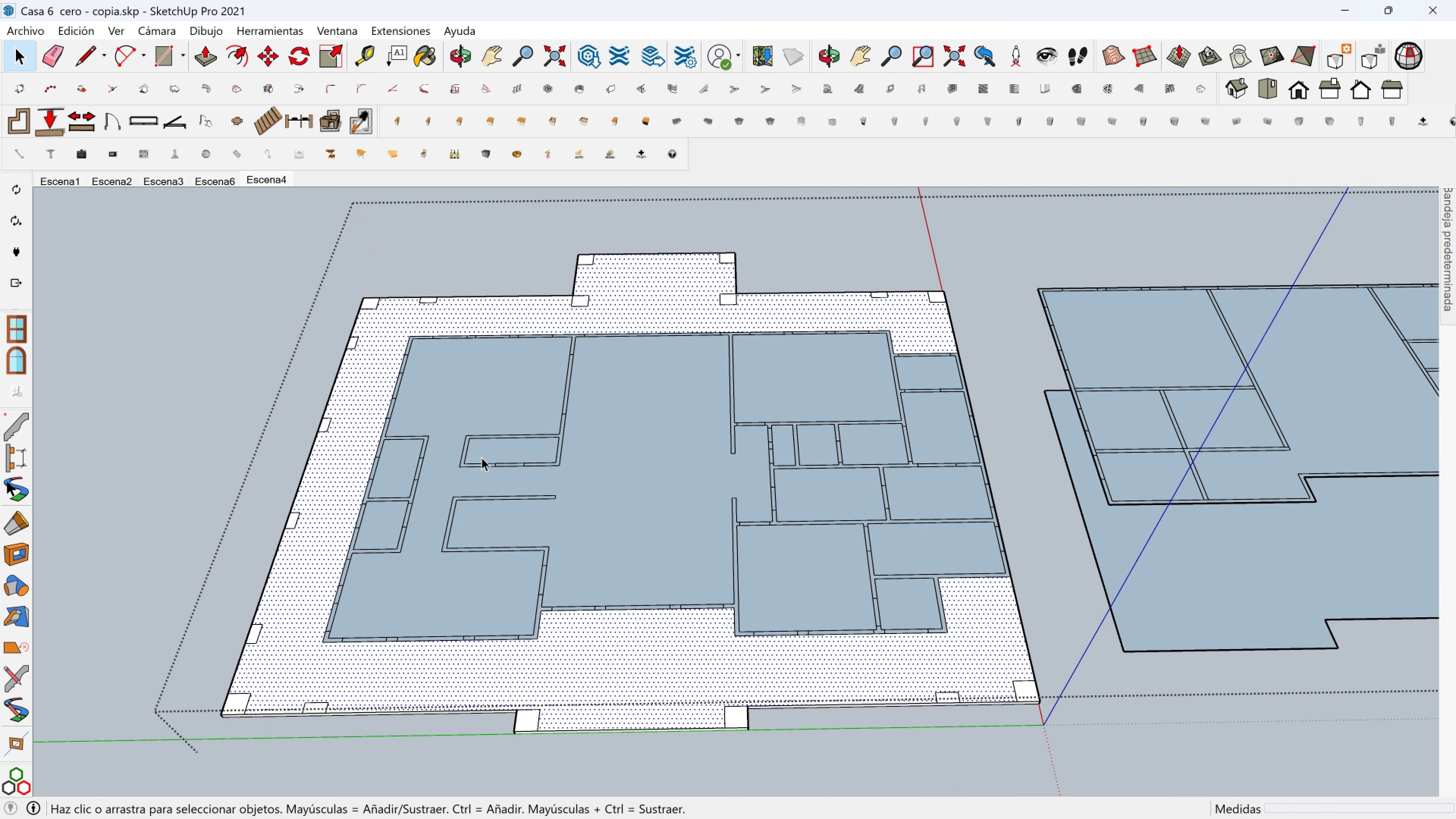 
left_click([506, 463])
 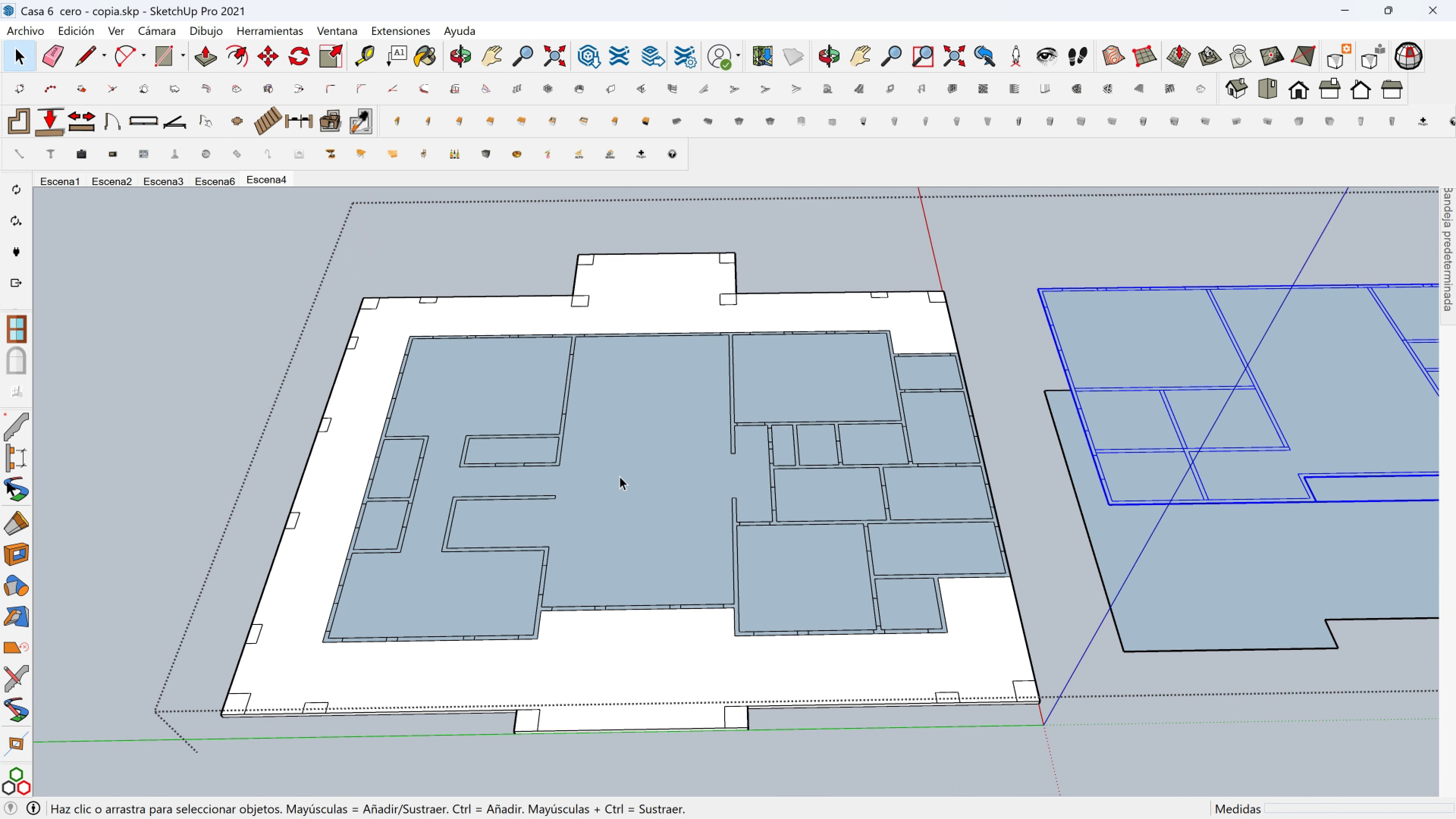 
triple_click([617, 476])
 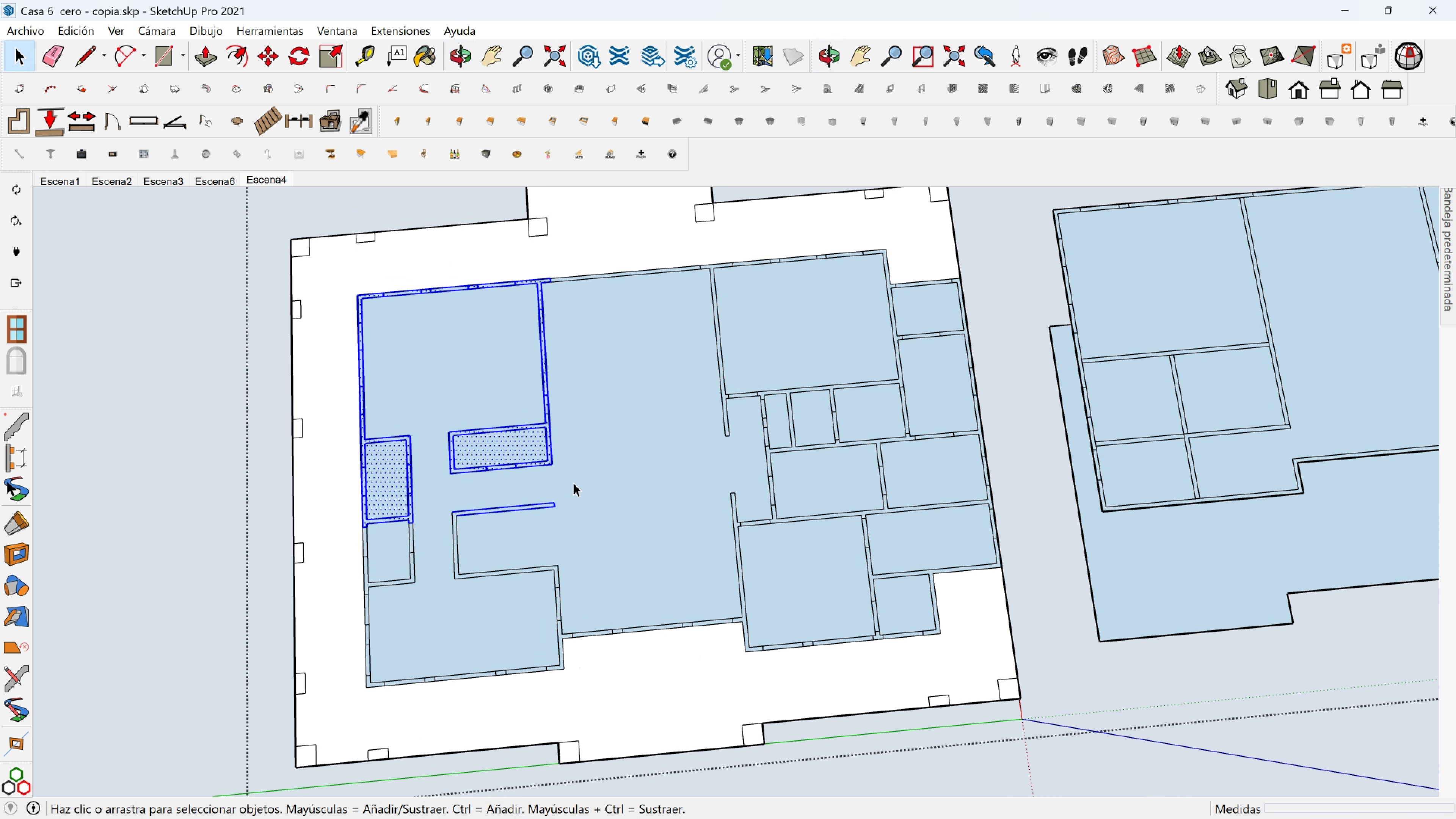 
wait(9.23)
 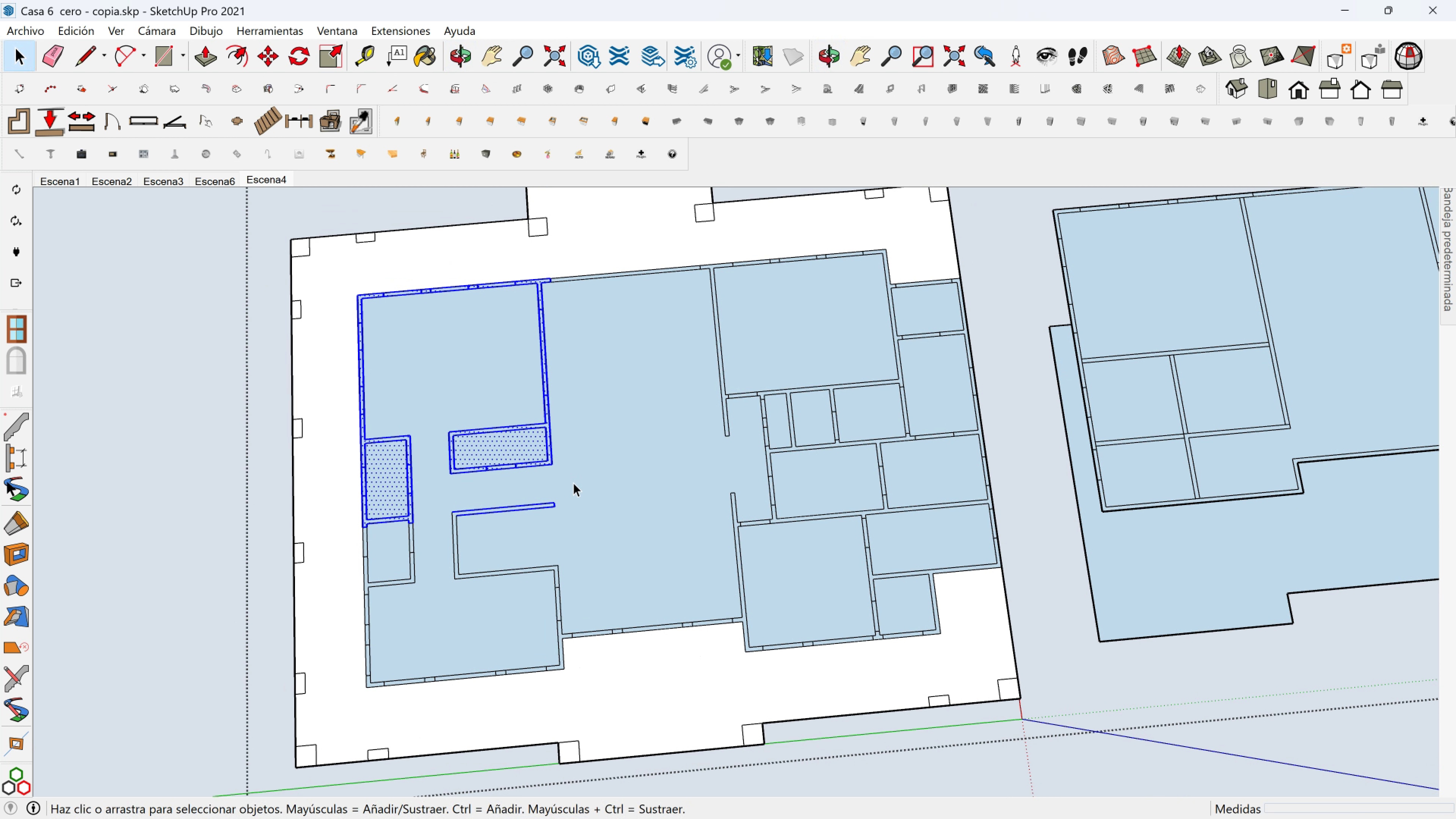 
right_click([887, 528])
 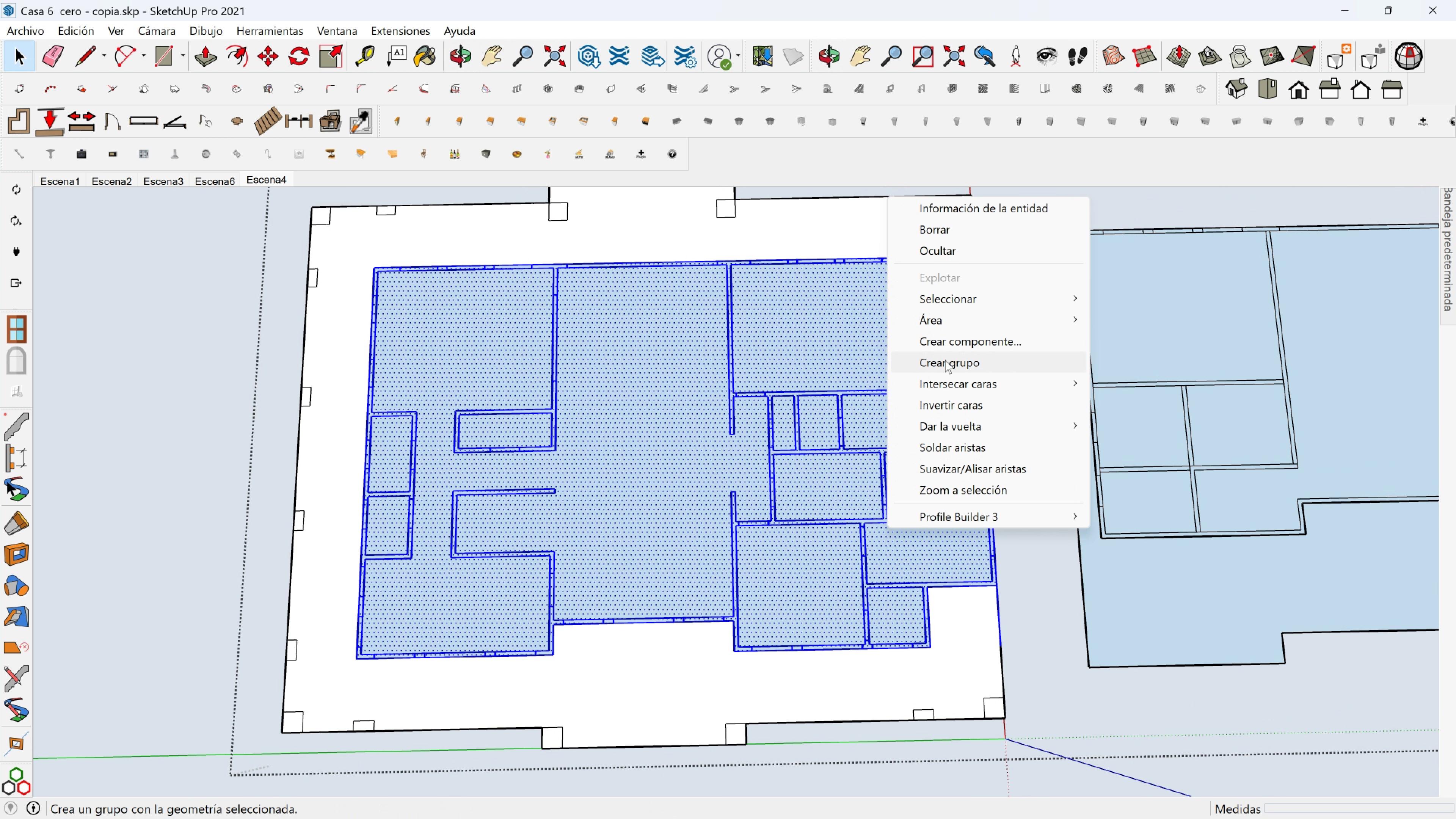 
left_click([945, 360])
 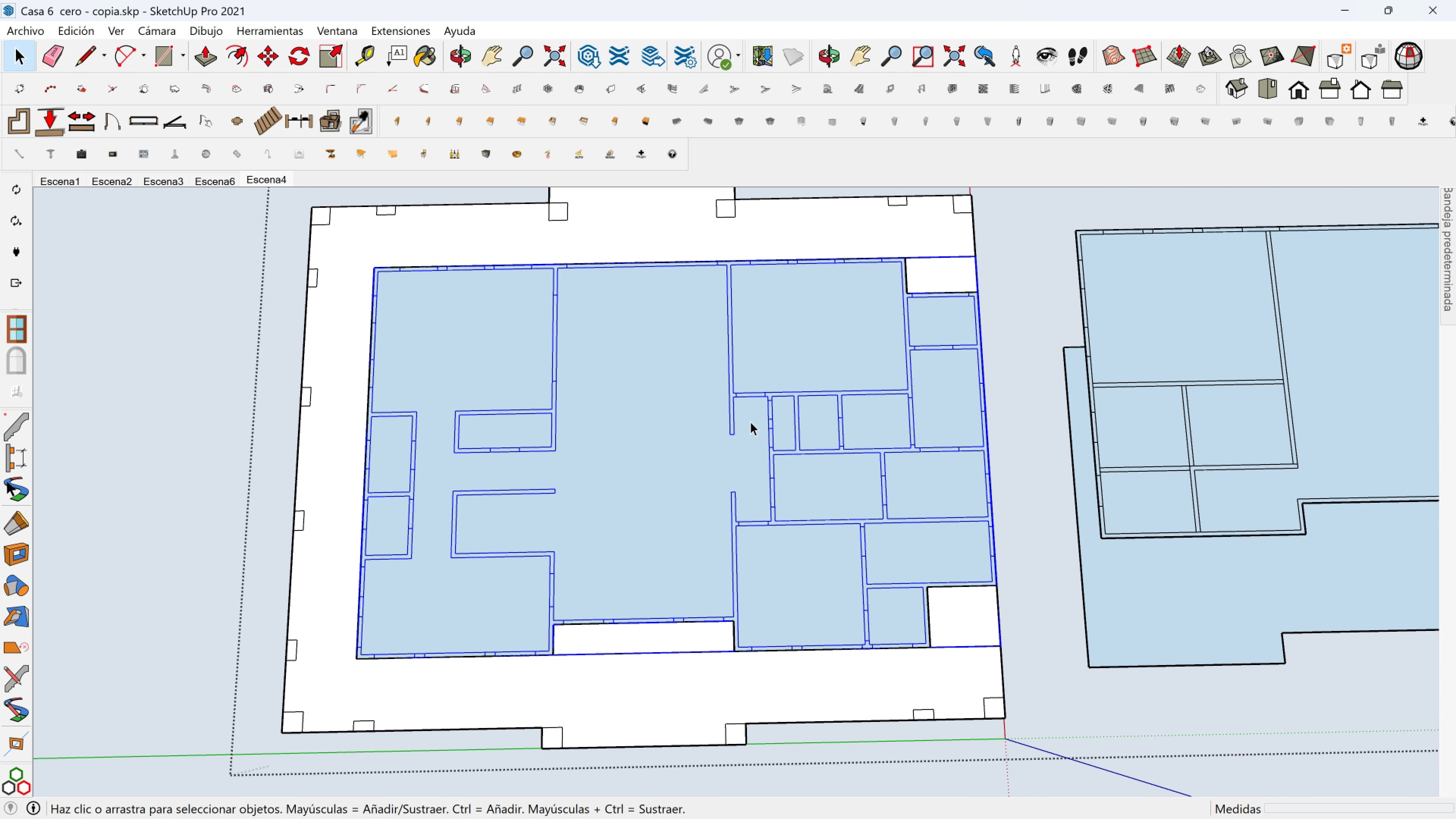 
scroll: coordinate [736, 432], scroll_direction: down, amount: 3.0
 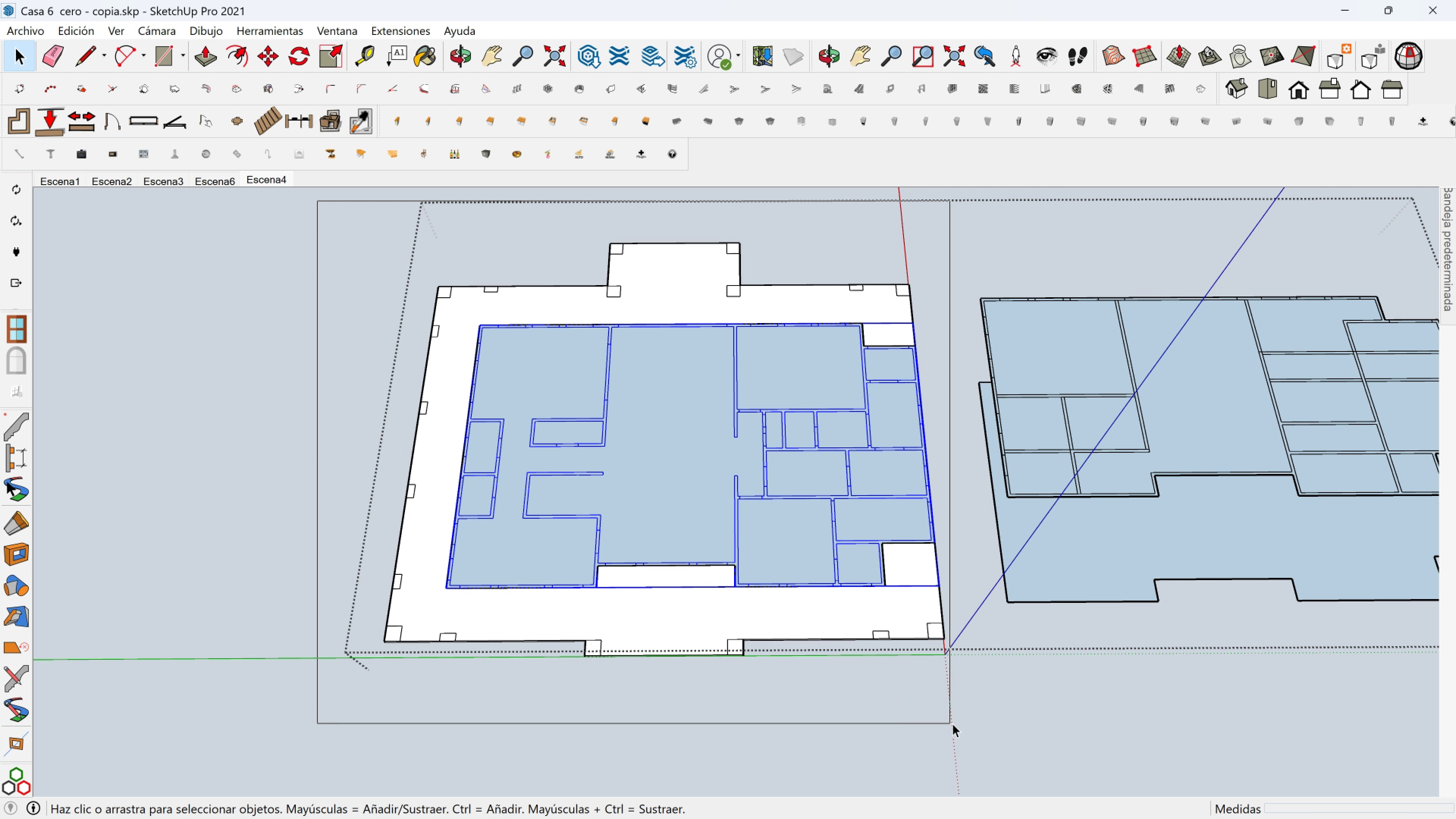 
hold_key(key=ShiftLeft, duration=0.69)
left_click([799, 551])
 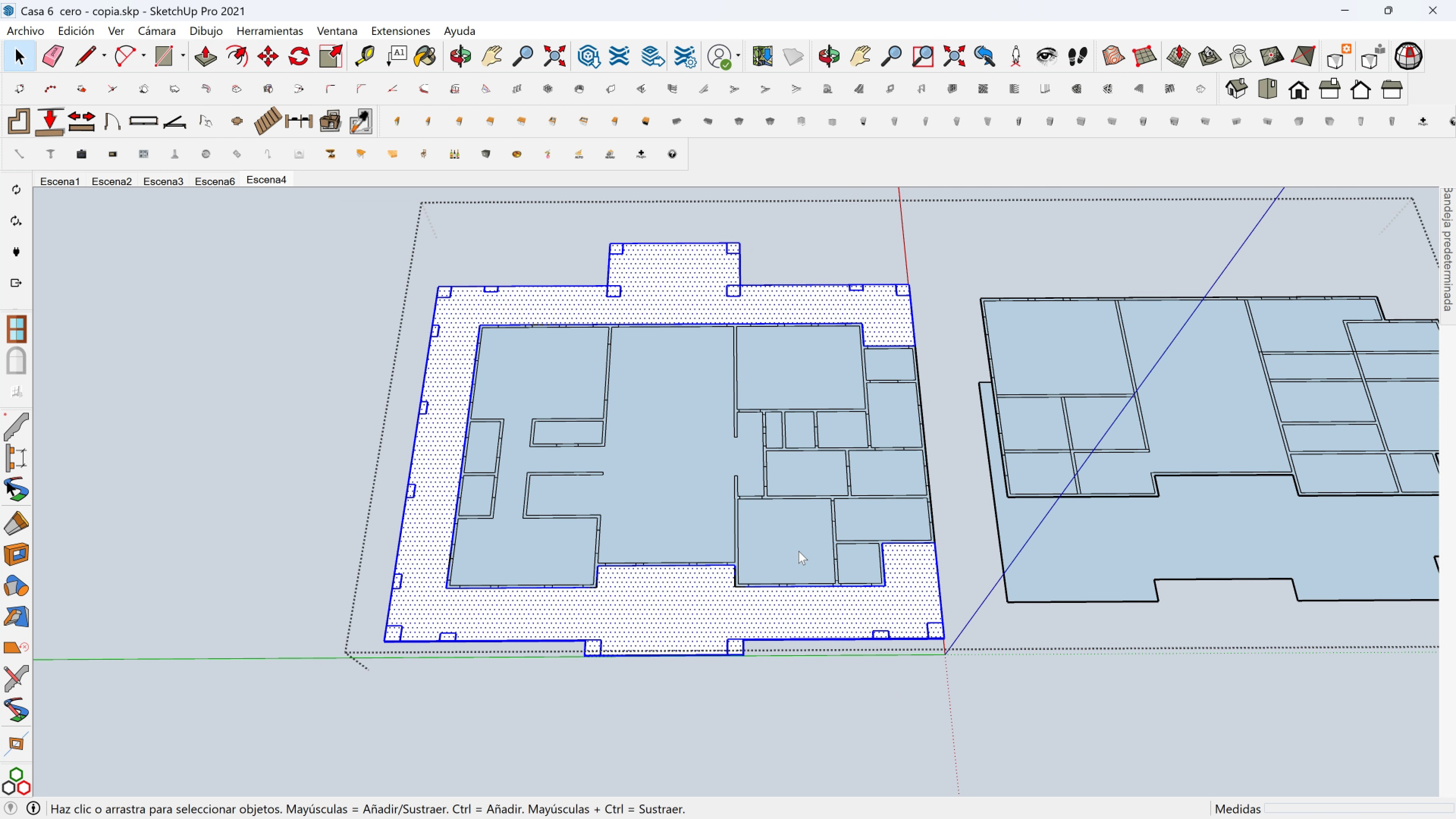 
right_click([799, 551])
 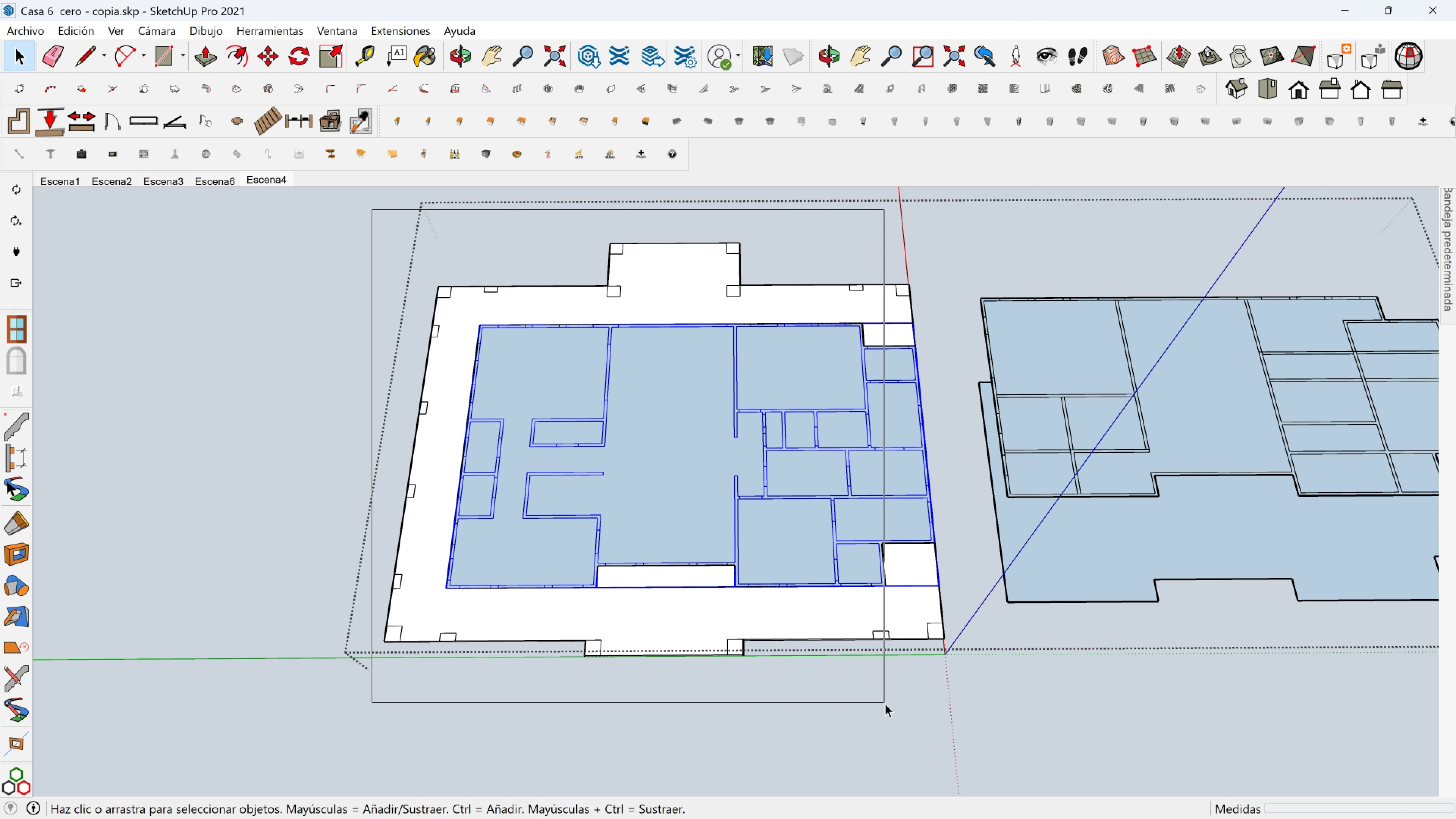 
hold_key(key=ShiftLeft, duration=0.68)
left_click([856, 552])
 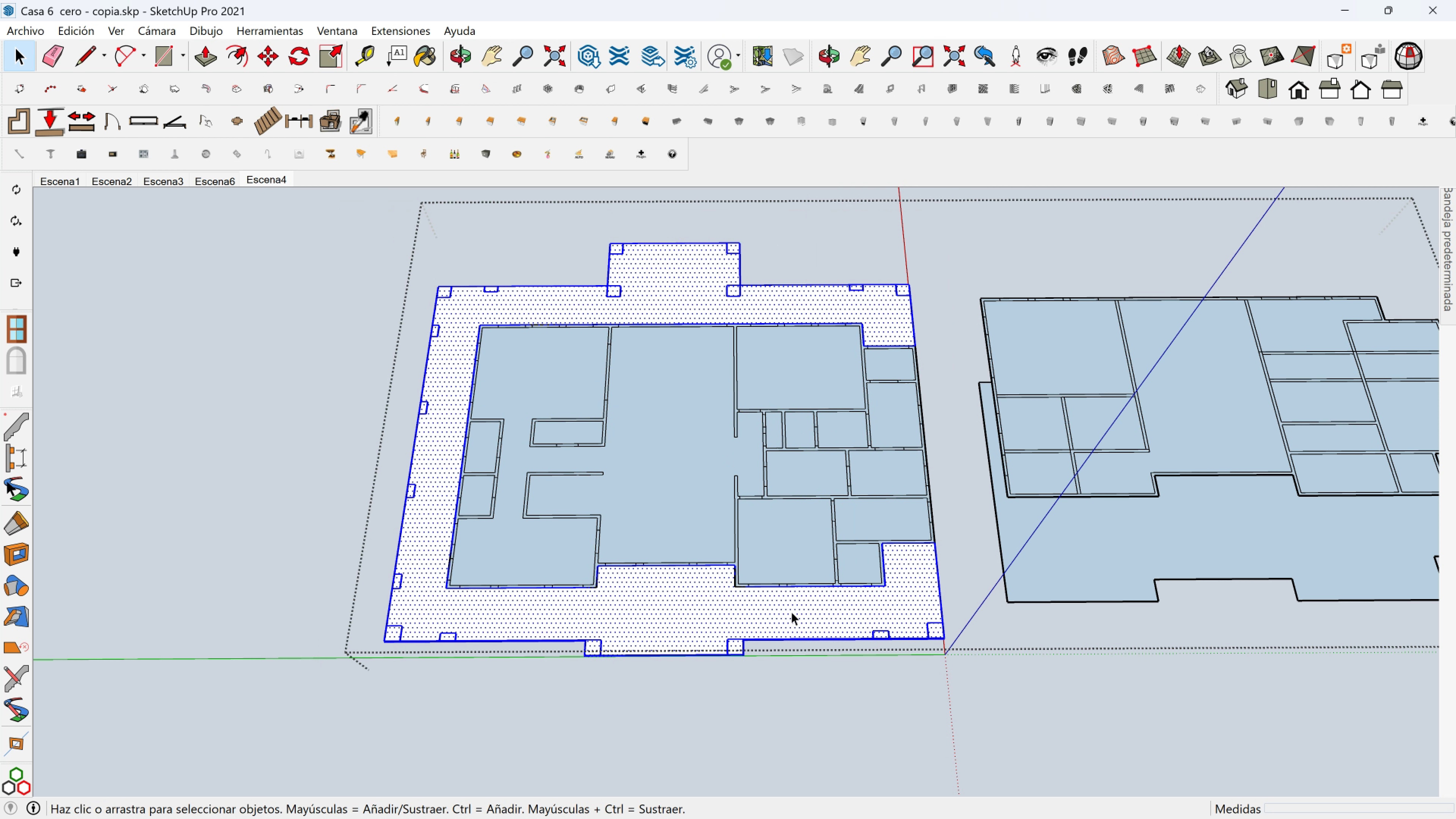 
right_click([791, 612])
 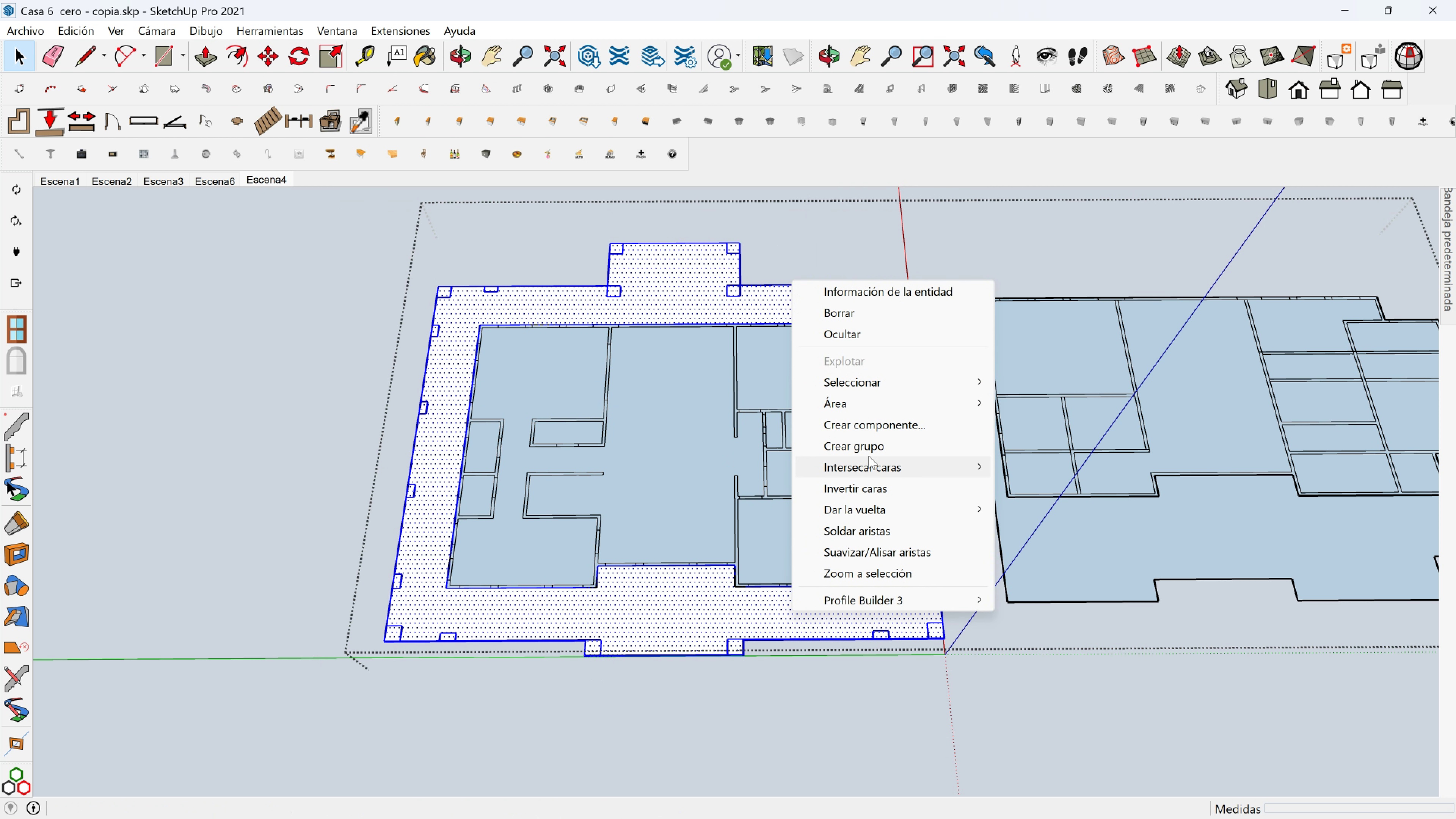 
left_click([869, 449])
 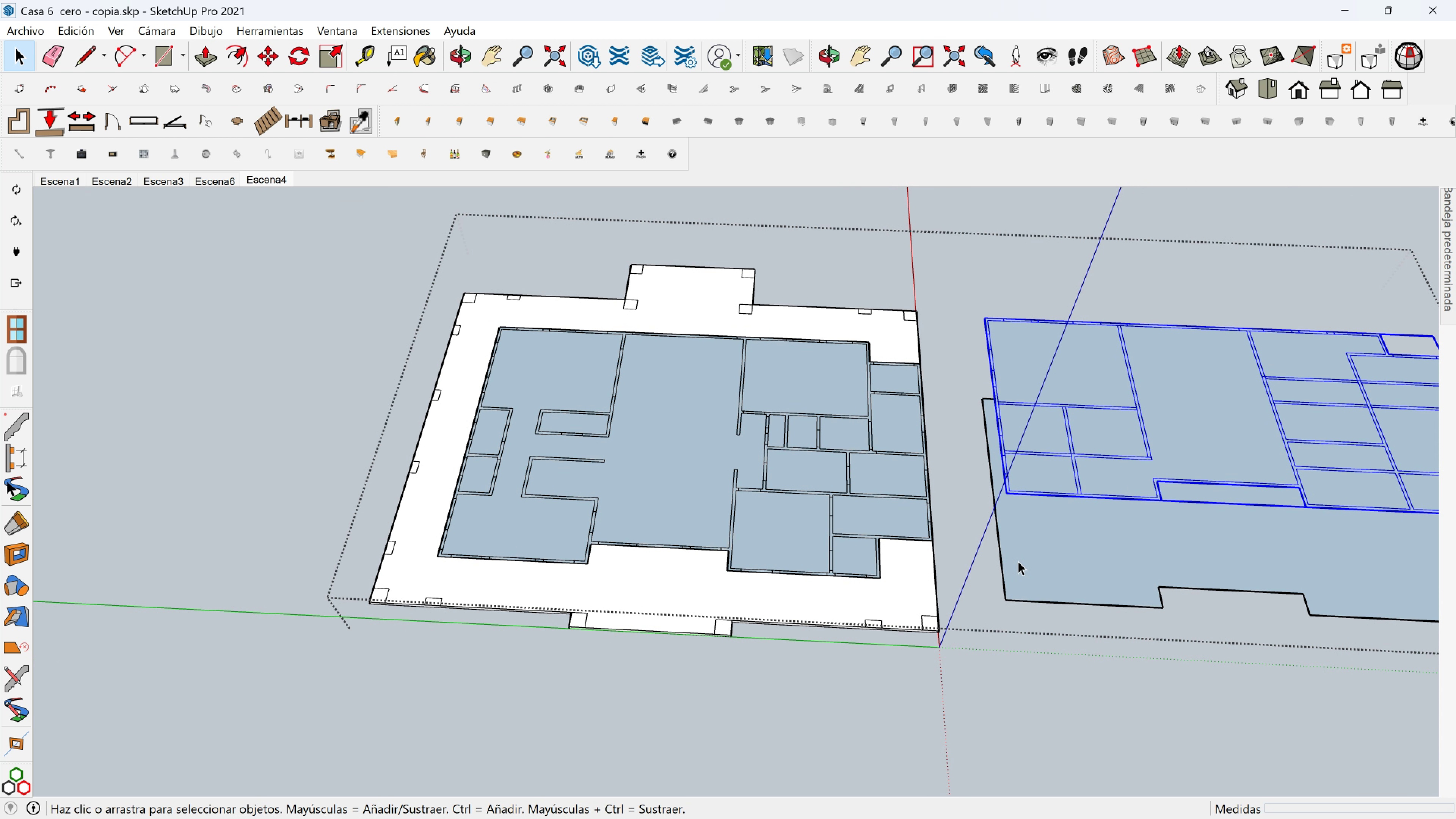 
double_click([730, 504])
 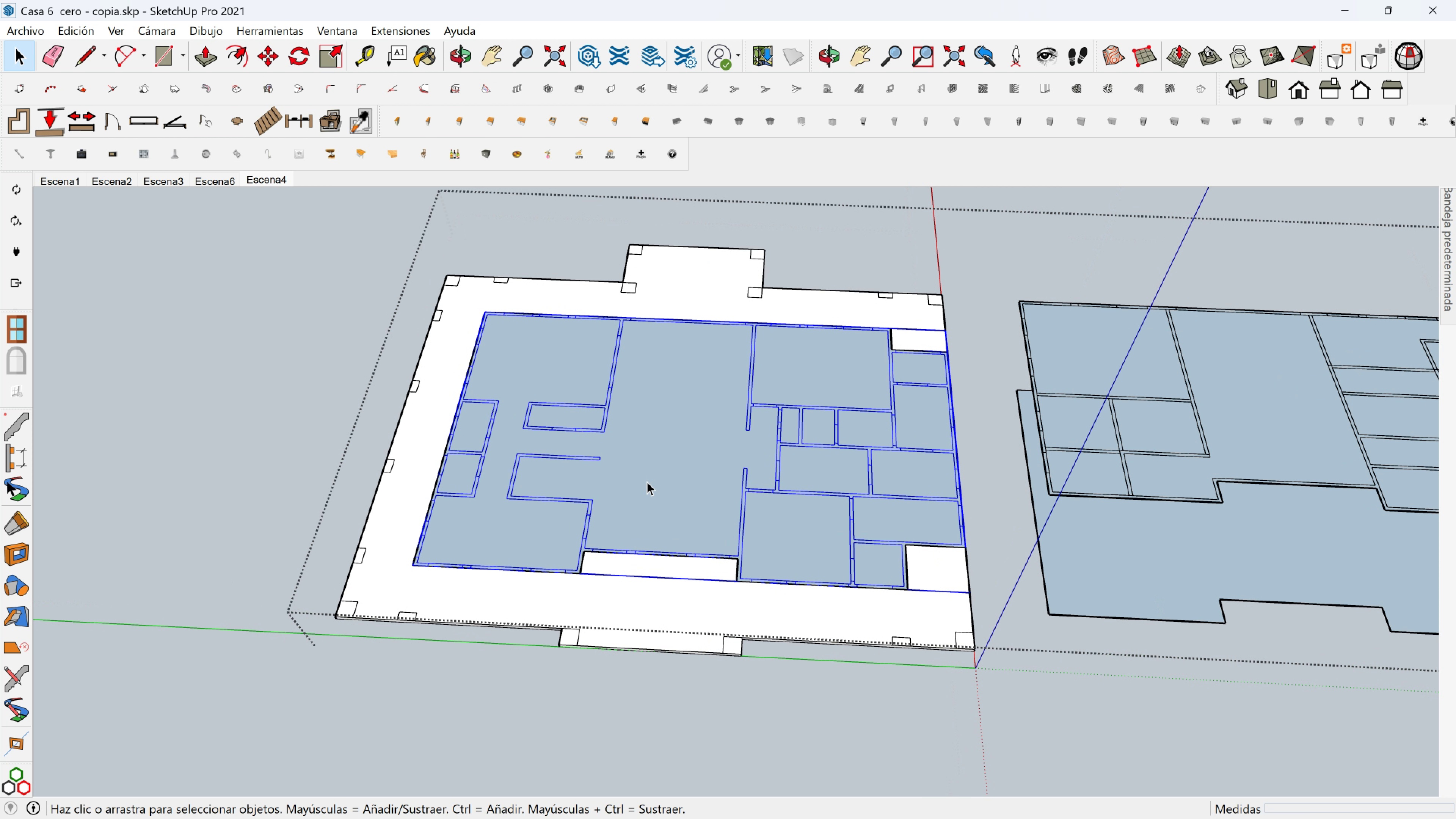 
scroll: coordinate [643, 481], scroll_direction: up, amount: 2.0
 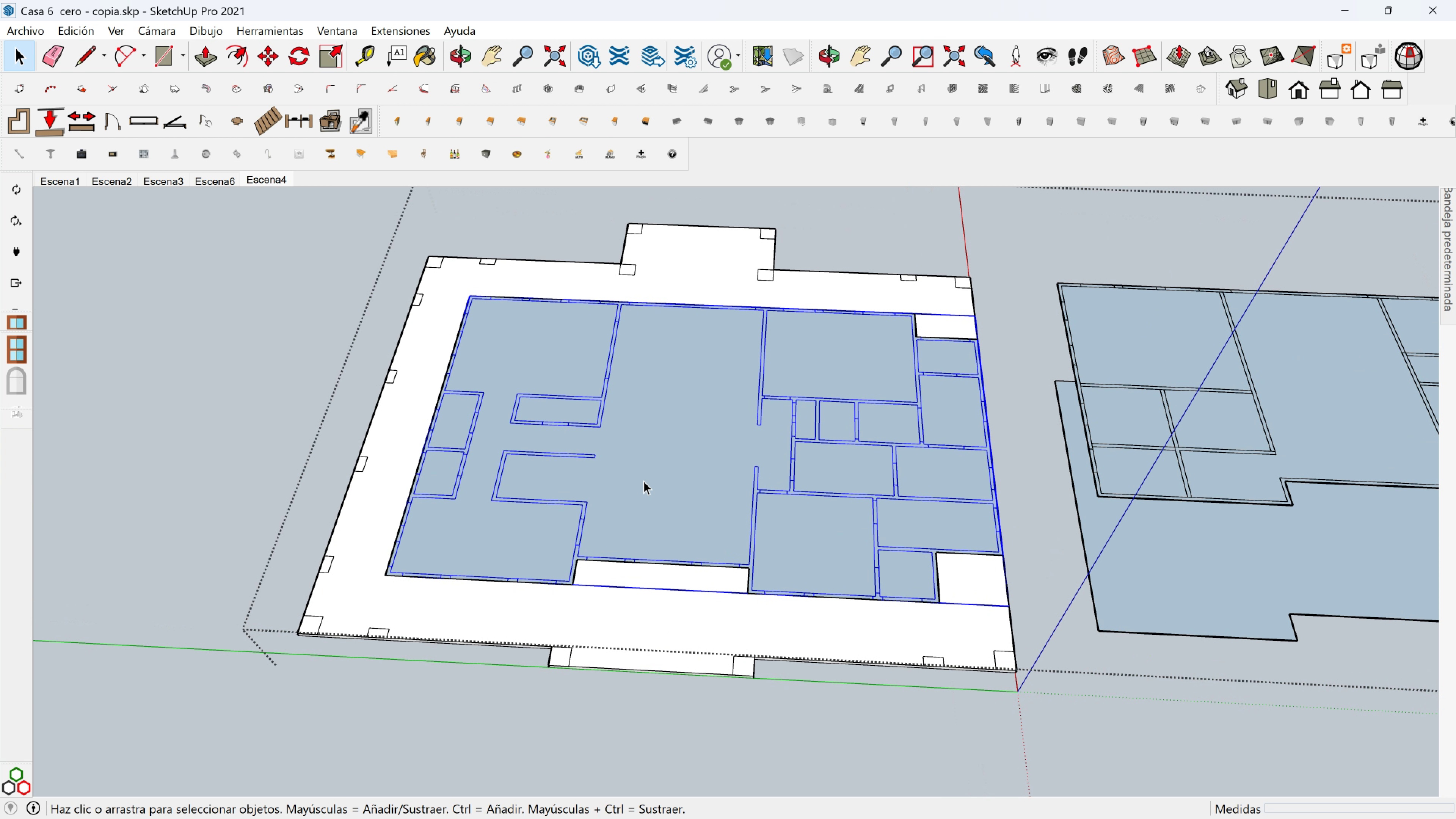 
double_click([643, 481])
 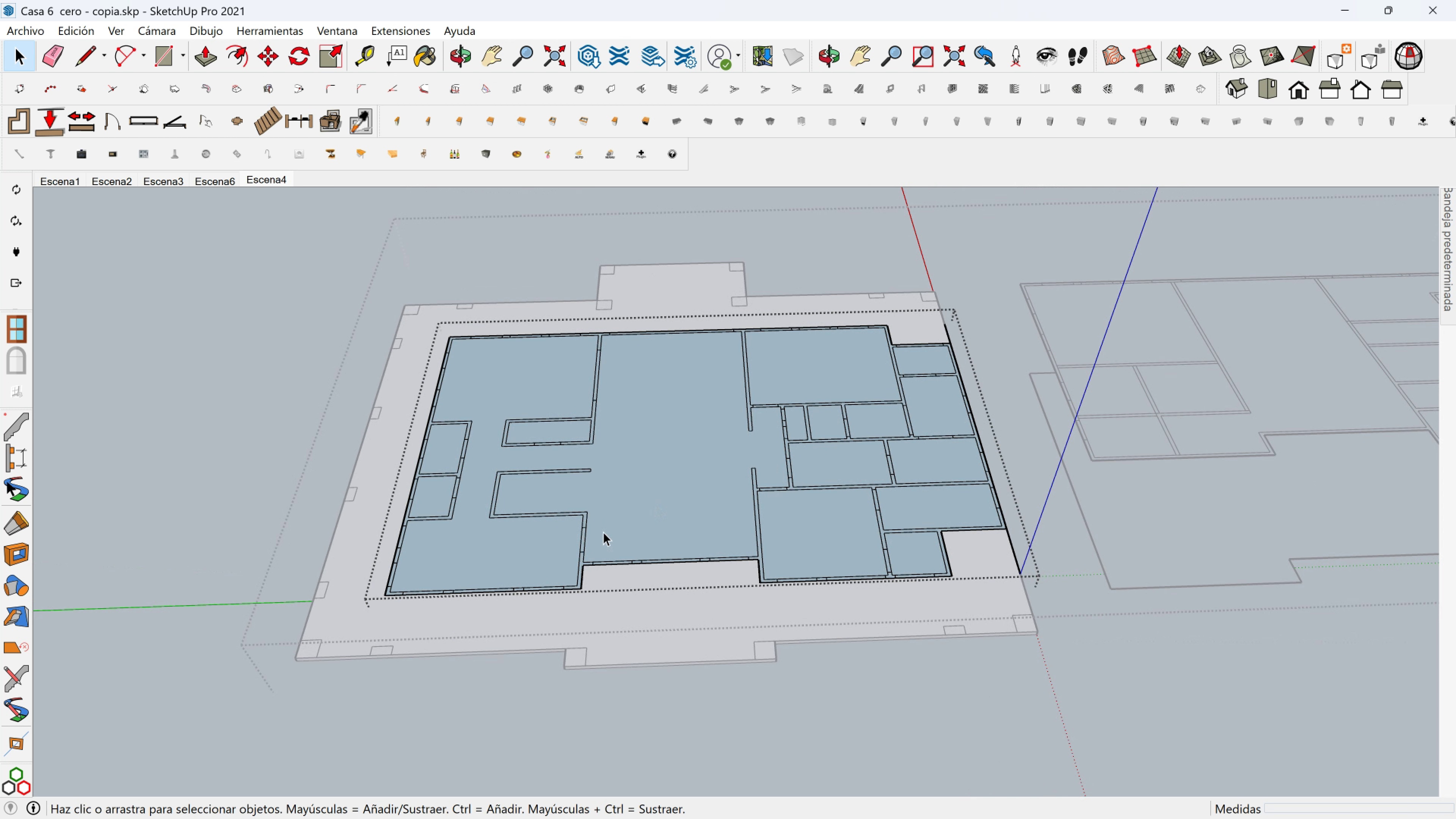 
scroll: coordinate [372, 599], scroll_direction: up, amount: 6.0
 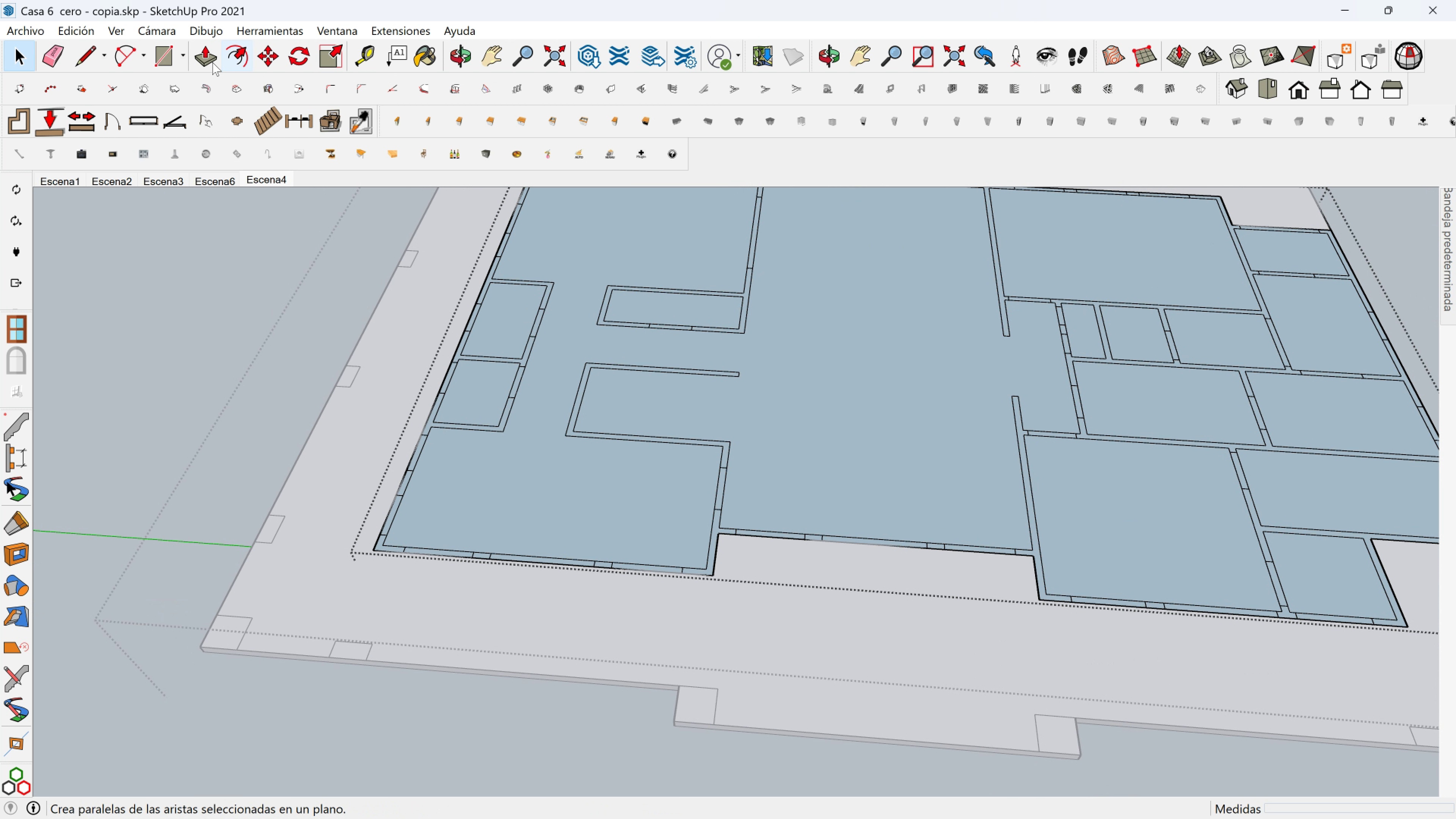 
left_click([199, 60])
 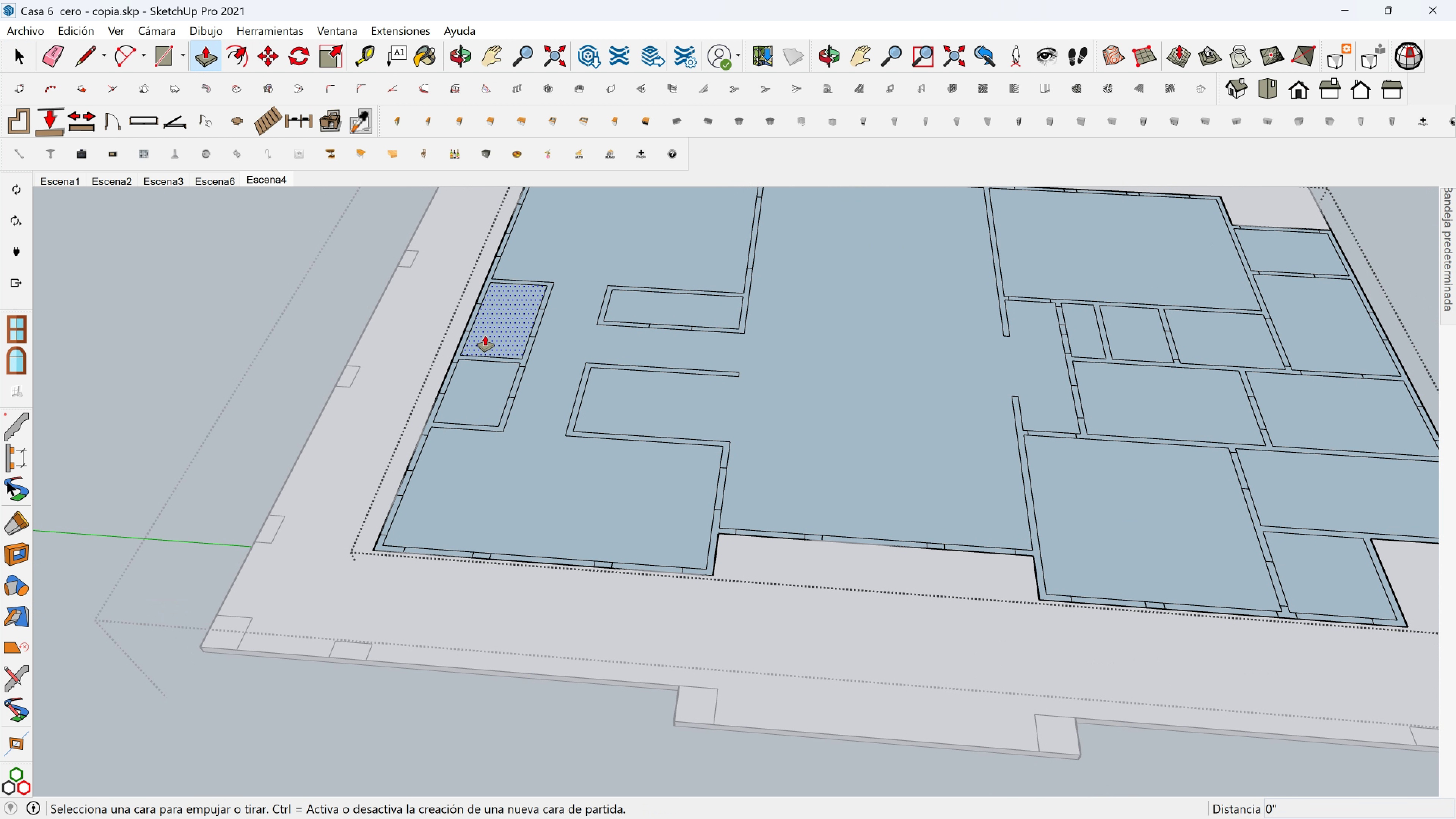 
key(Shift+ShiftLeft)
 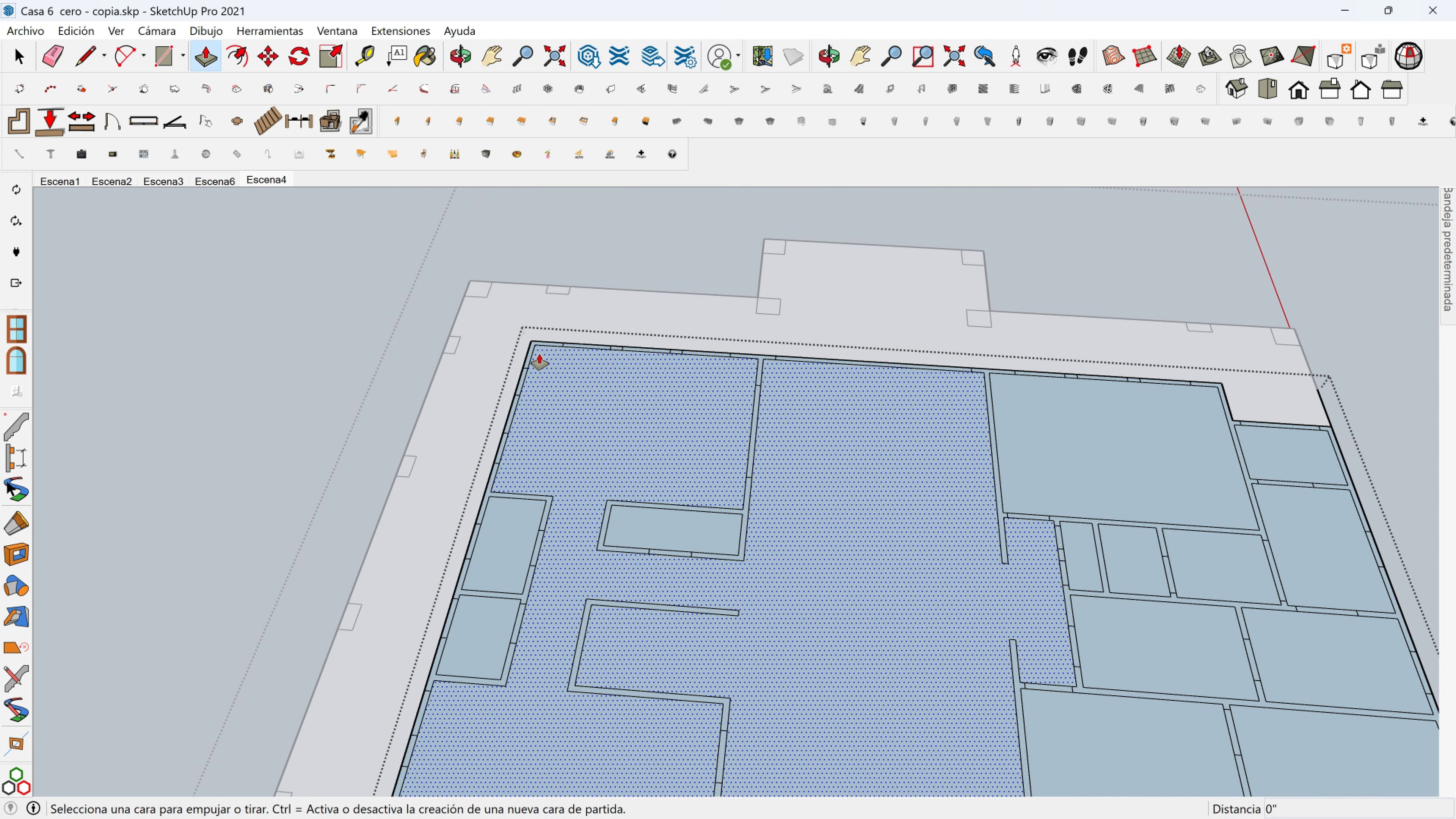 
scroll: coordinate [535, 348], scroll_direction: up, amount: 2.0
 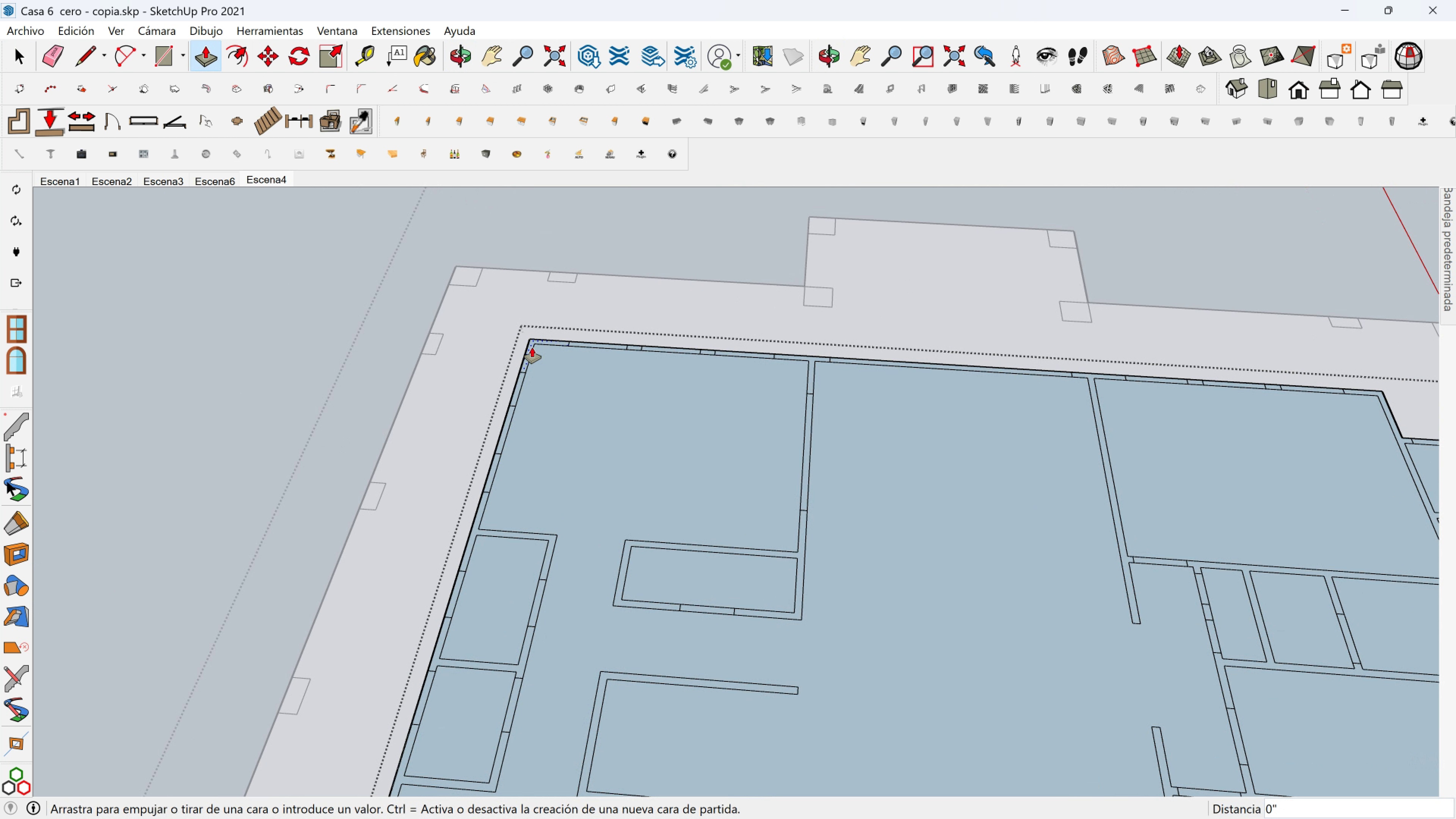 
left_click([532, 347])
 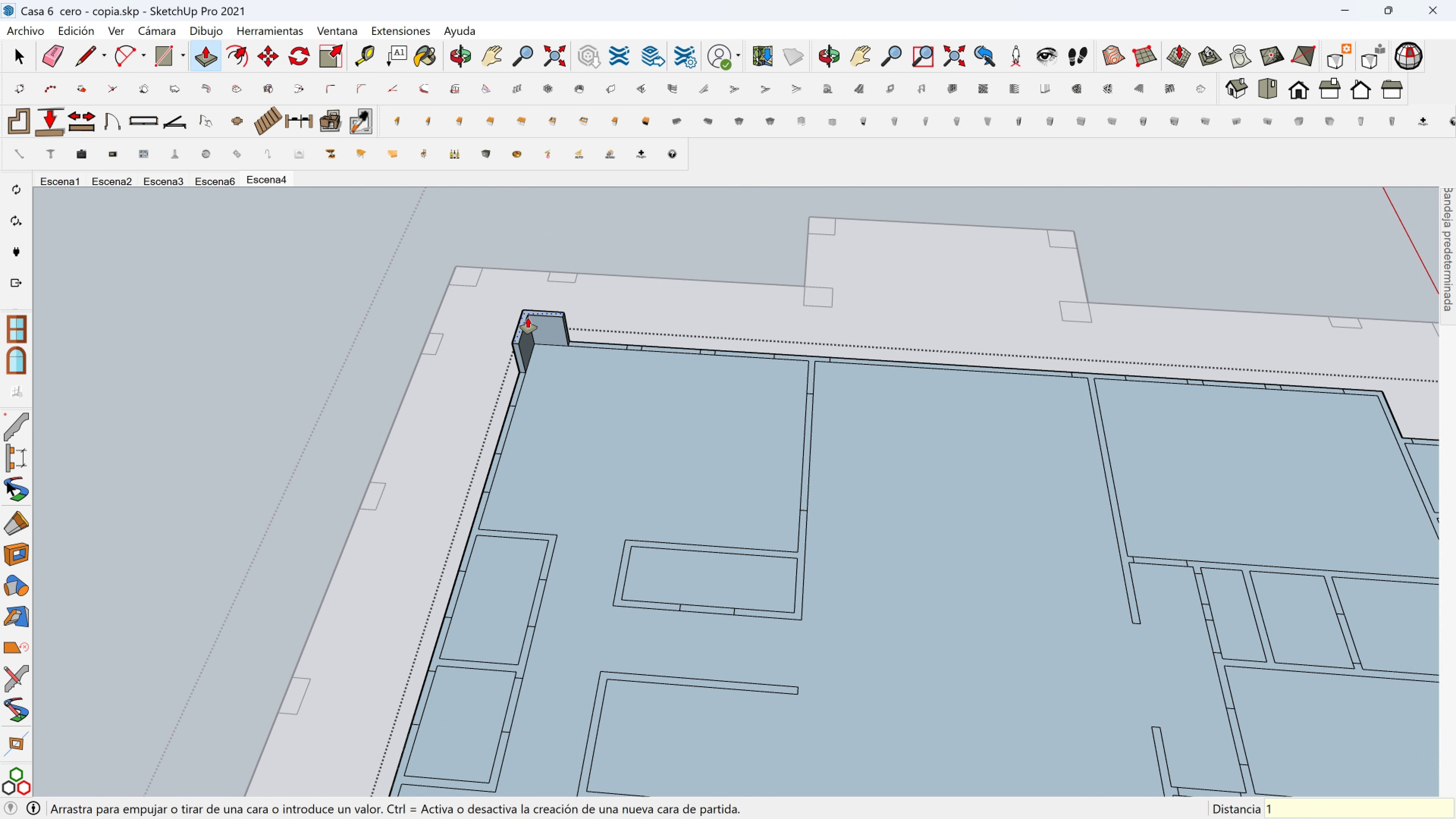 
key(1)
 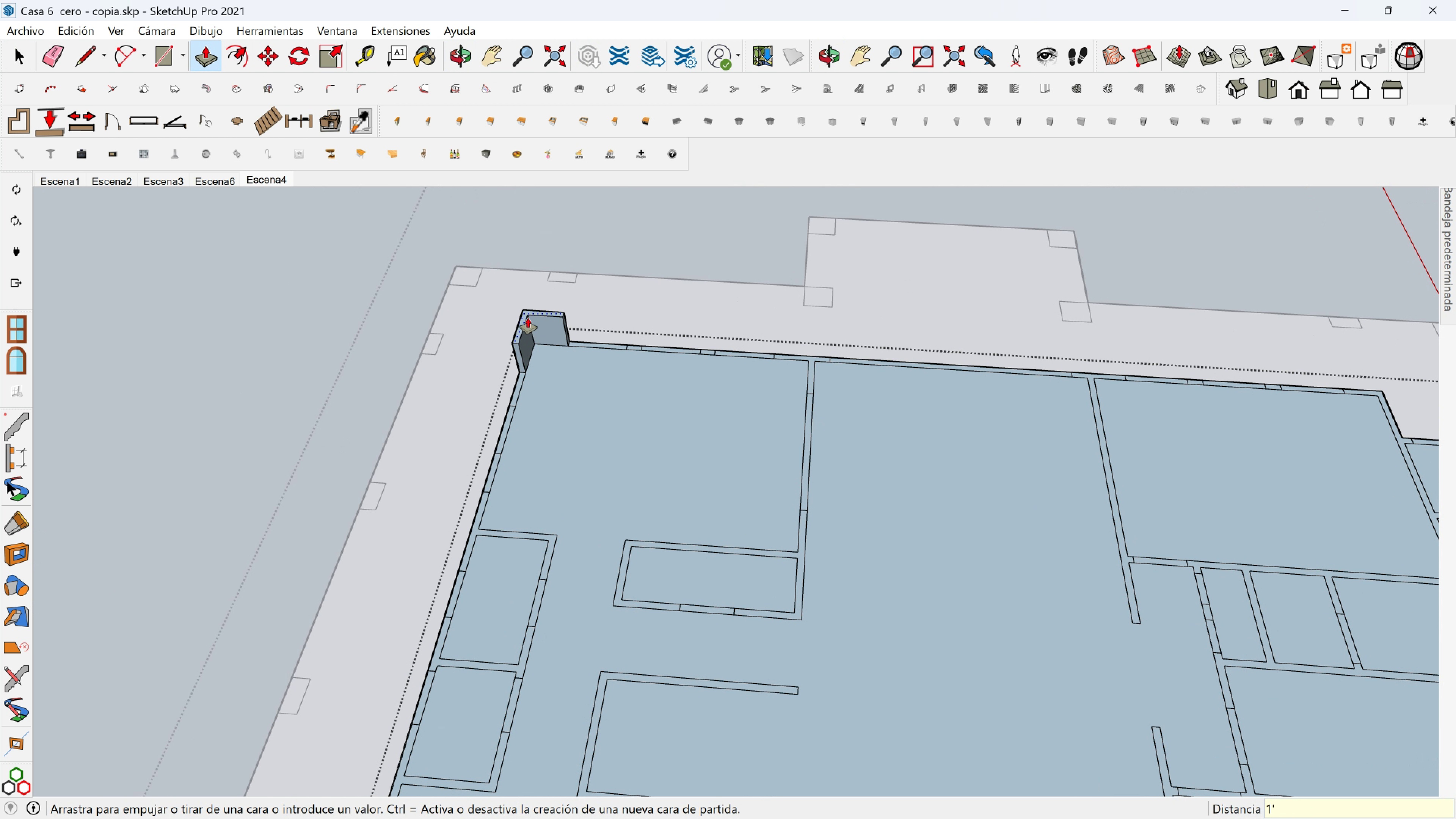 
key(BracketLeft)
 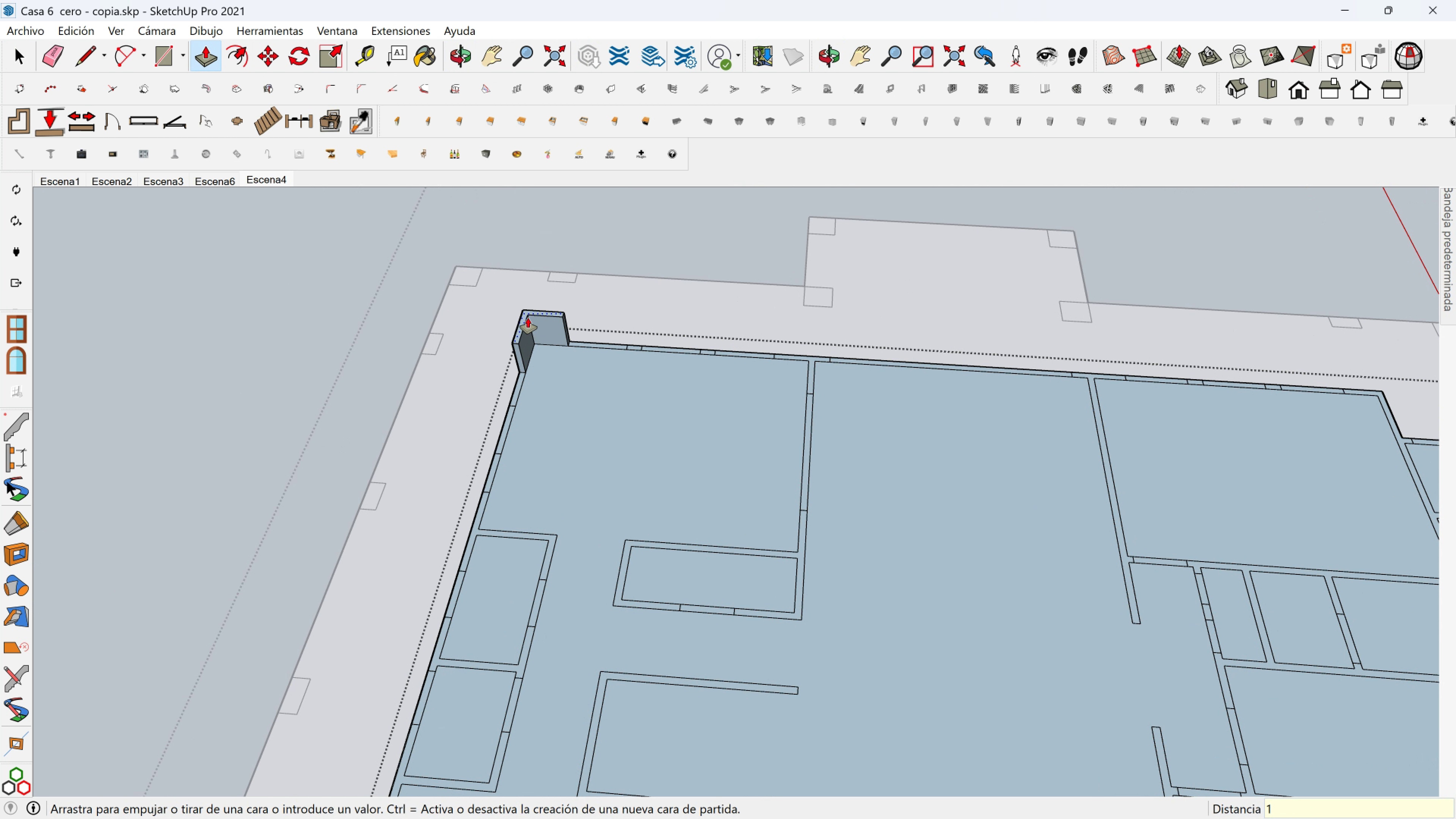 
key(Backspace)
 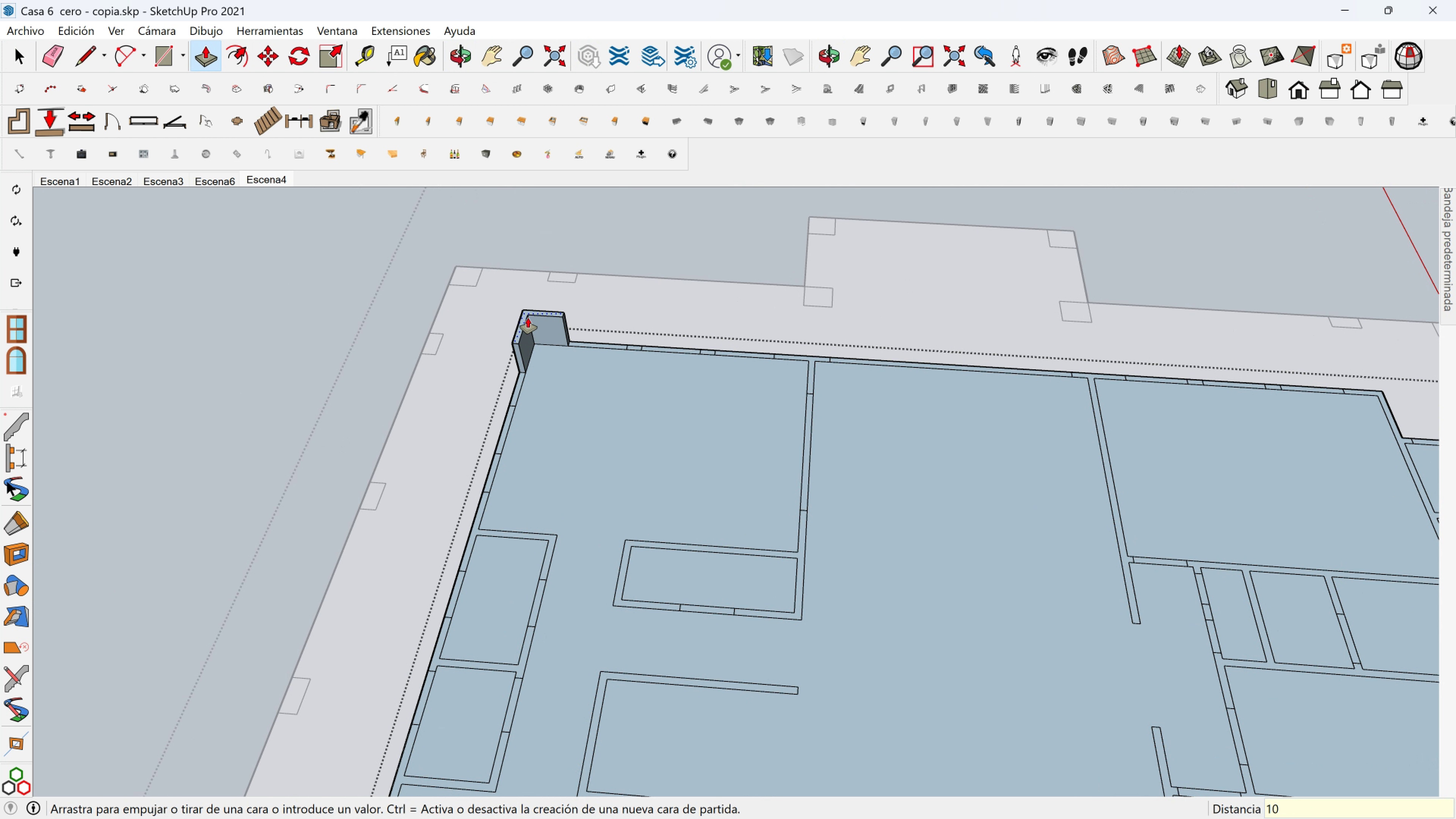 
key(0)
 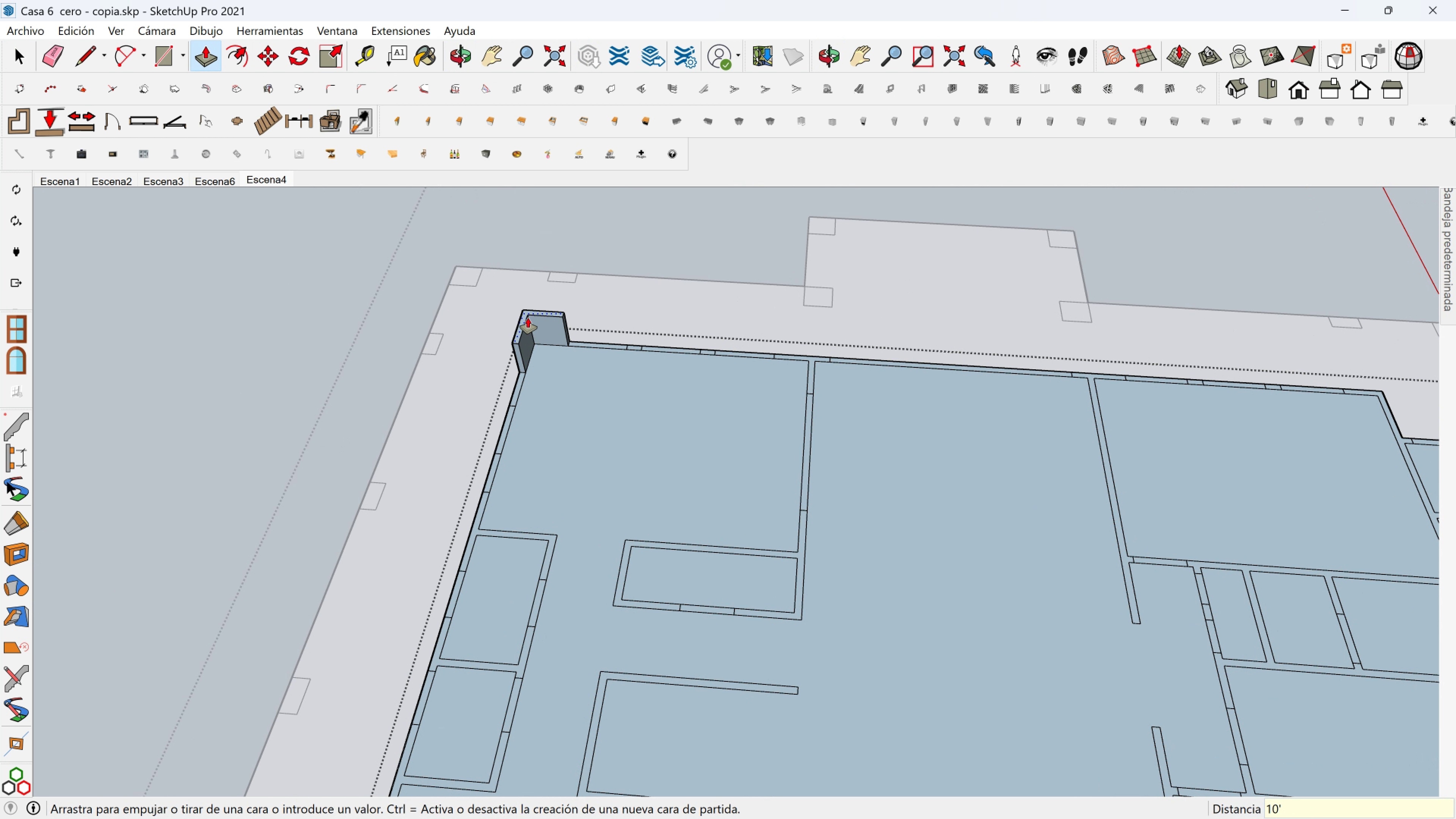 
key(BracketLeft)
 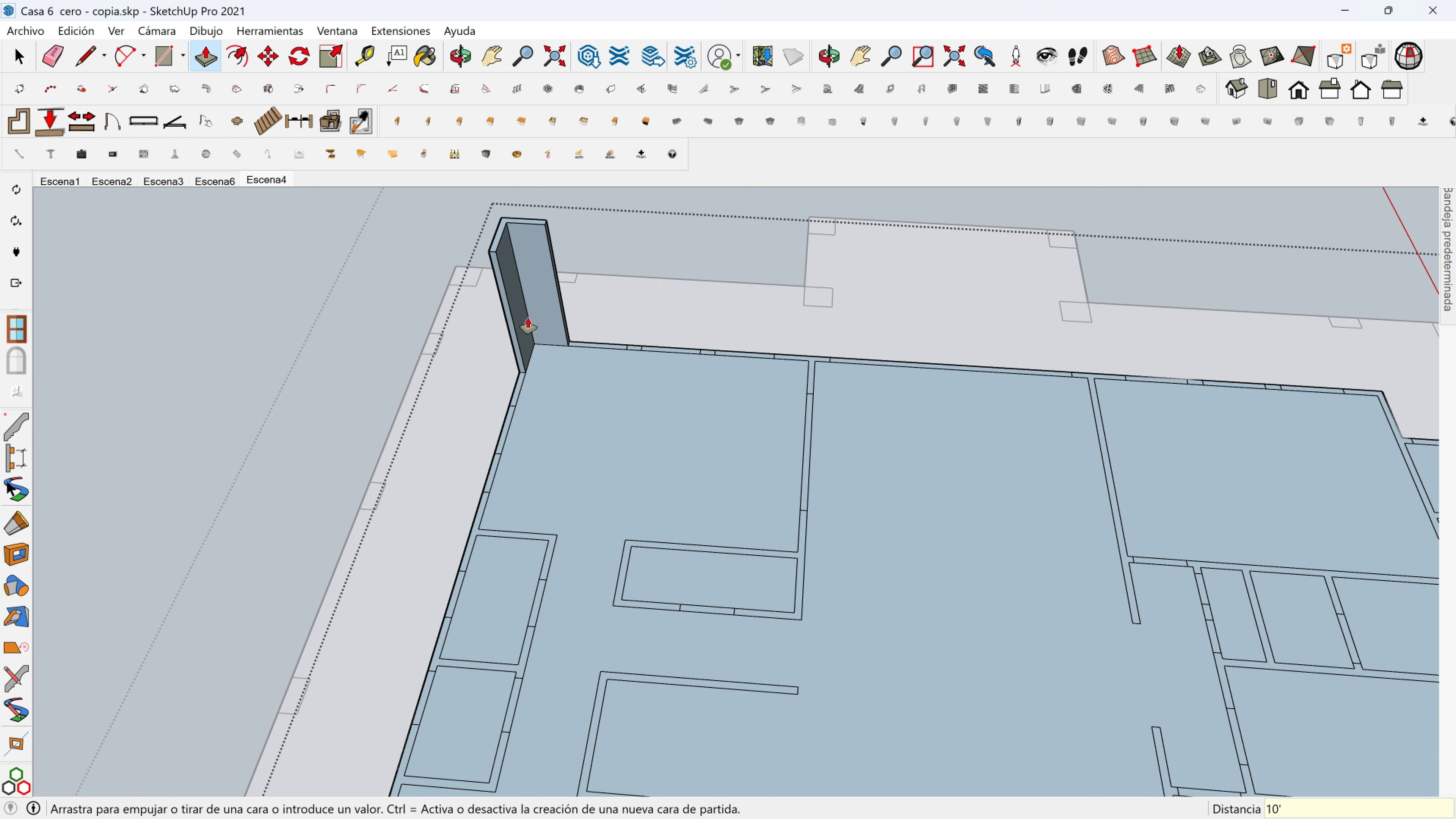 
key(Enter)
 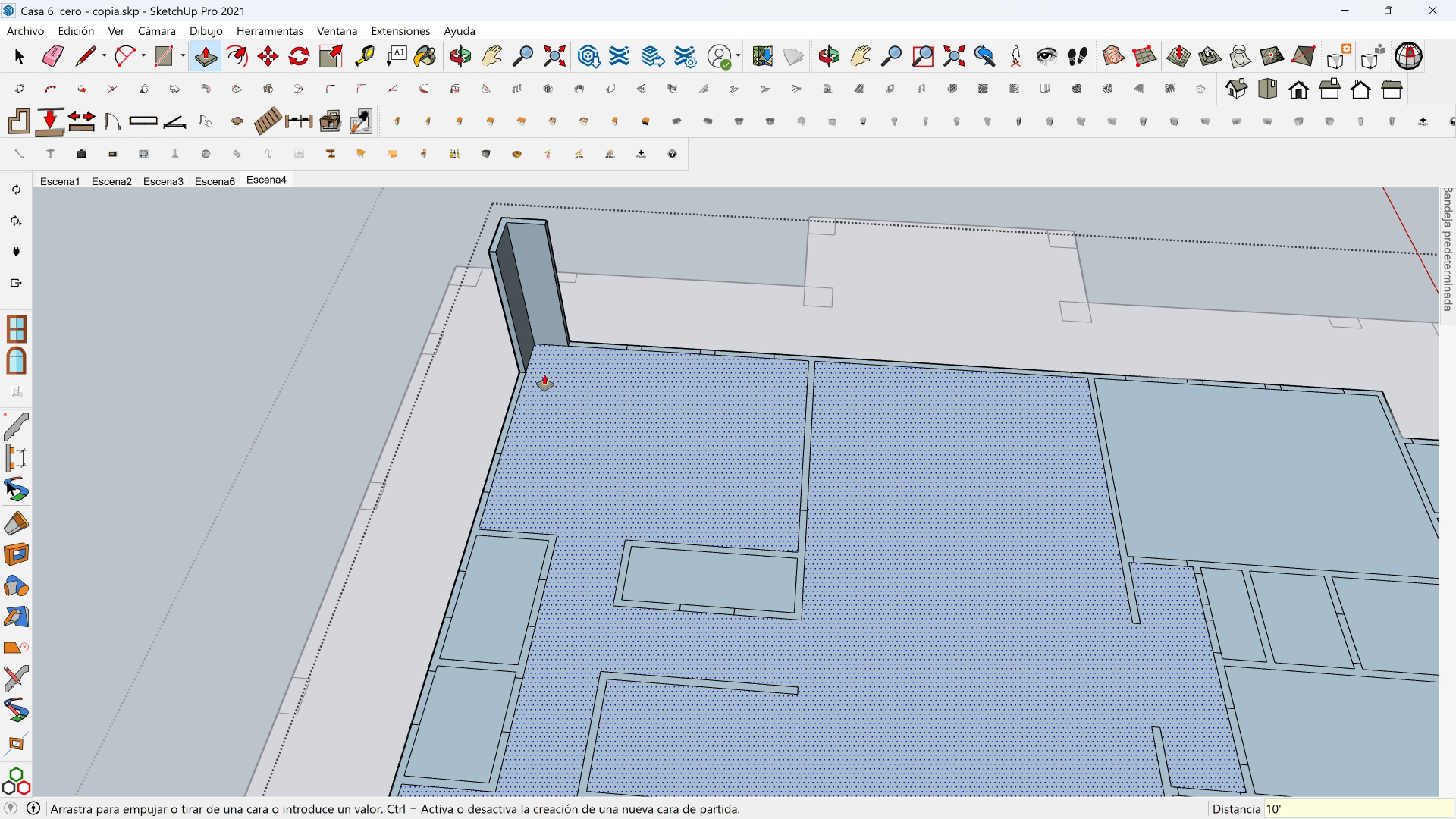 
hold_key(key=ShiftLeft, duration=0.32)
 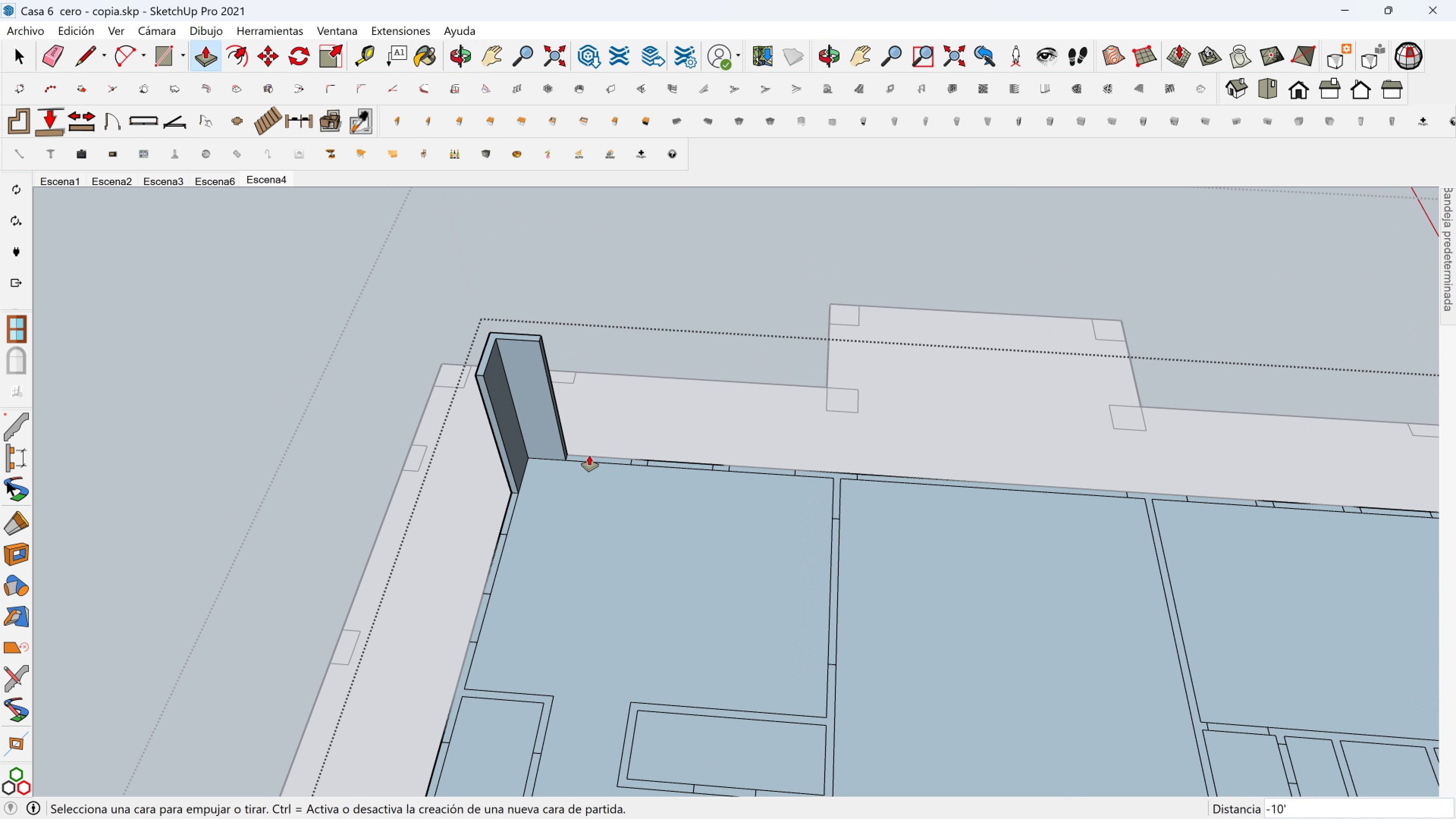 
scroll: coordinate [584, 465], scroll_direction: up, amount: 2.0
 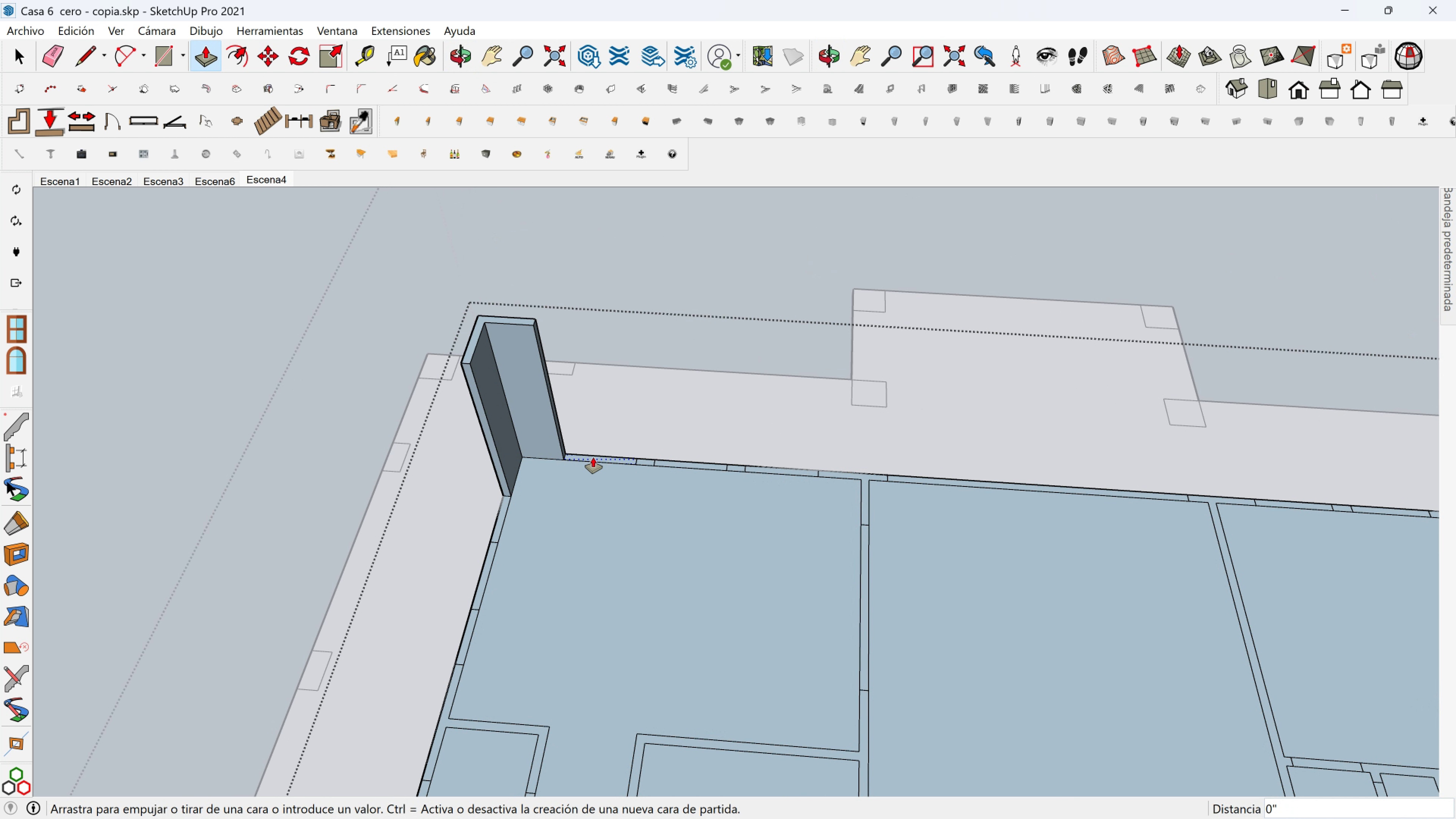 
left_click([593, 457])
 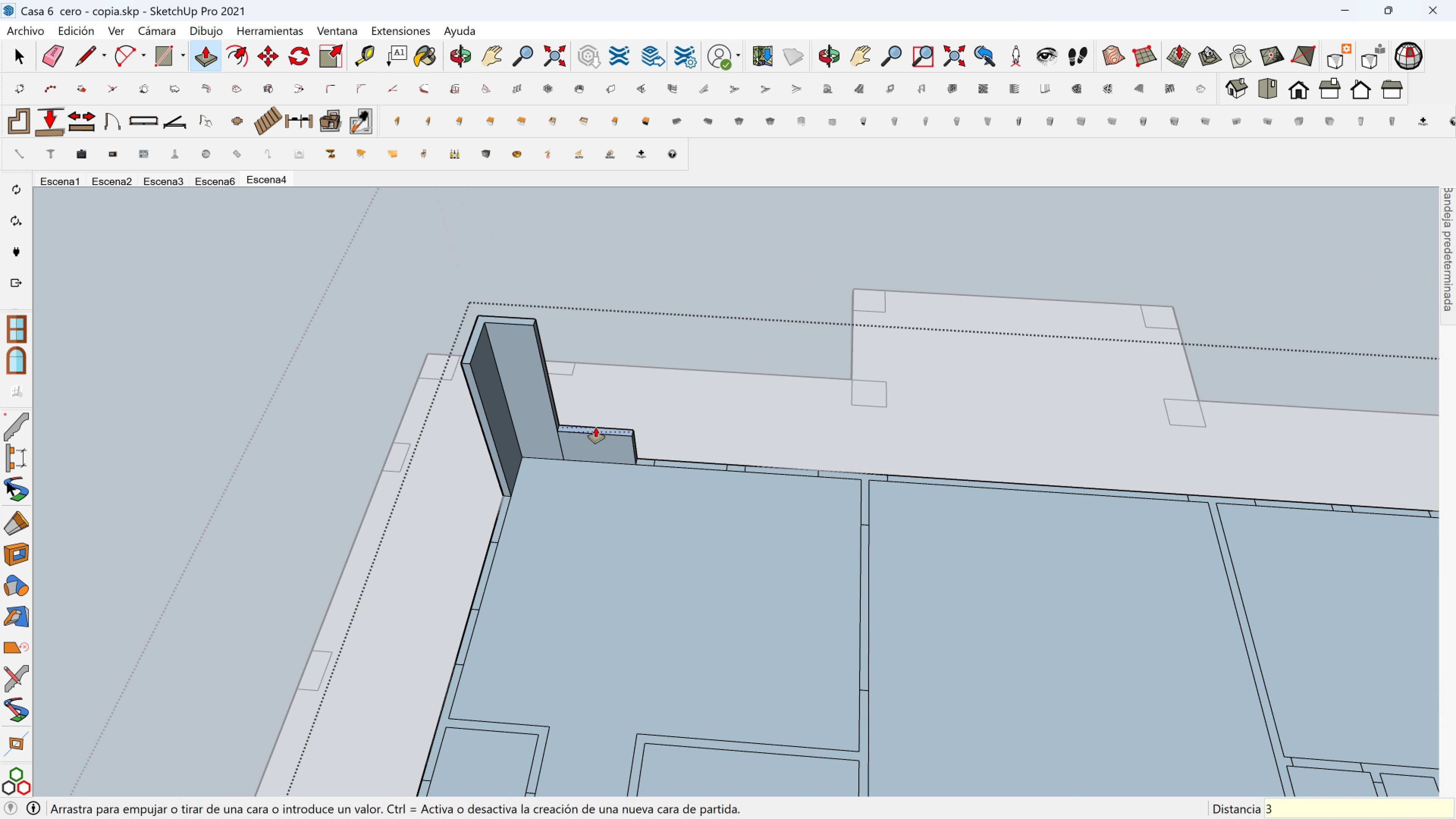 
type(36)
 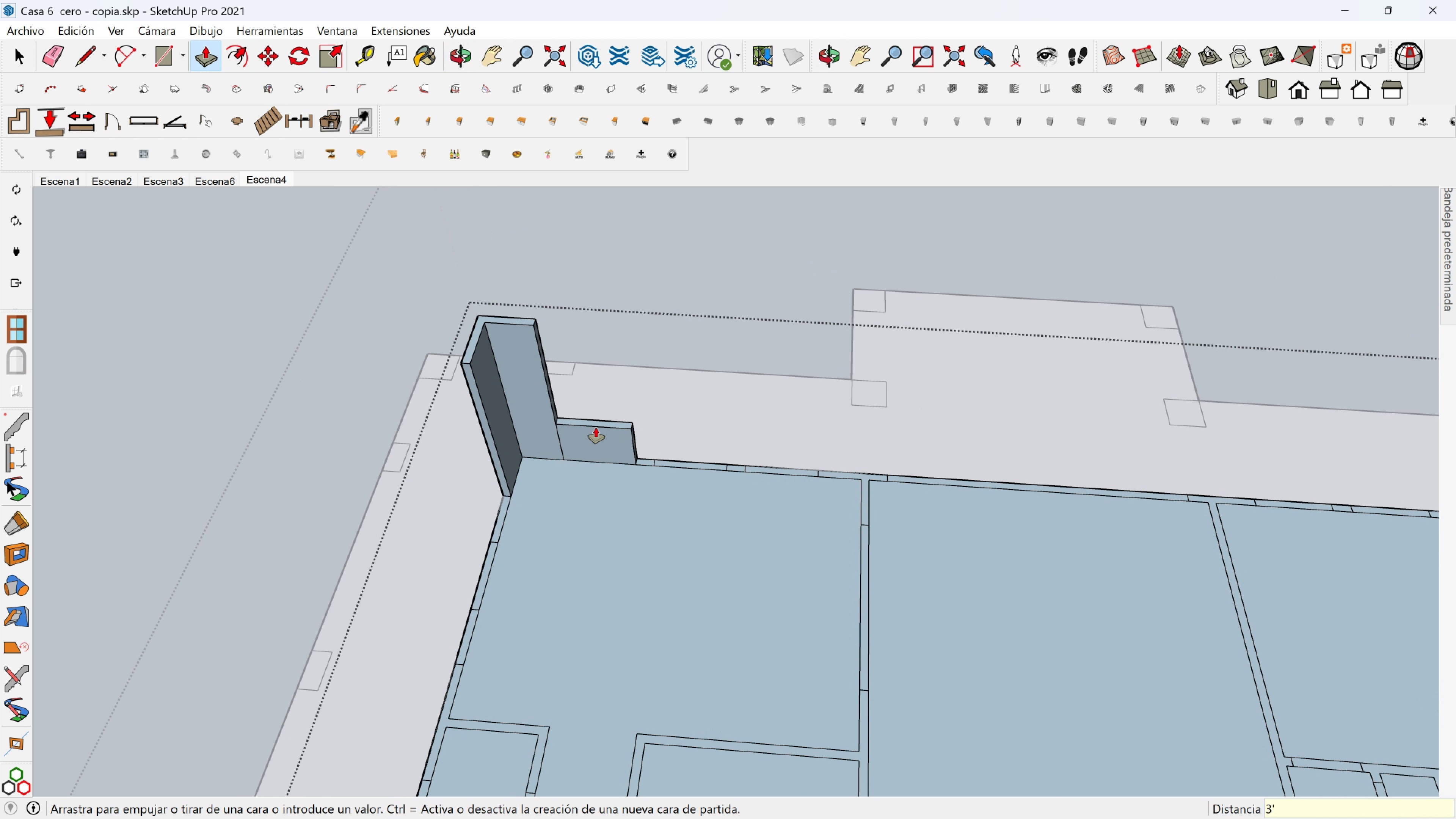 
key(Enter)
 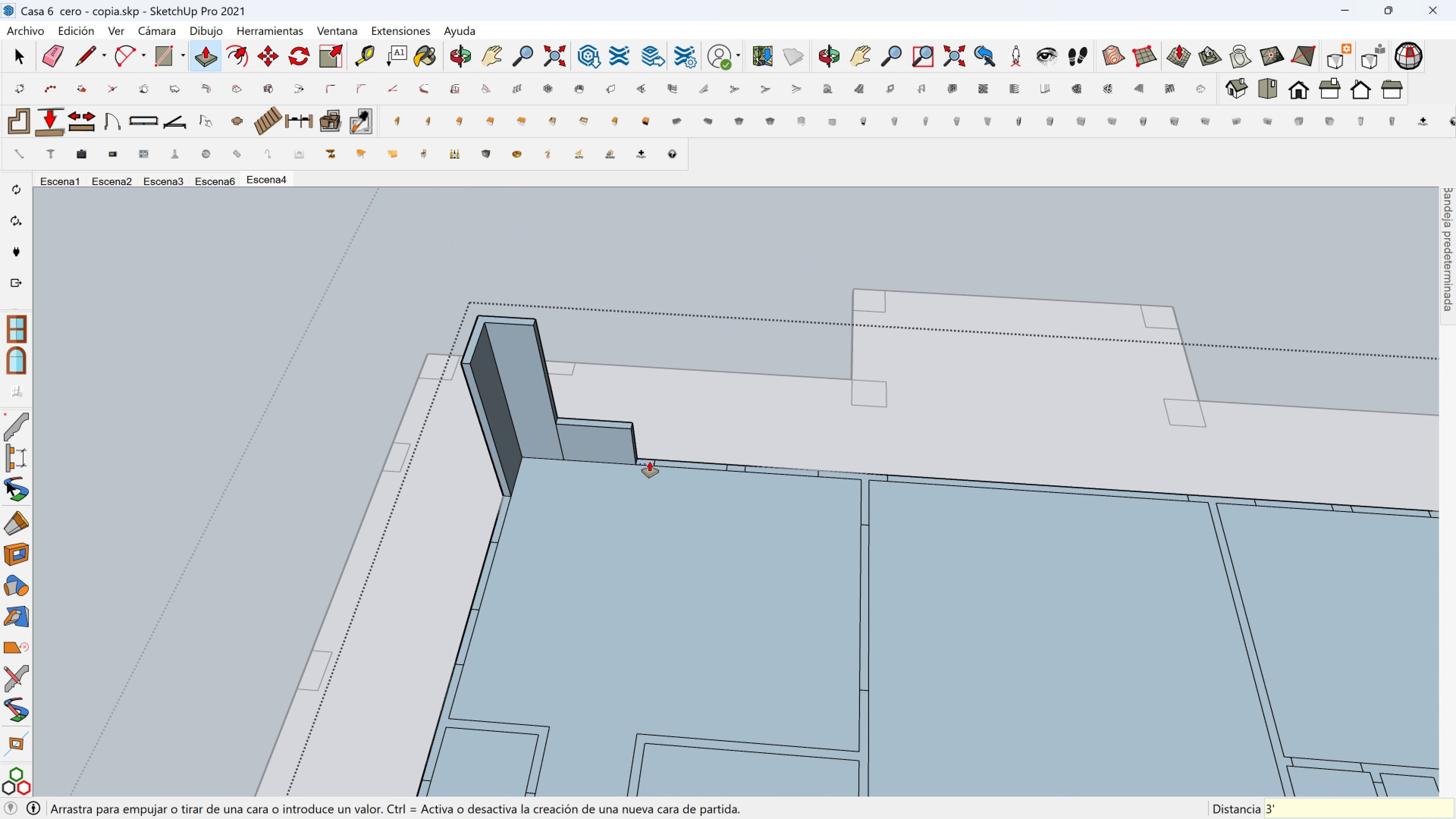 
left_click([650, 461])
 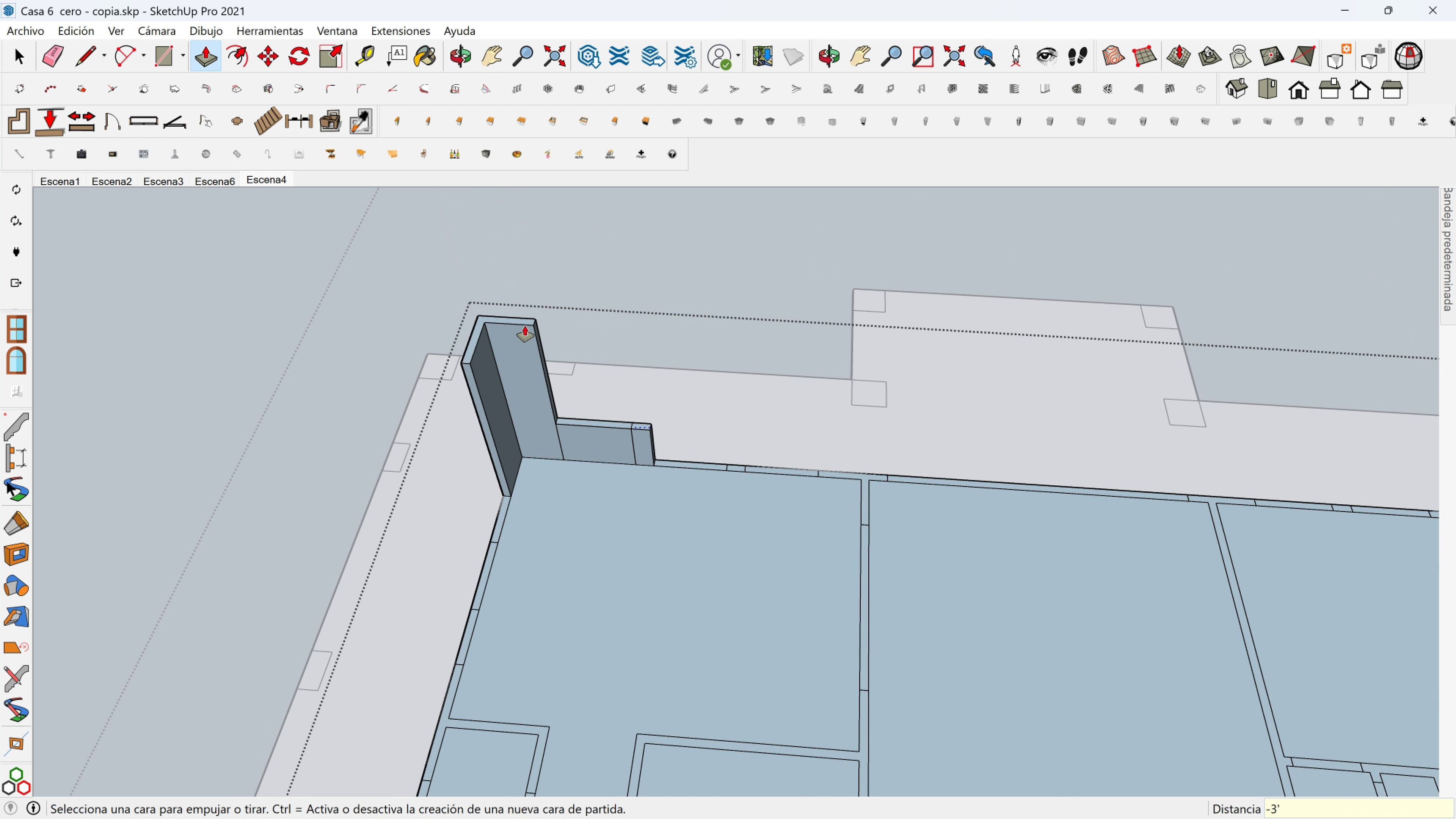 
left_click([525, 326])
 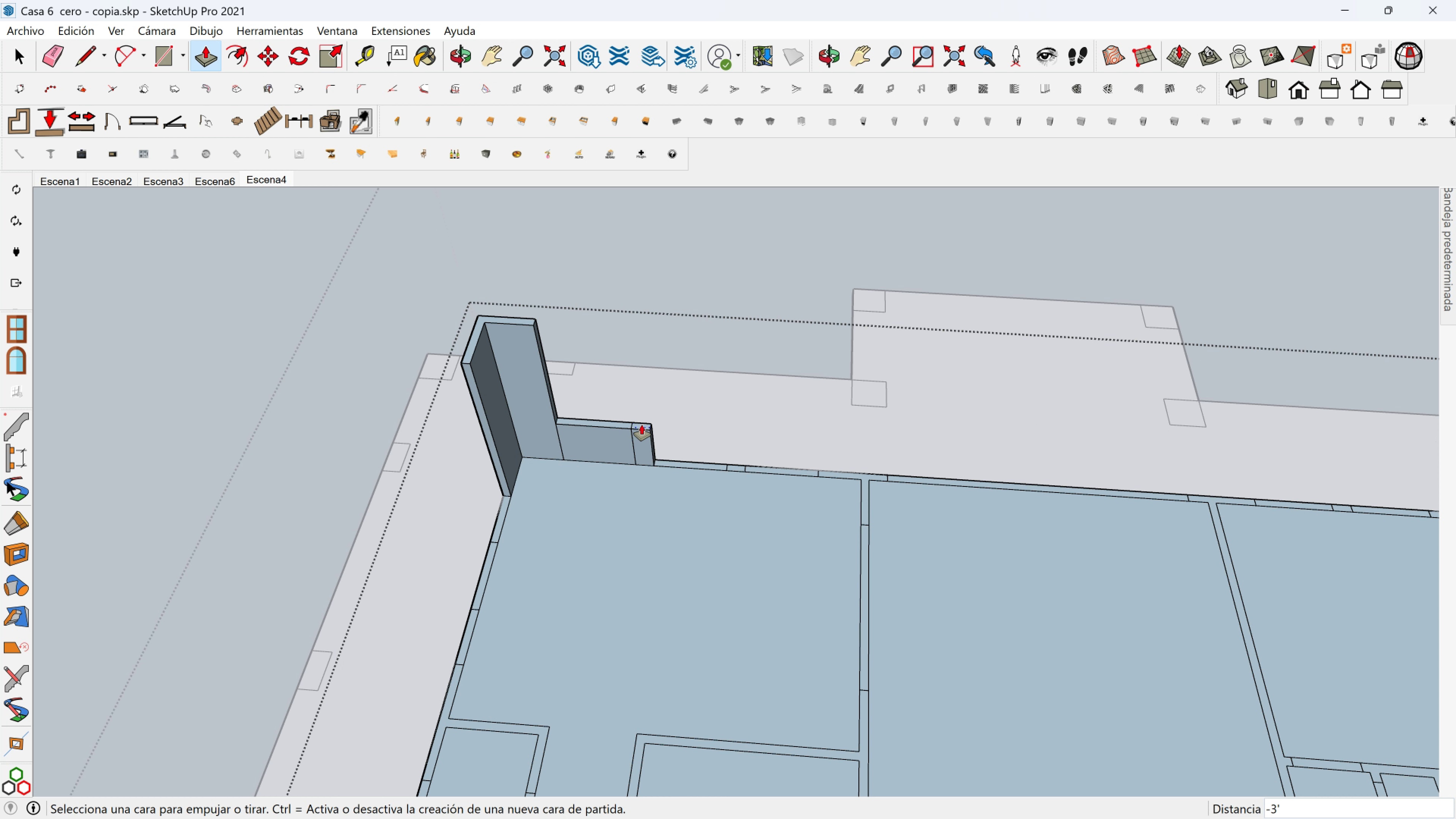 
left_click([642, 425])
 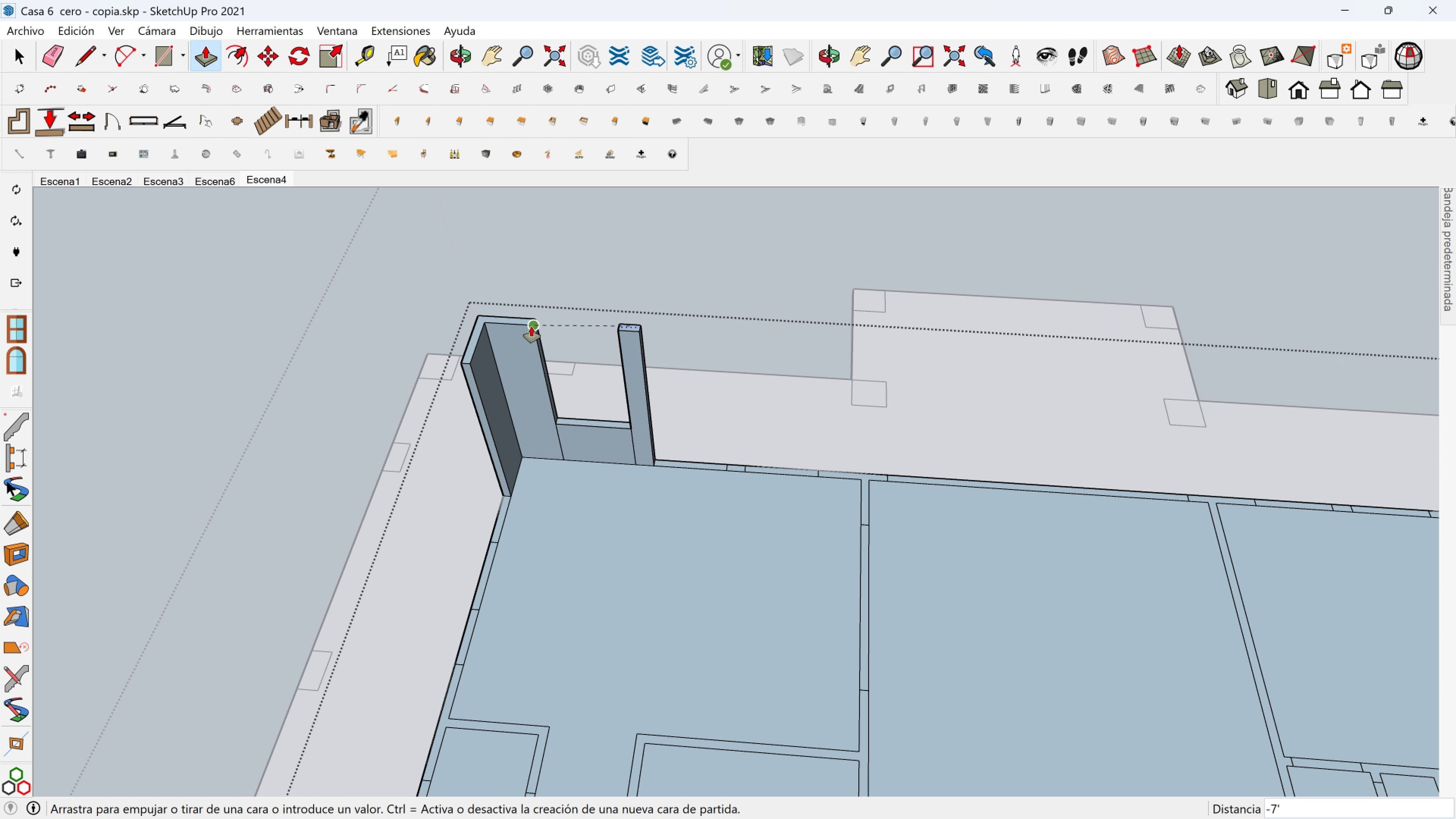 
left_click([531, 326])
 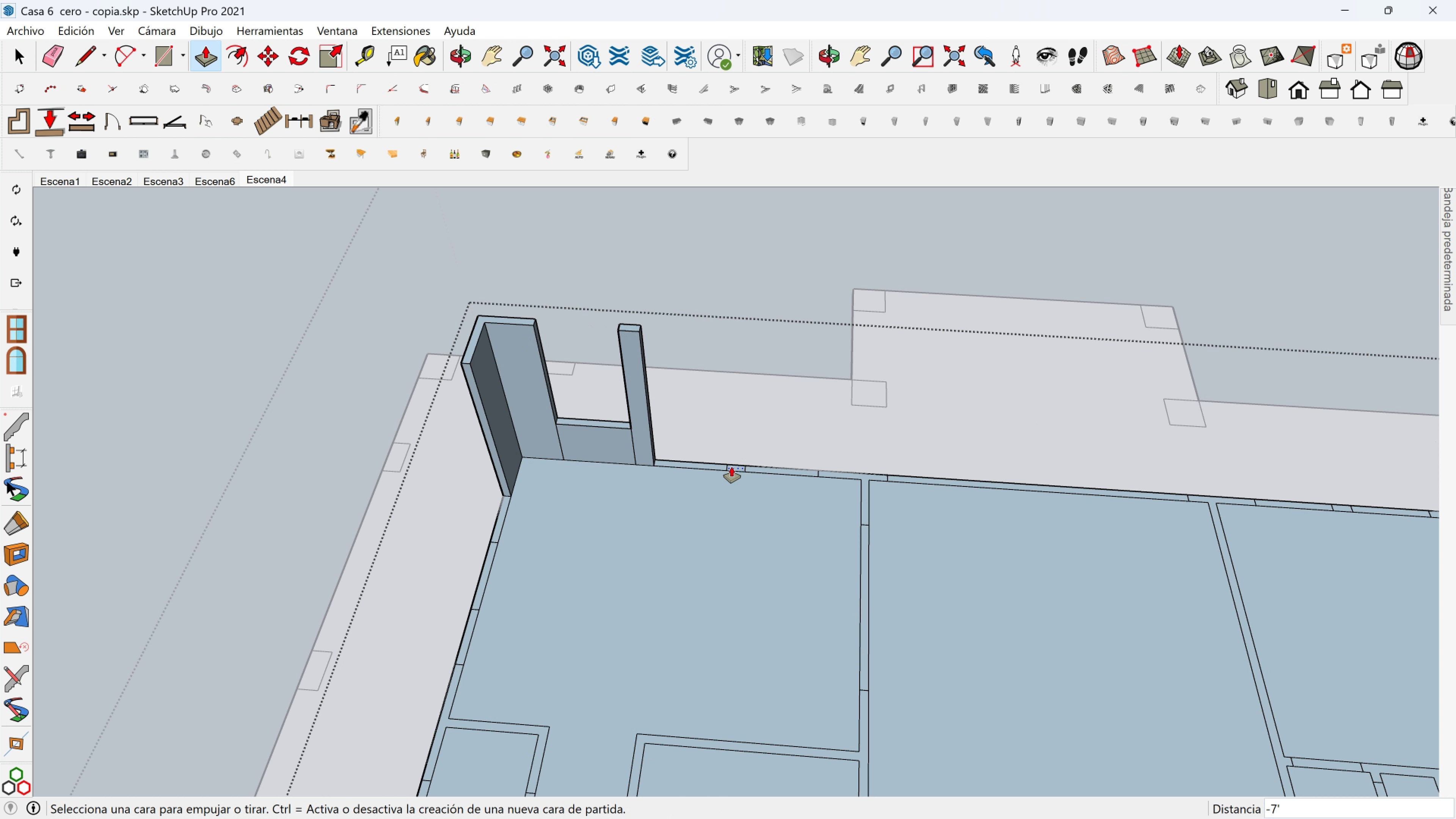 
left_click([731, 467])
 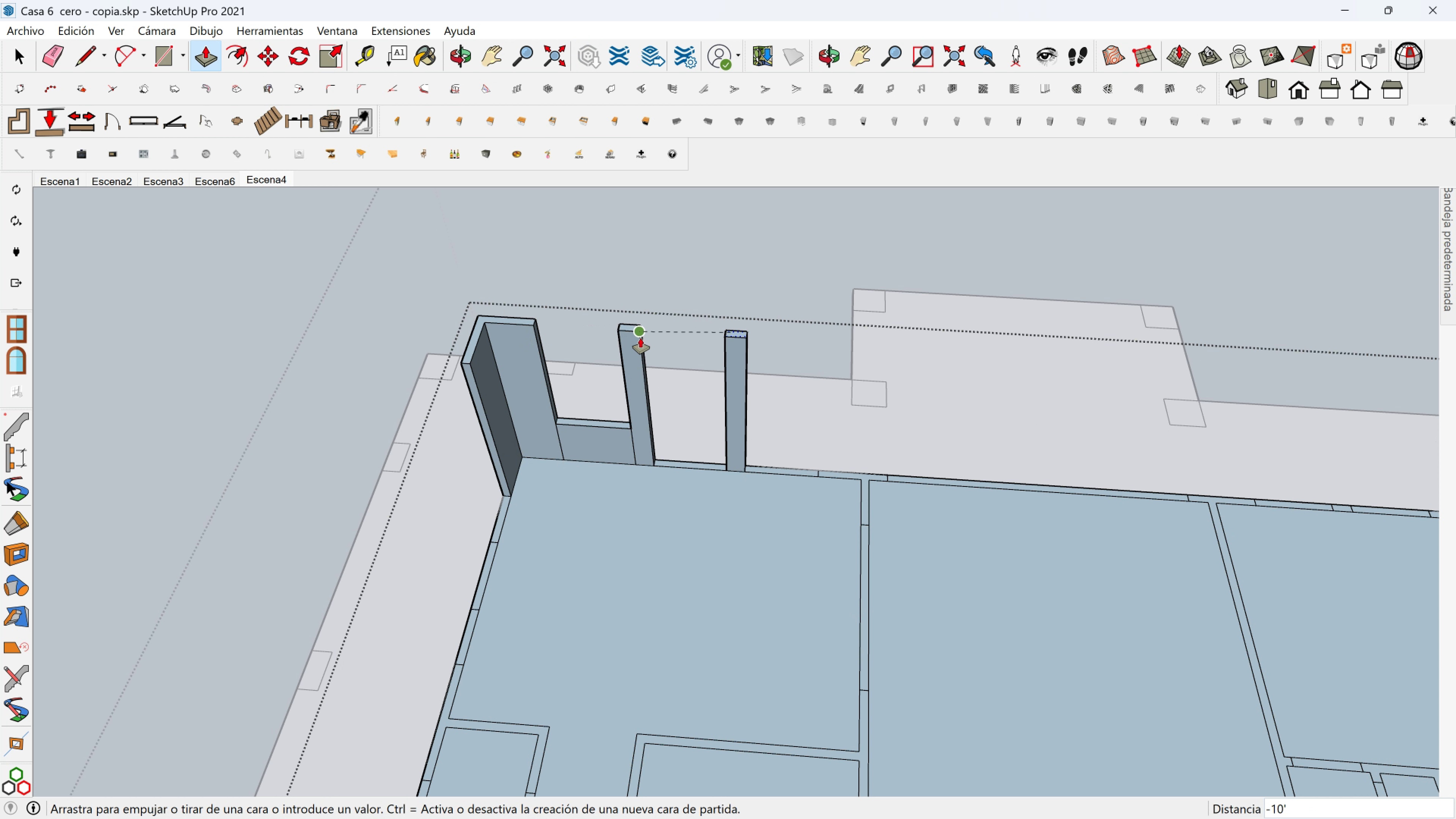 
left_click([640, 338])
 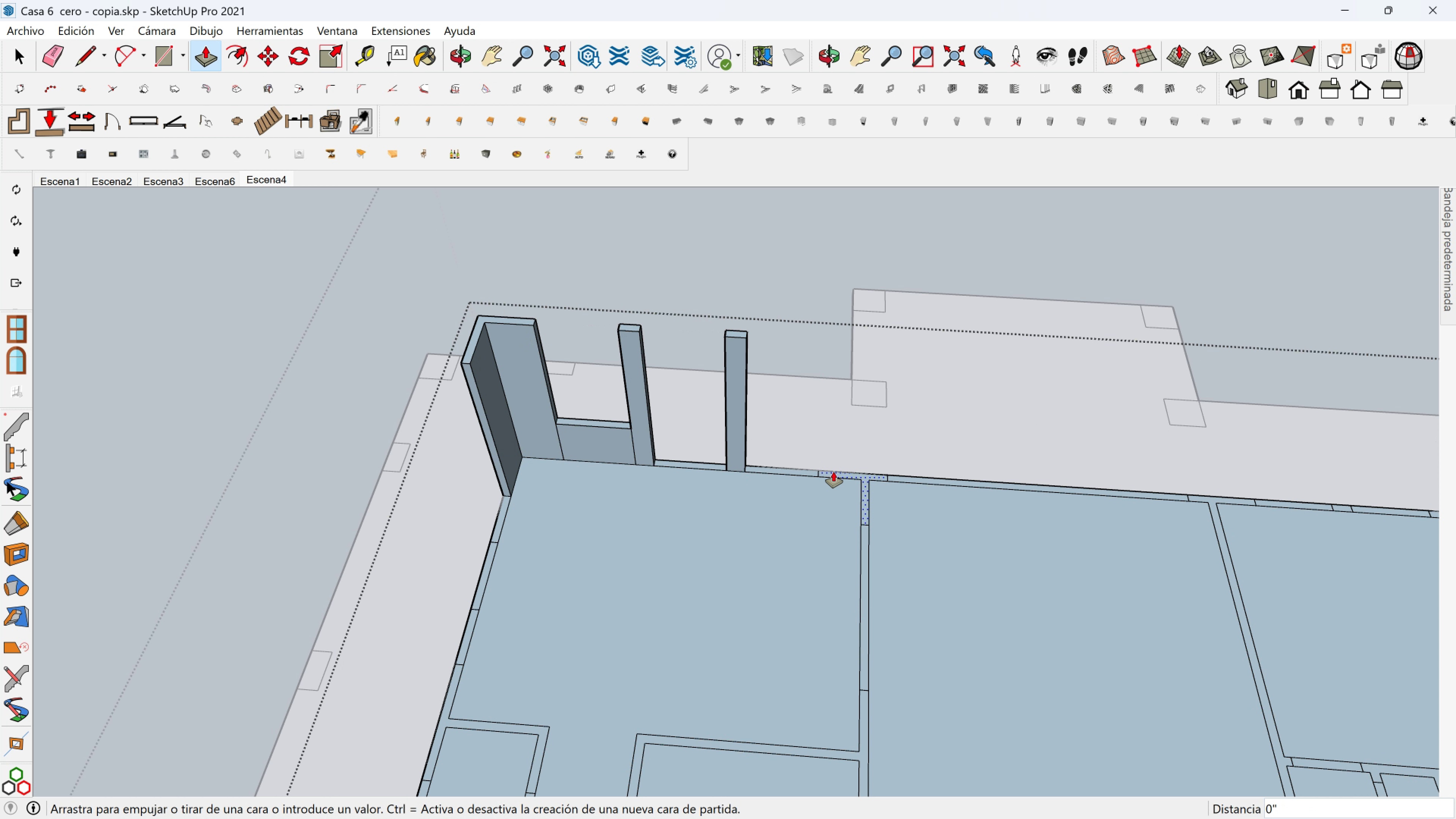 
left_click([833, 472])
 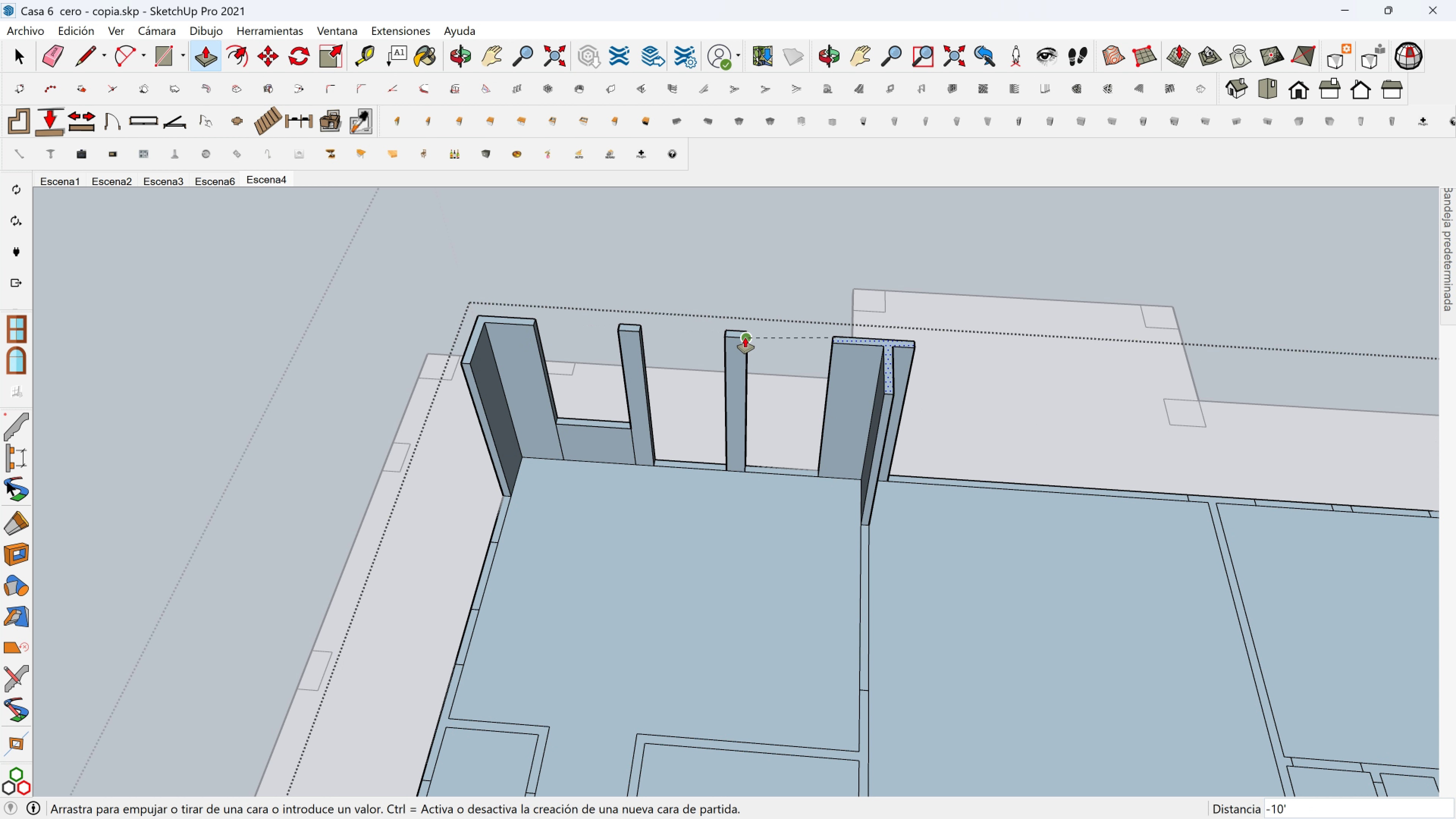 
left_click([745, 337])
 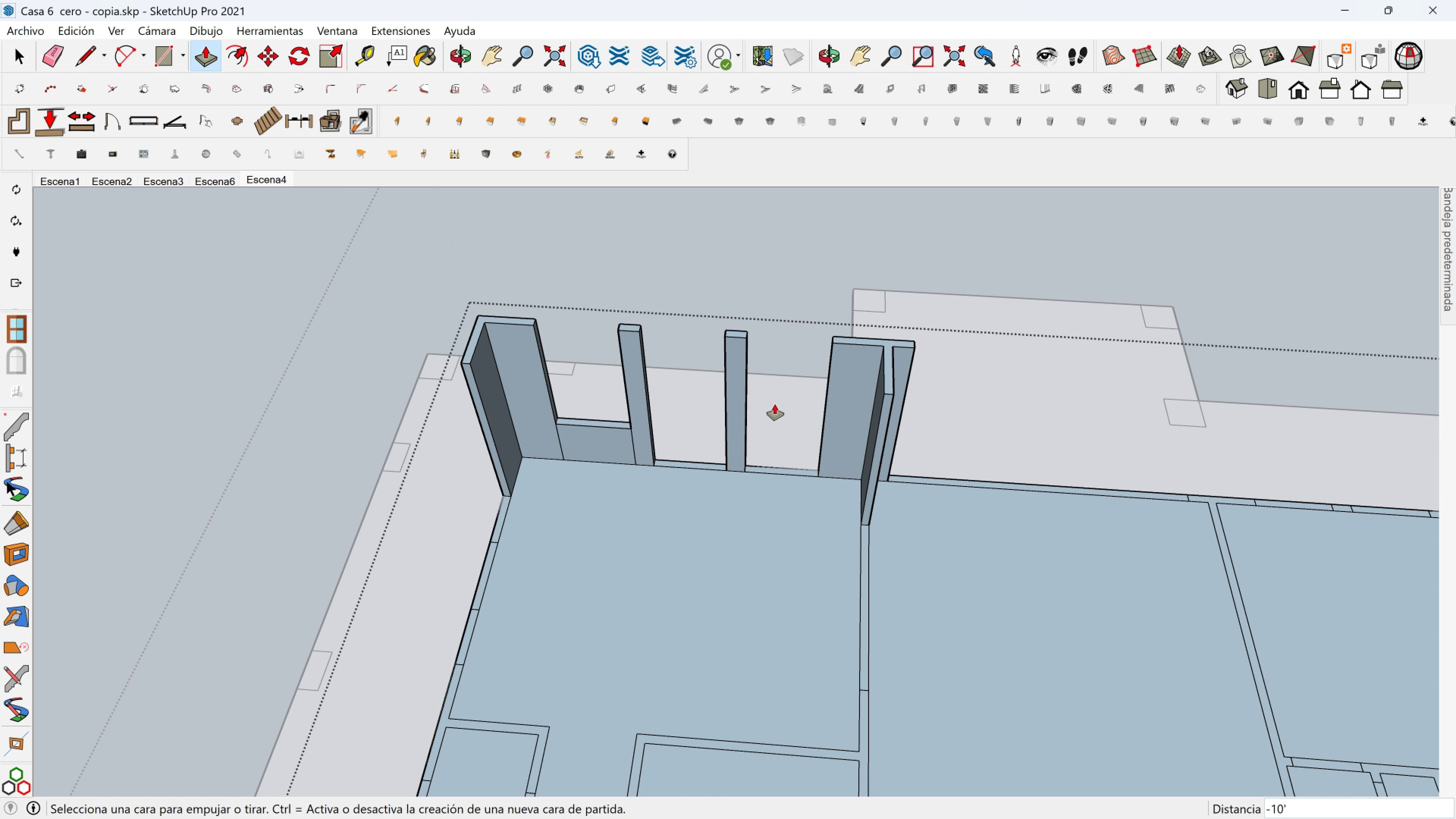 
scroll: coordinate [837, 507], scroll_direction: down, amount: 3.0
 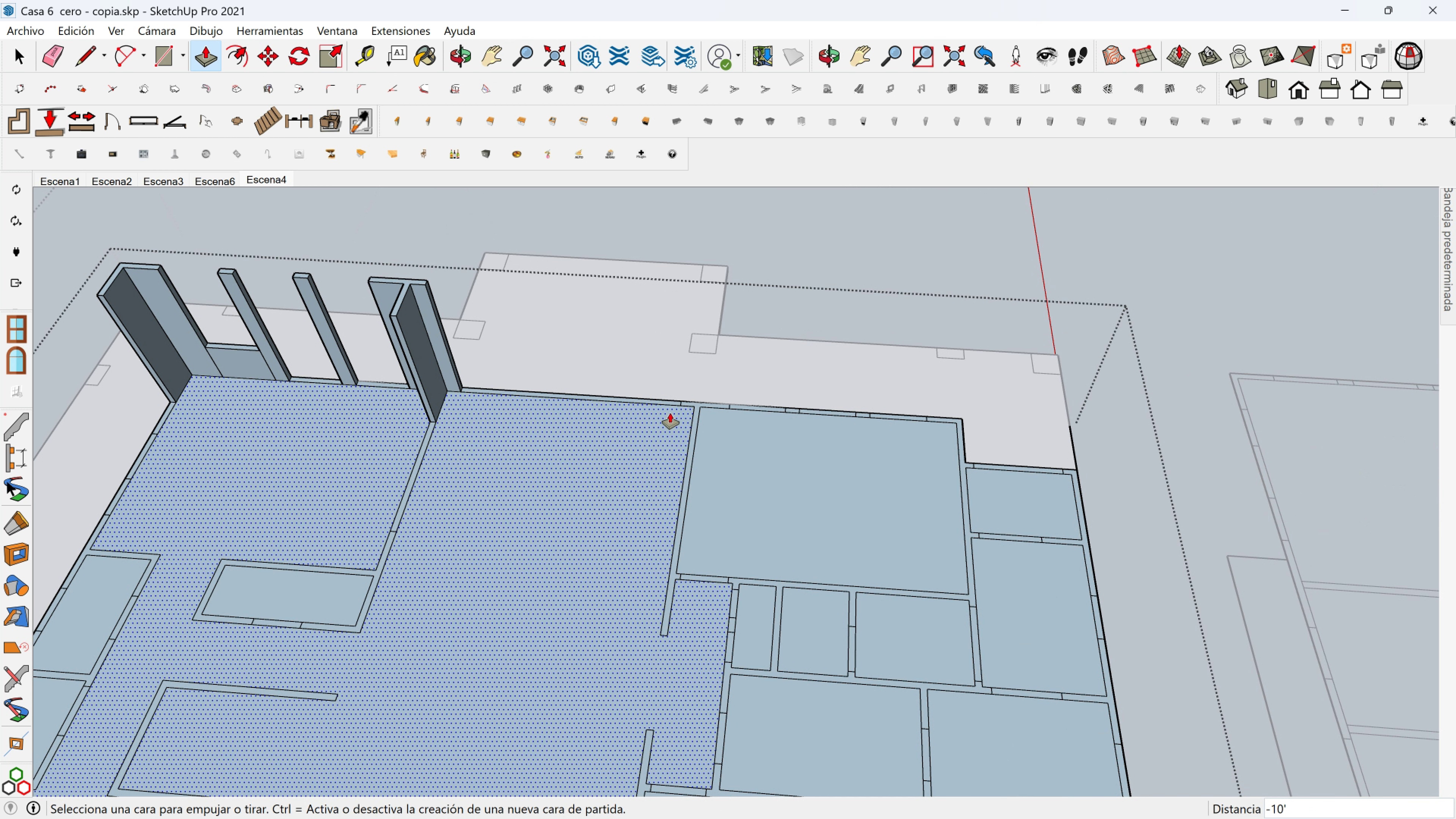 
hold_key(key=ShiftLeft, duration=0.43)
 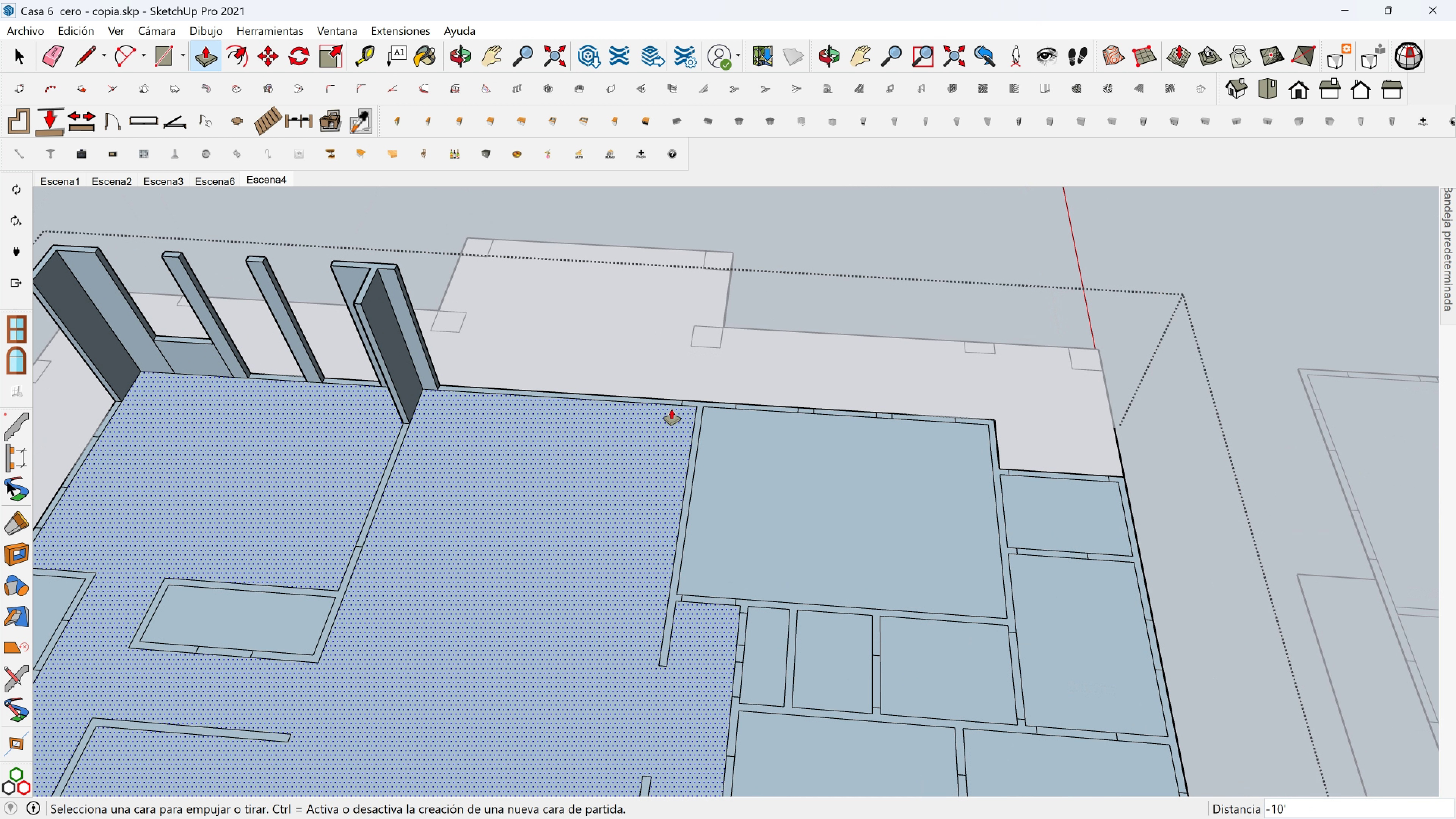 
scroll: coordinate [672, 409], scroll_direction: up, amount: 2.0
 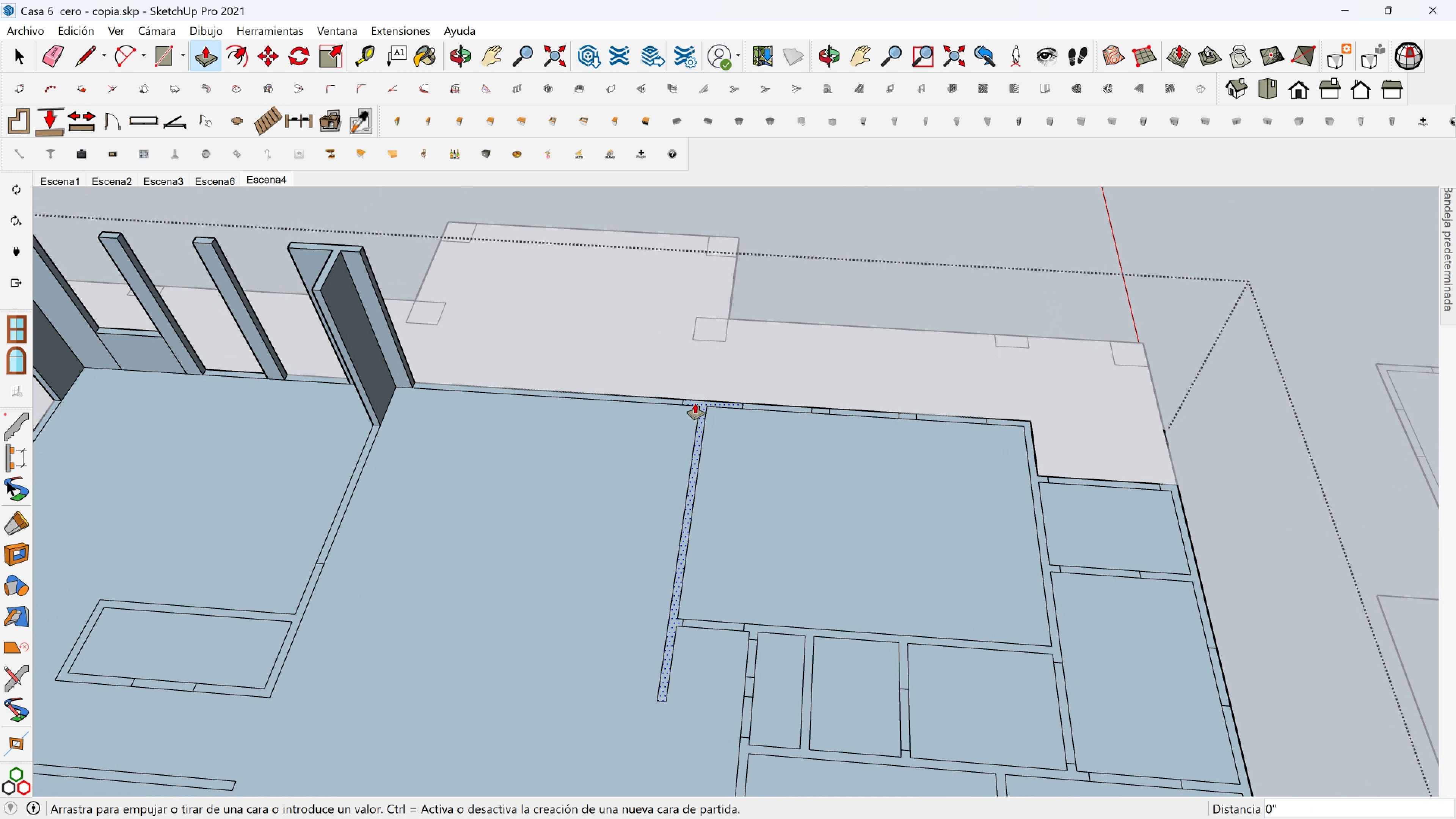 
left_click([695, 403])
 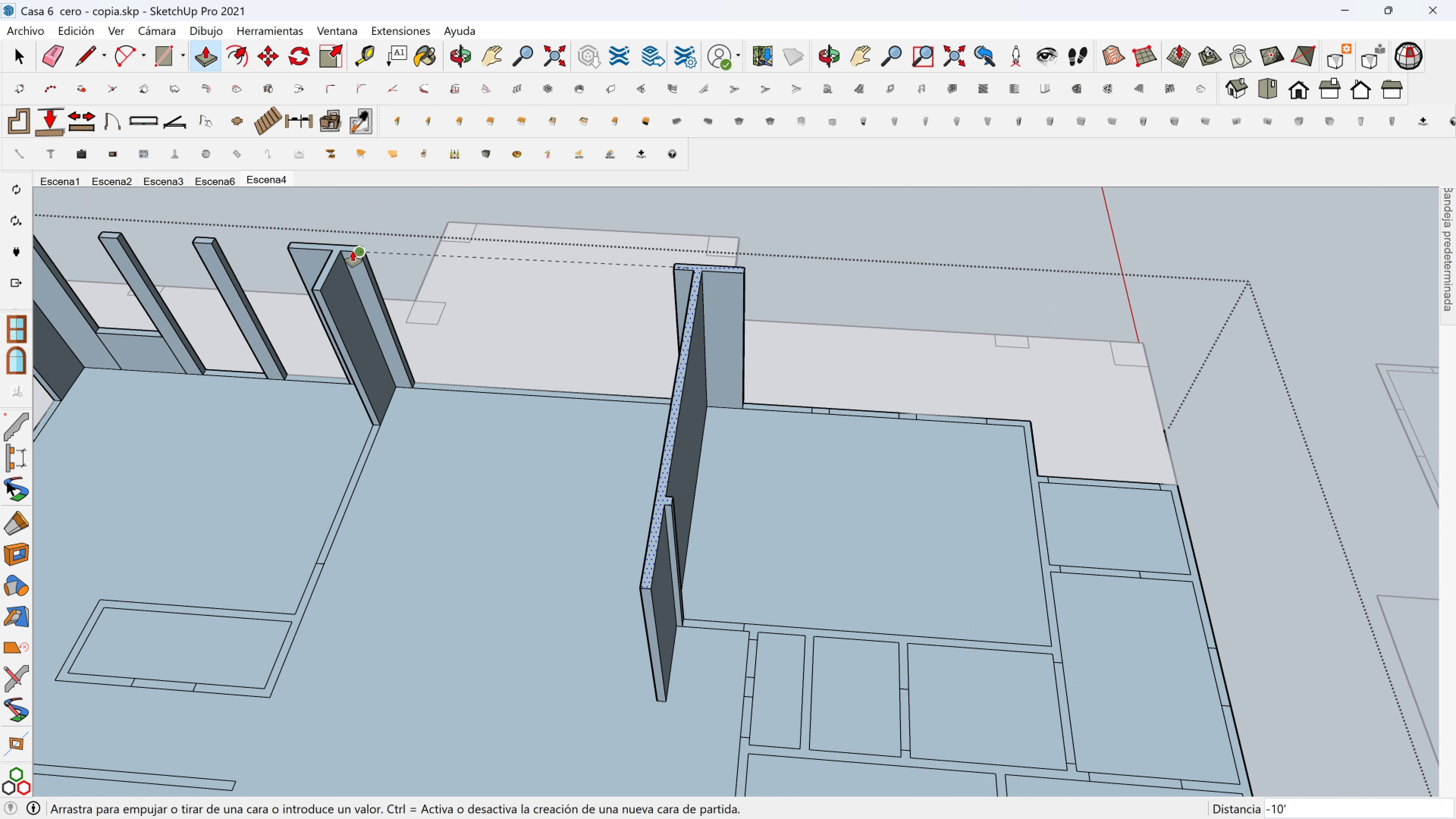 
left_click([353, 251])
 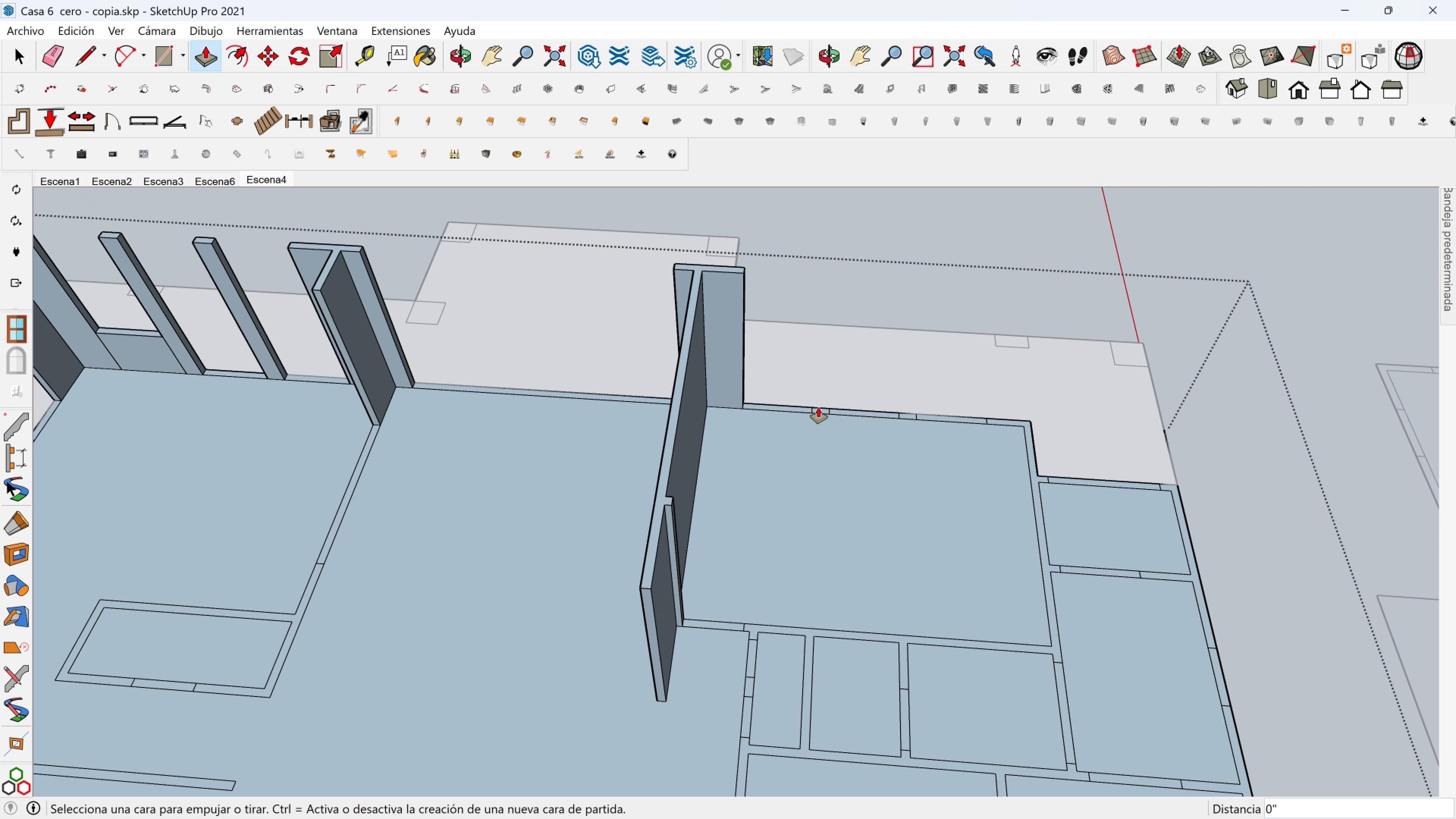 
left_click([818, 407])
 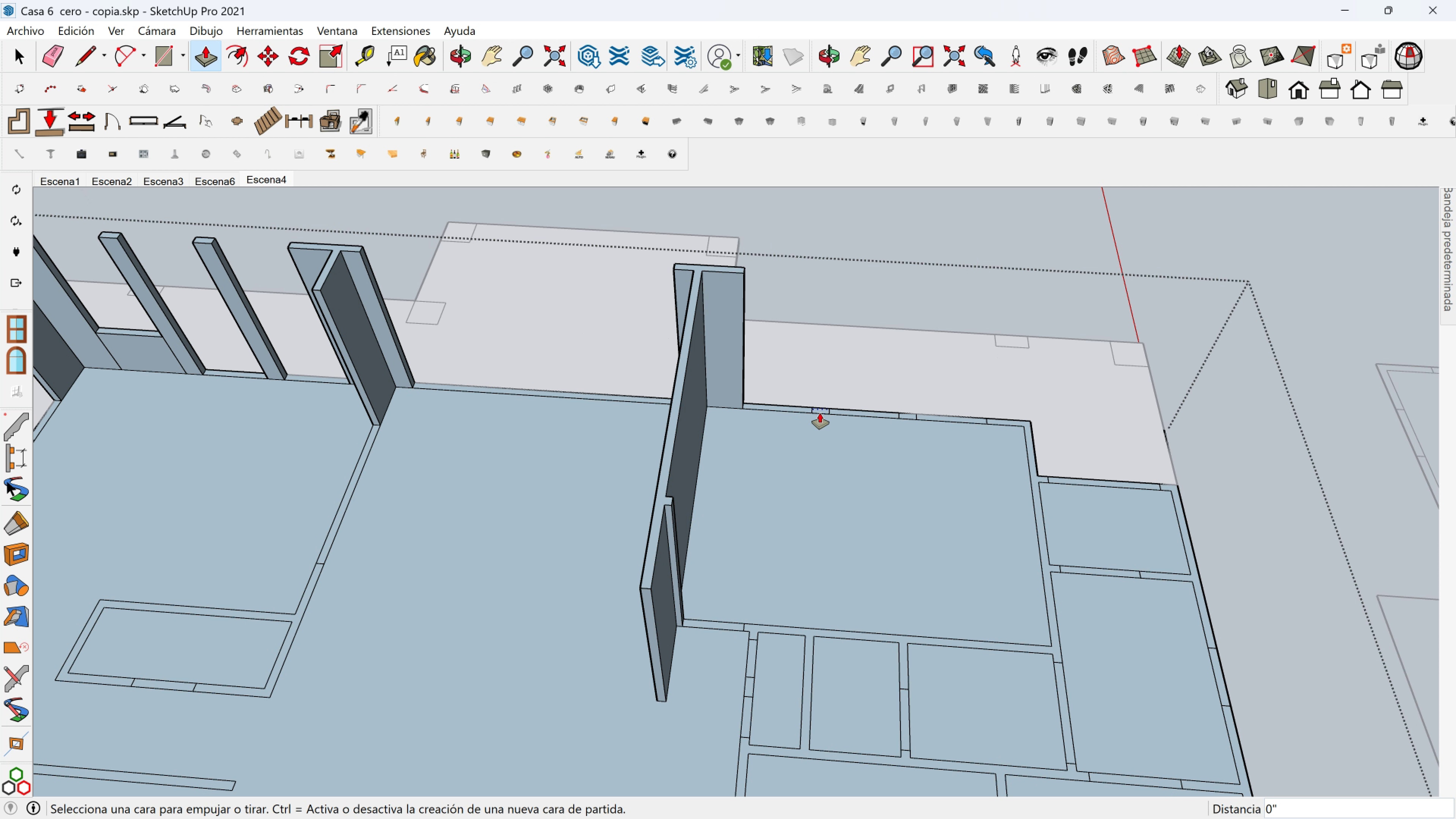 
left_click([820, 413])
 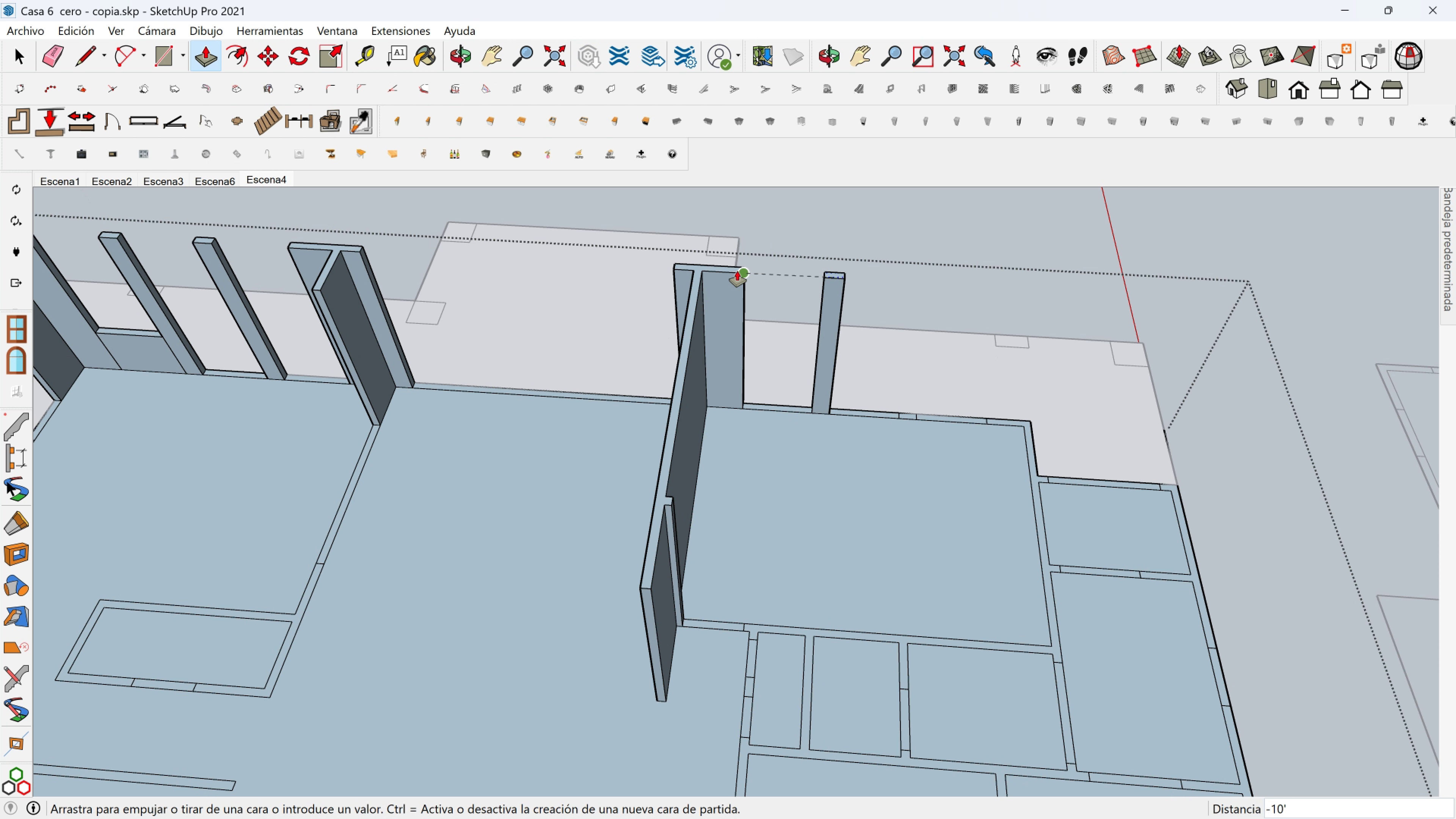 
left_click([737, 271])
 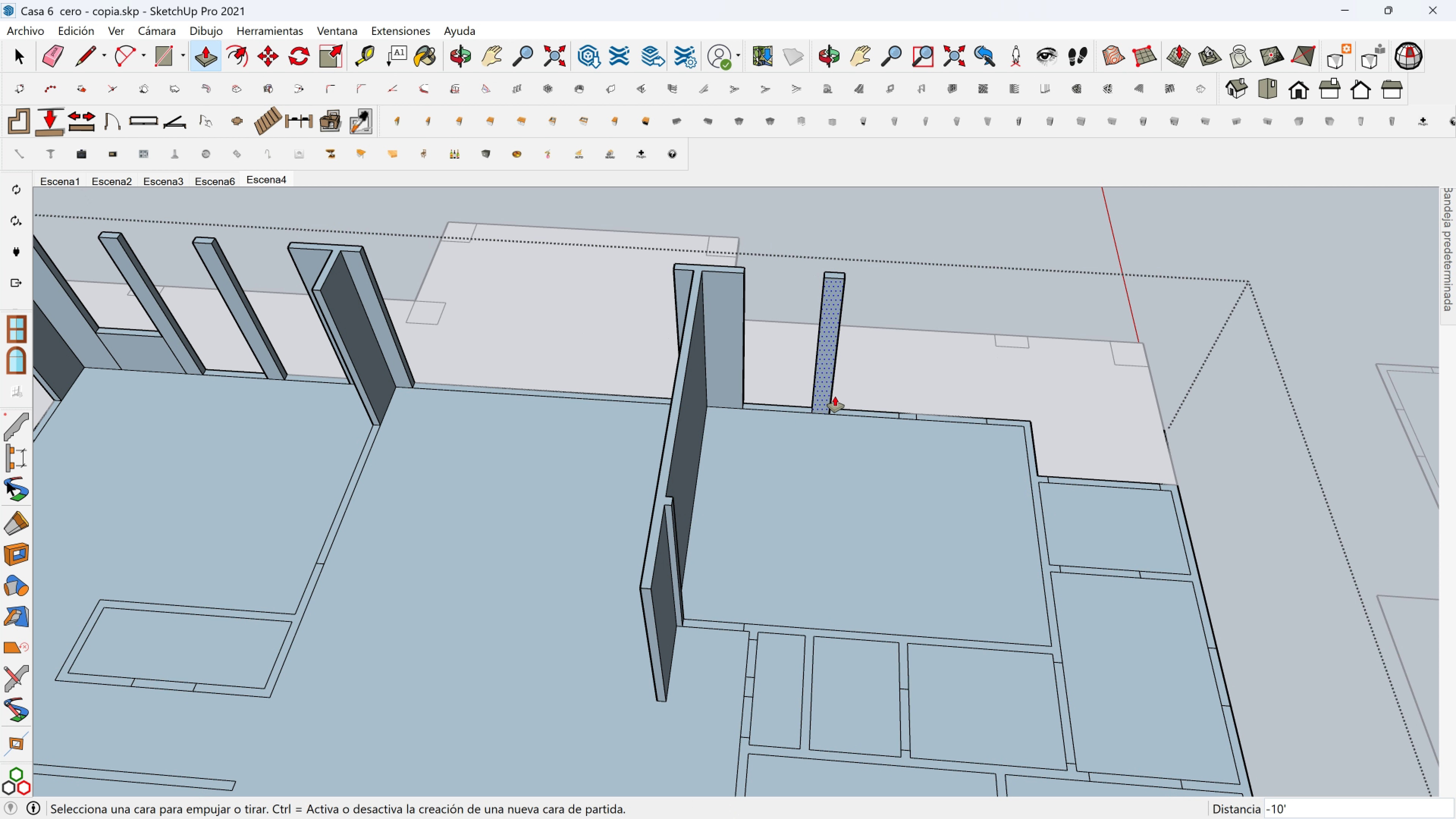 
key(Shift+ShiftLeft)
 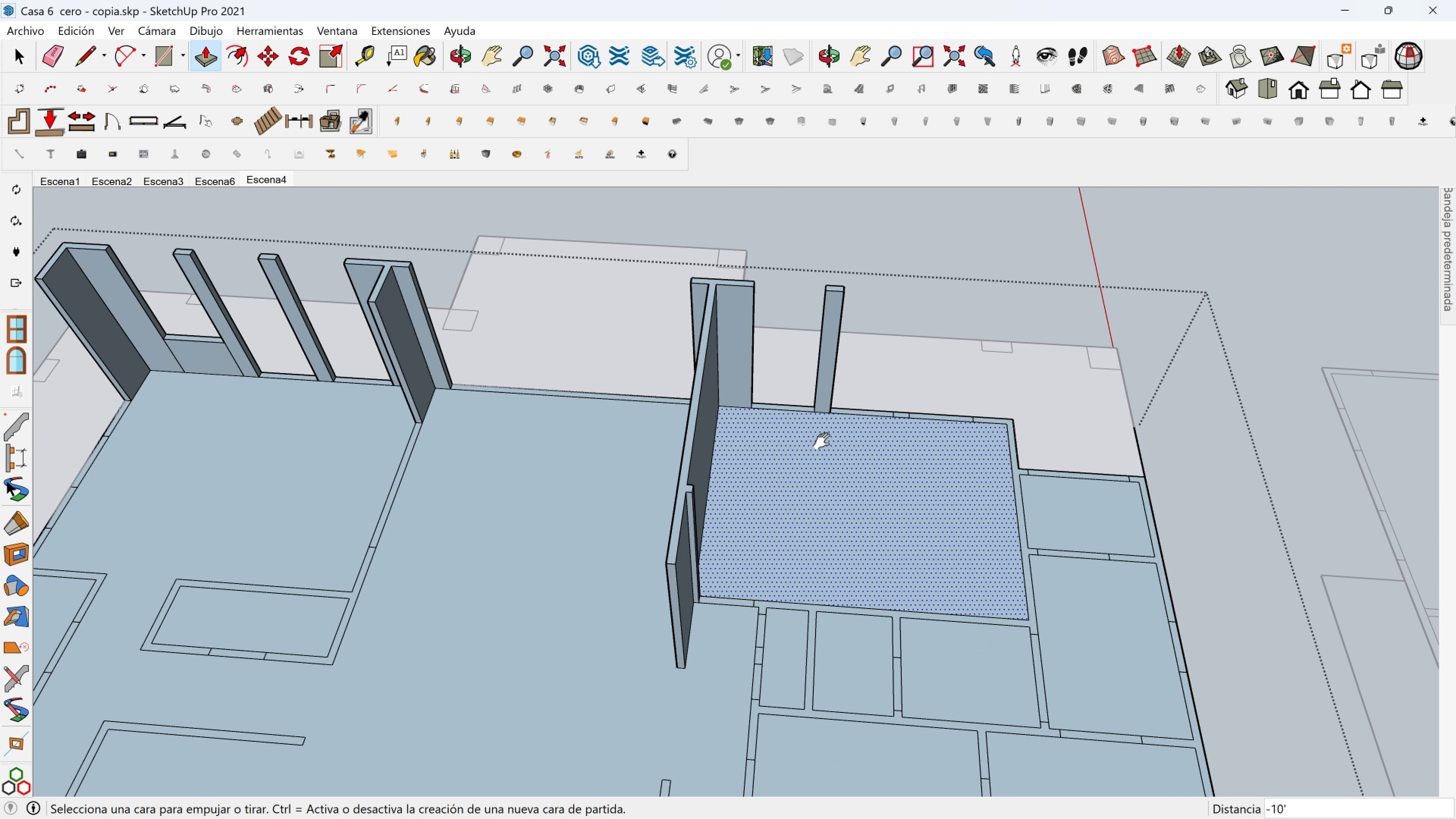 
scroll: coordinate [795, 500], scroll_direction: up, amount: 1.0
 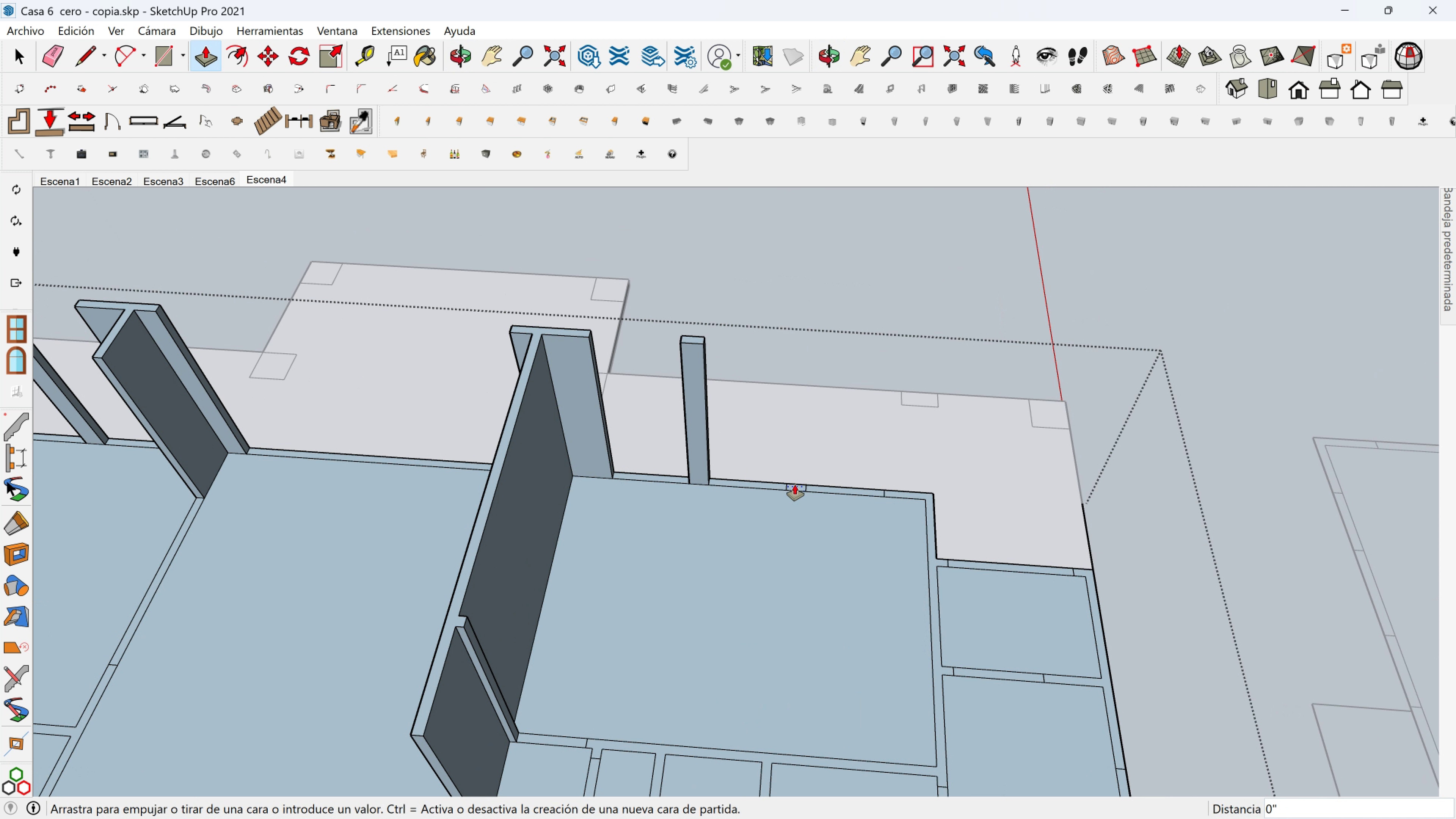 
left_click([795, 485])
 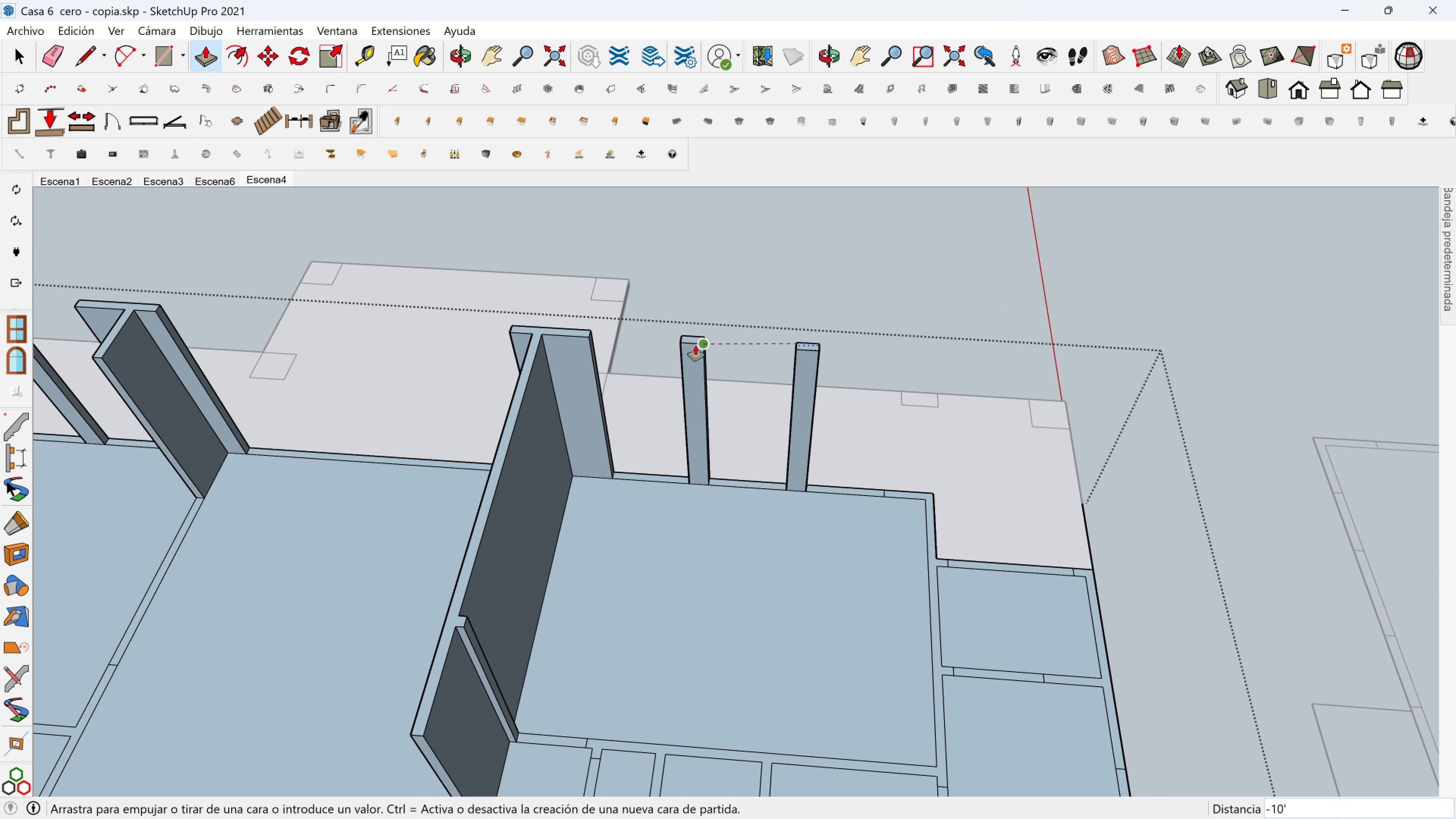 
left_click([695, 345])
 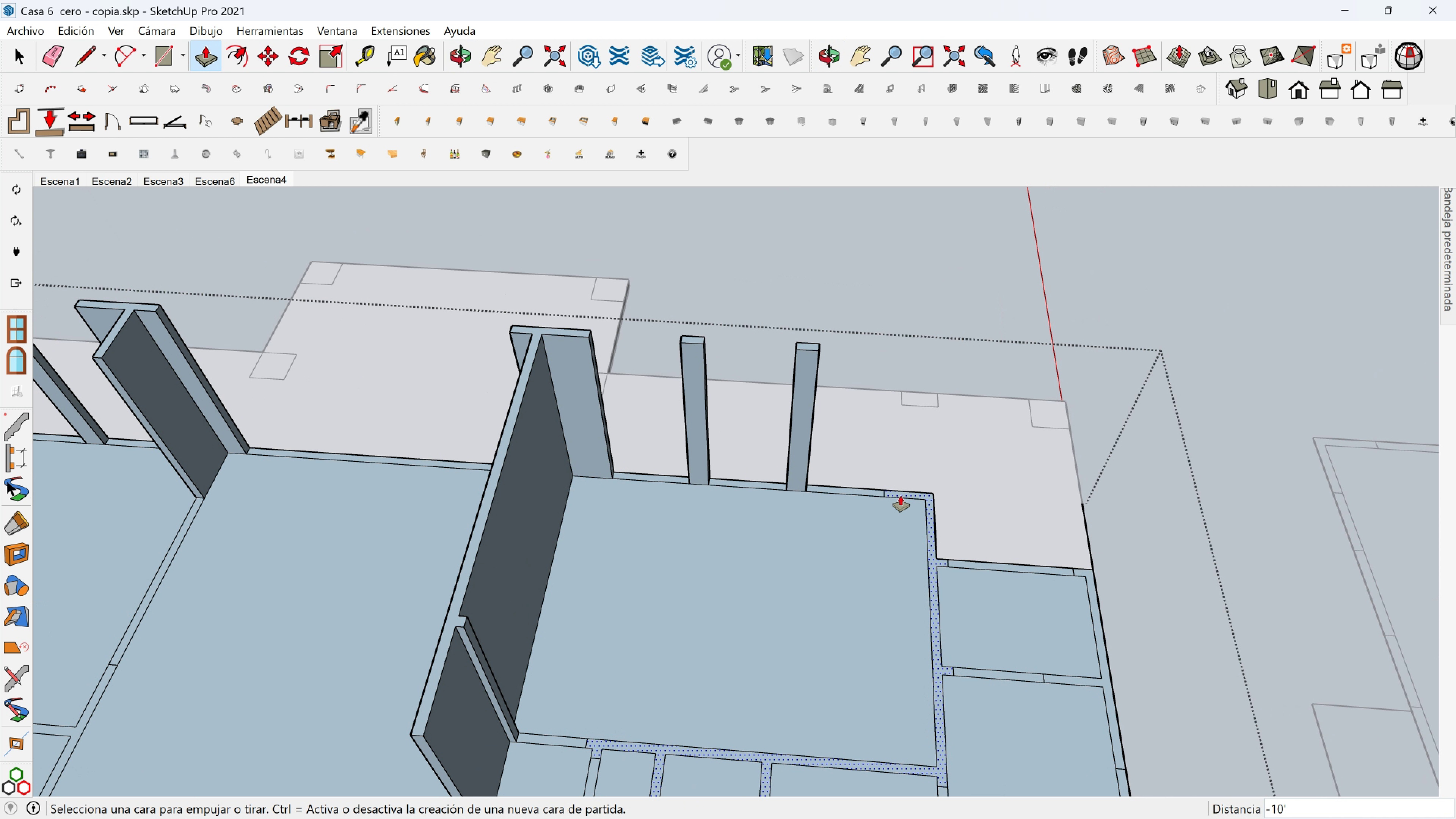 
left_click([901, 496])
 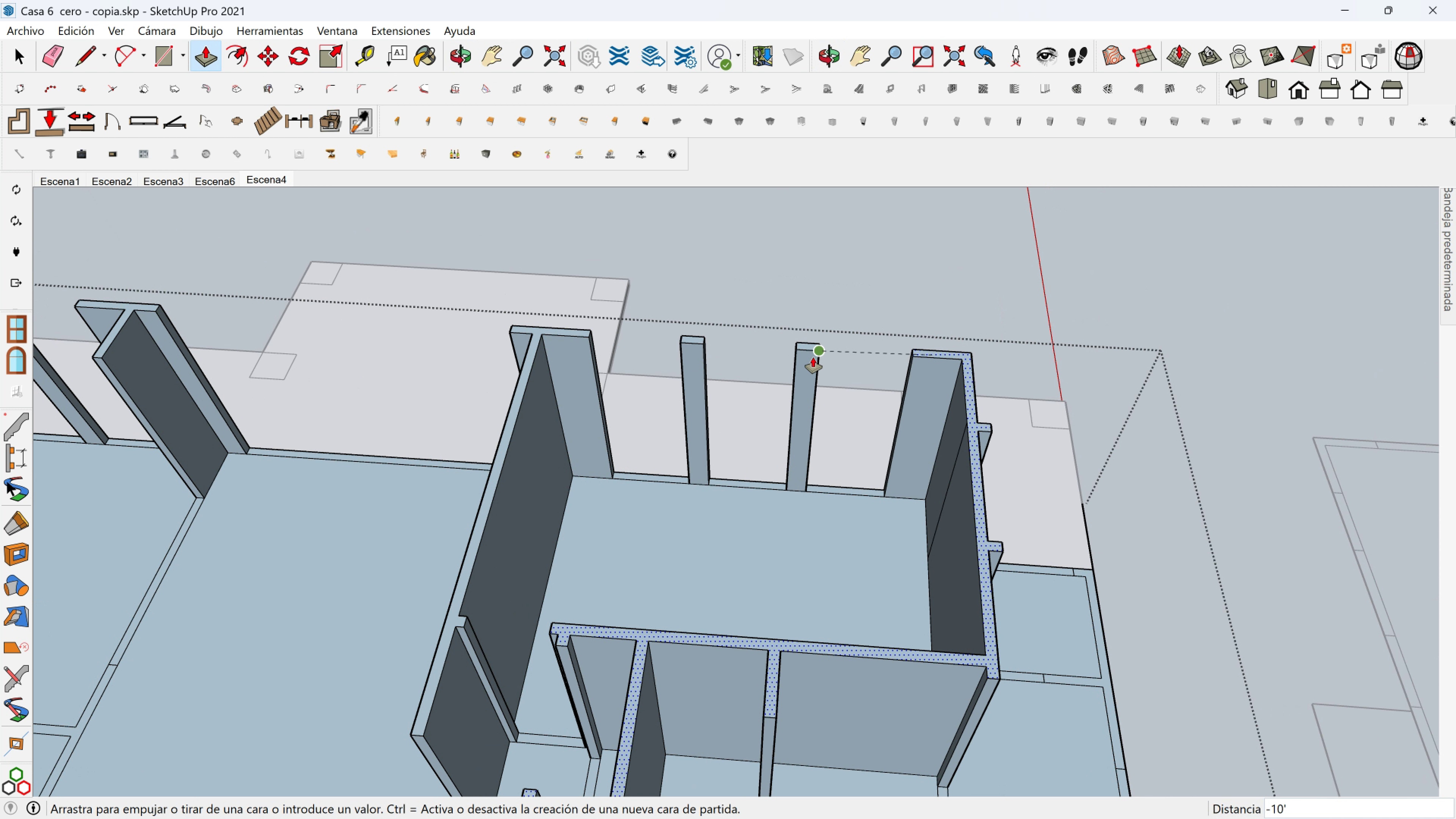 
left_click([813, 357])
 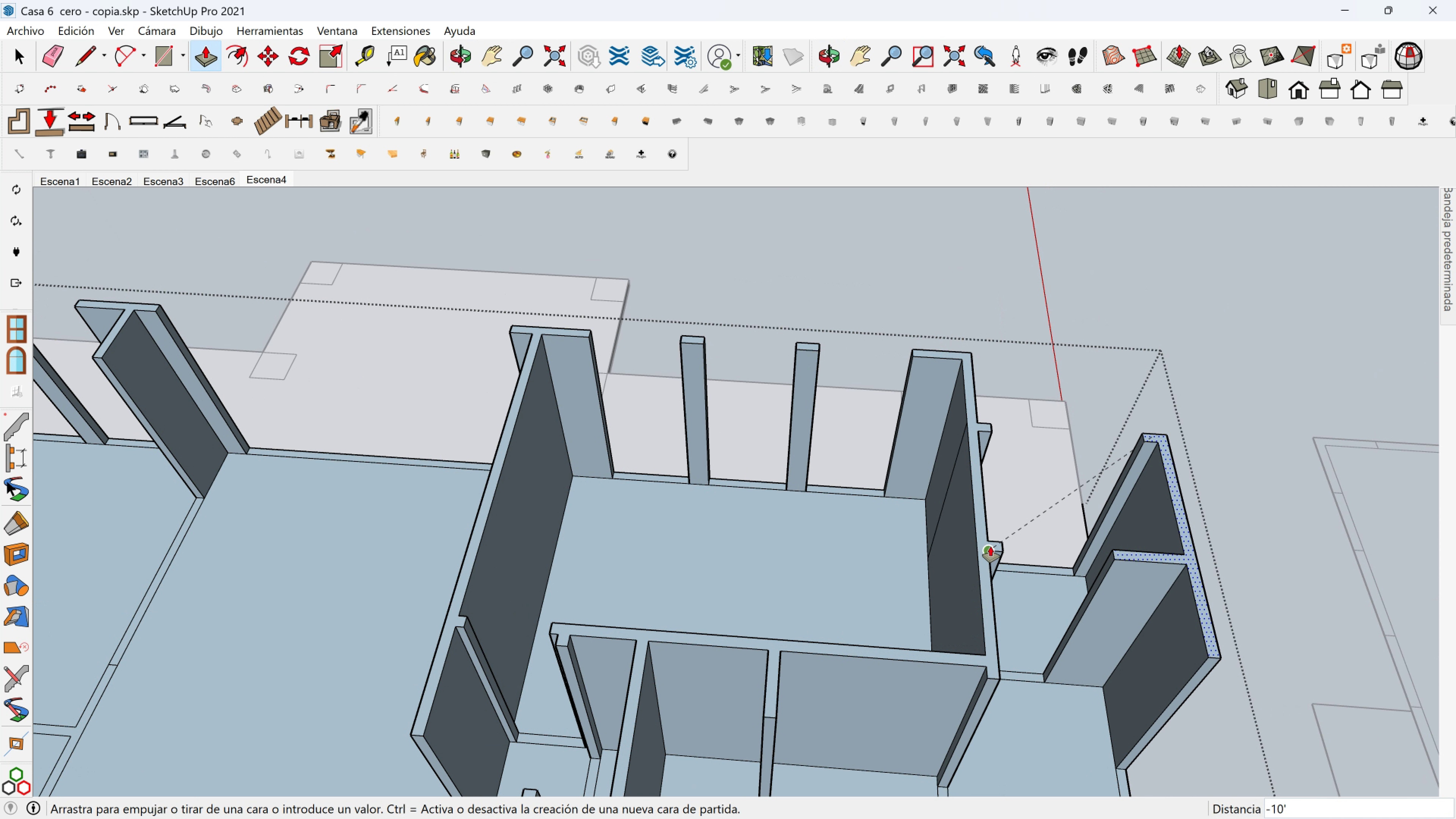 
left_click([990, 546])
 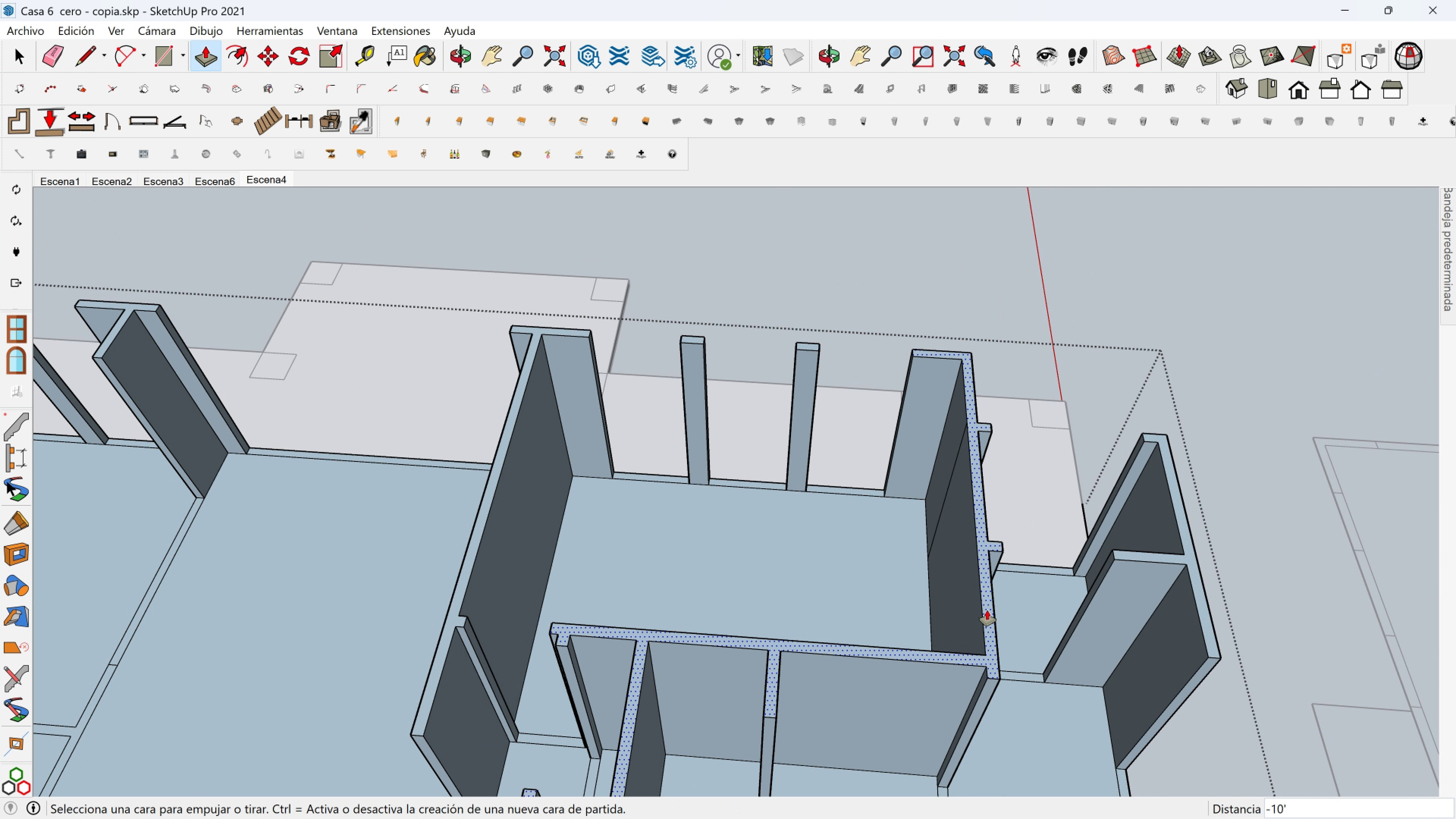 
hold_key(key=ShiftLeft, duration=0.52)
scroll: coordinate [981, 655], scroll_direction: down, amount: 1.0
 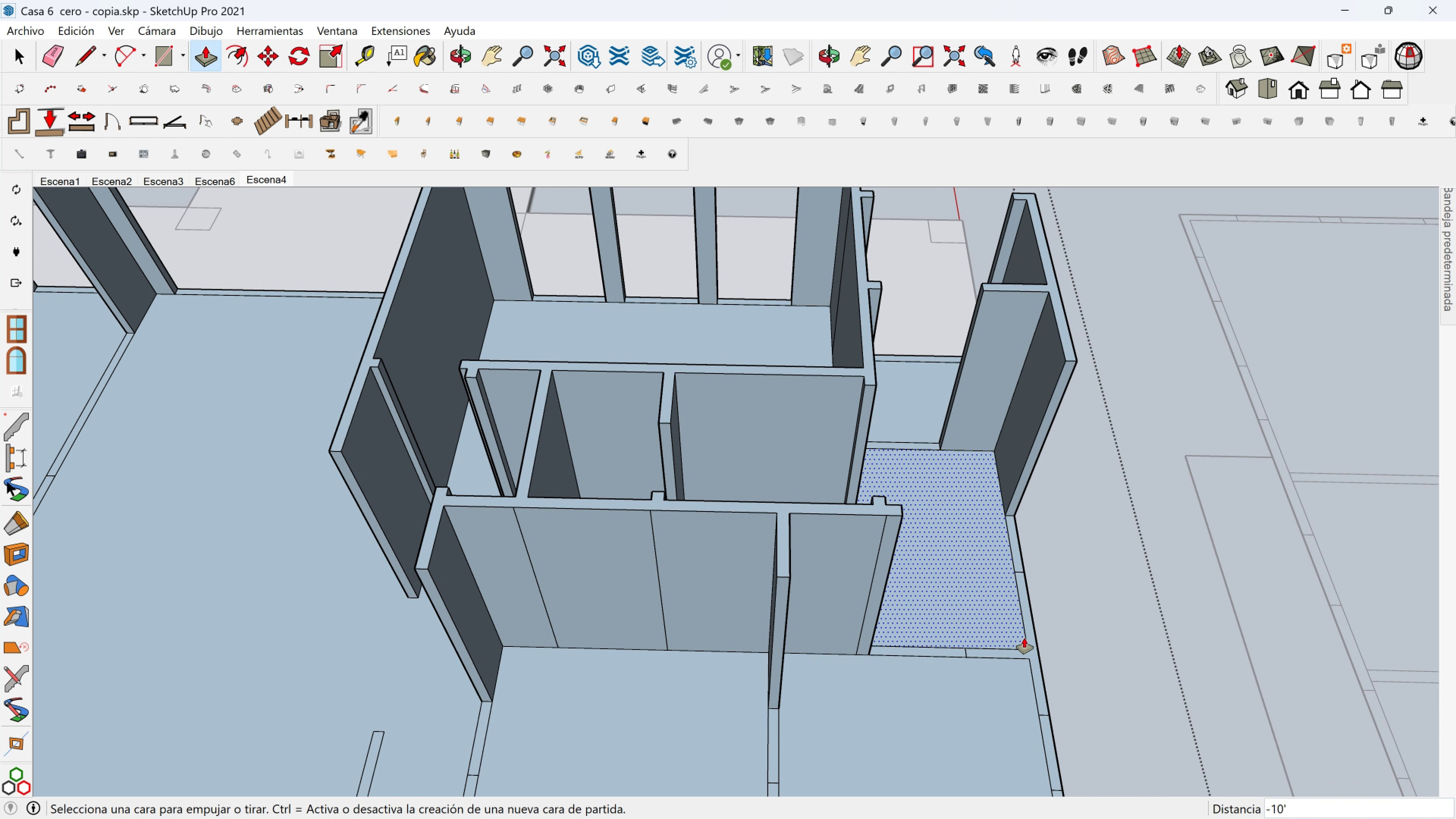 
left_click([1028, 637])
 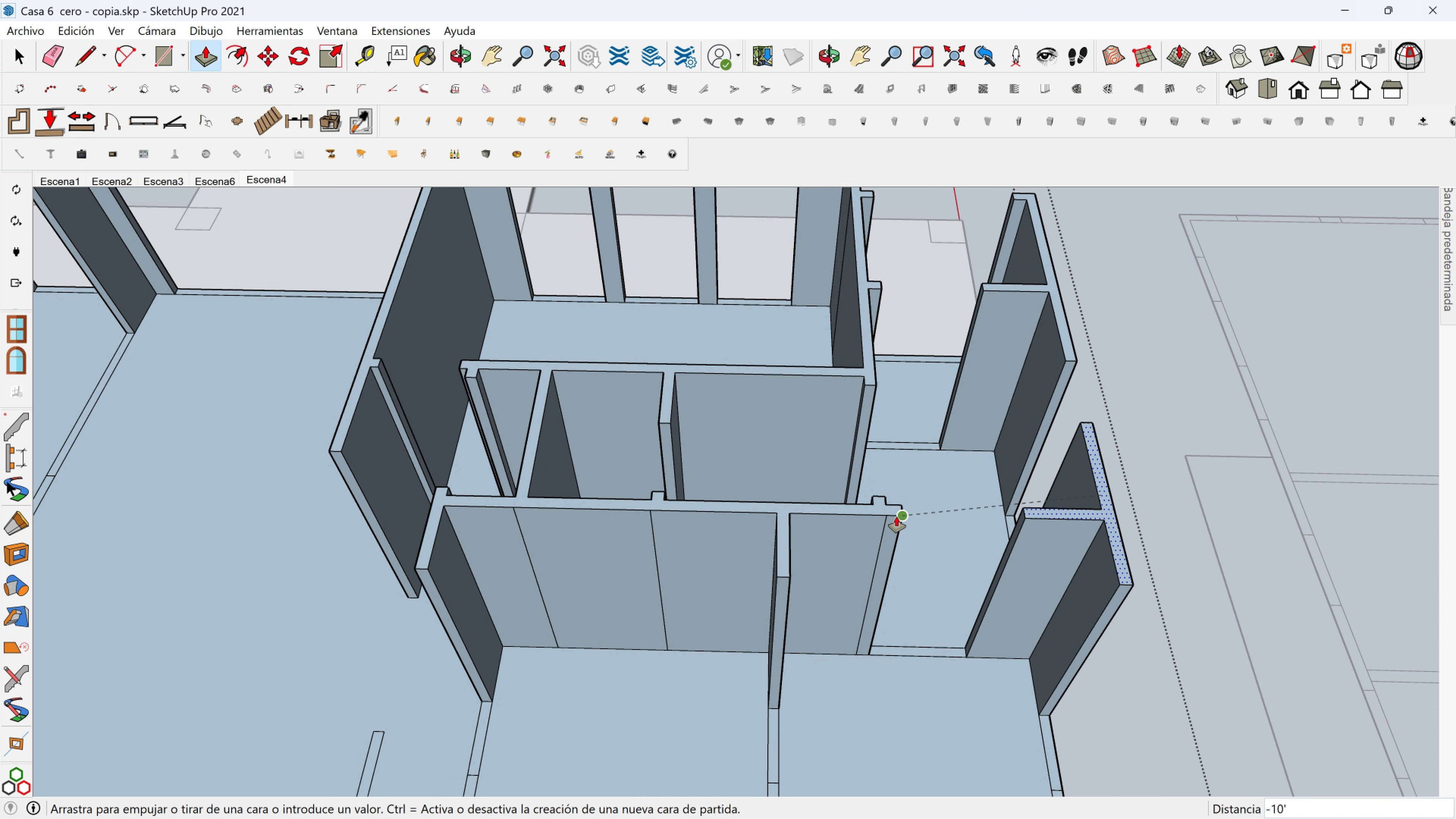 
left_click([896, 516])
 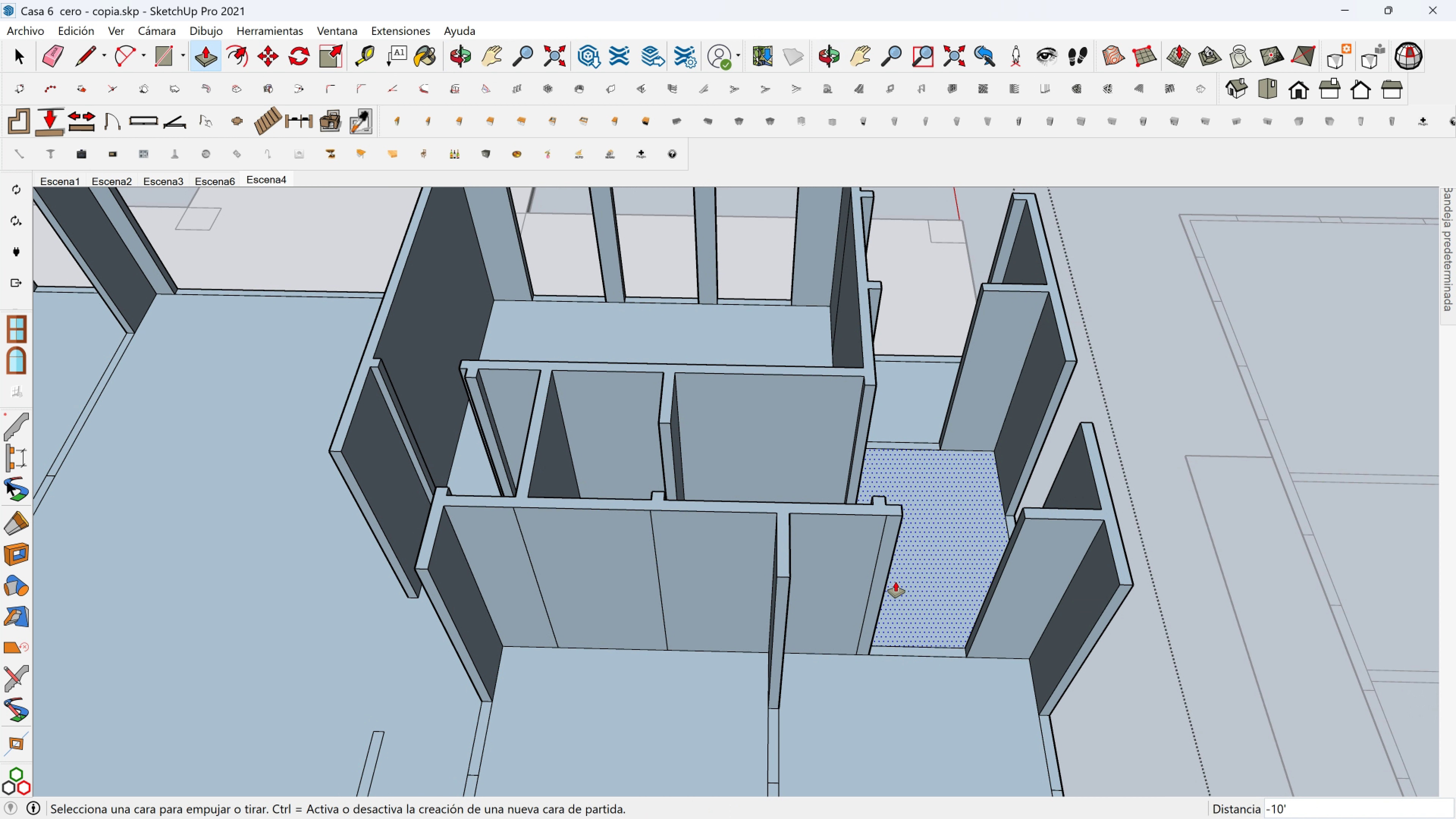 
scroll: coordinate [896, 582], scroll_direction: down, amount: 1.0
 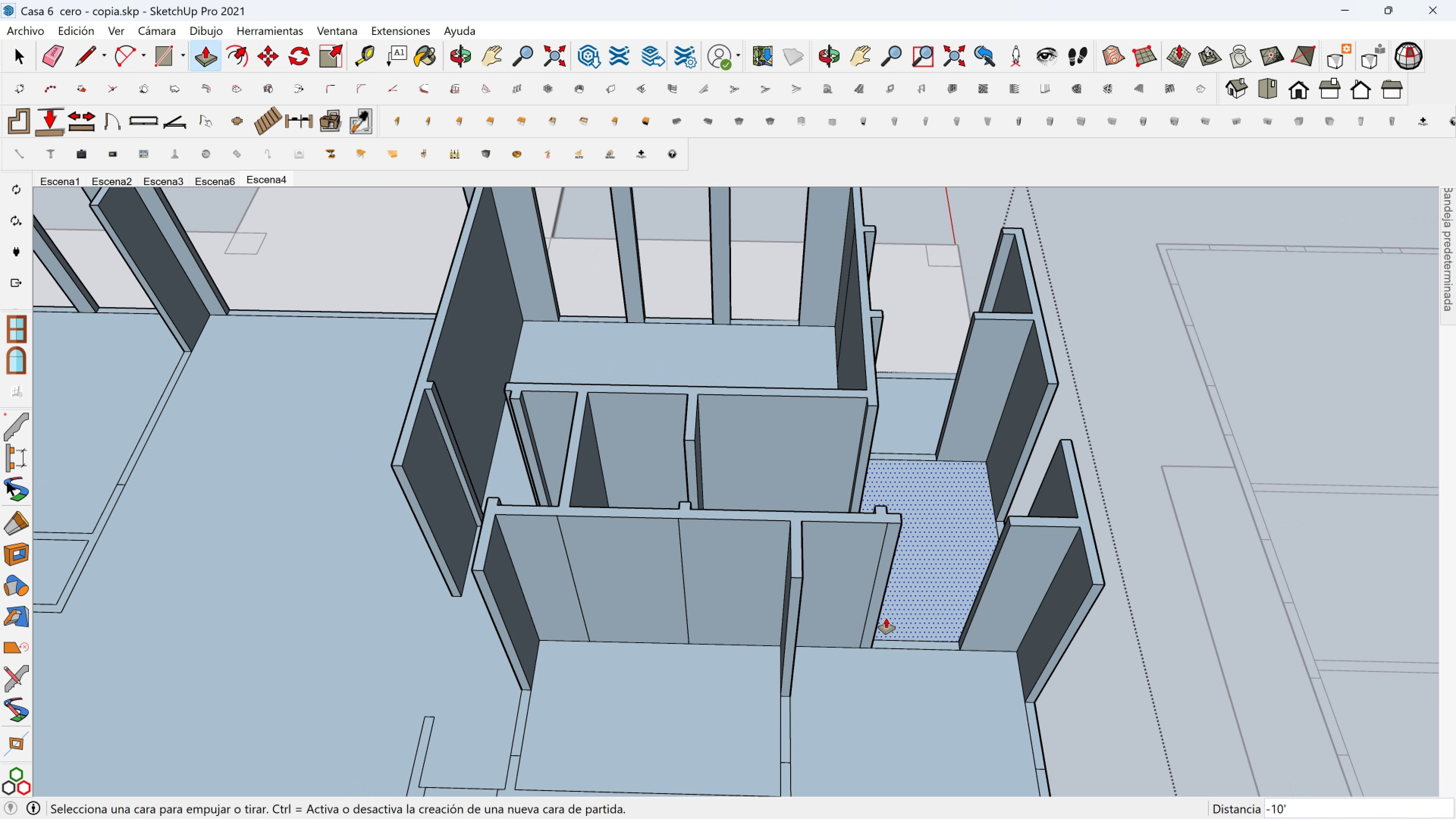 
hold_key(key=ShiftLeft, duration=0.47)
 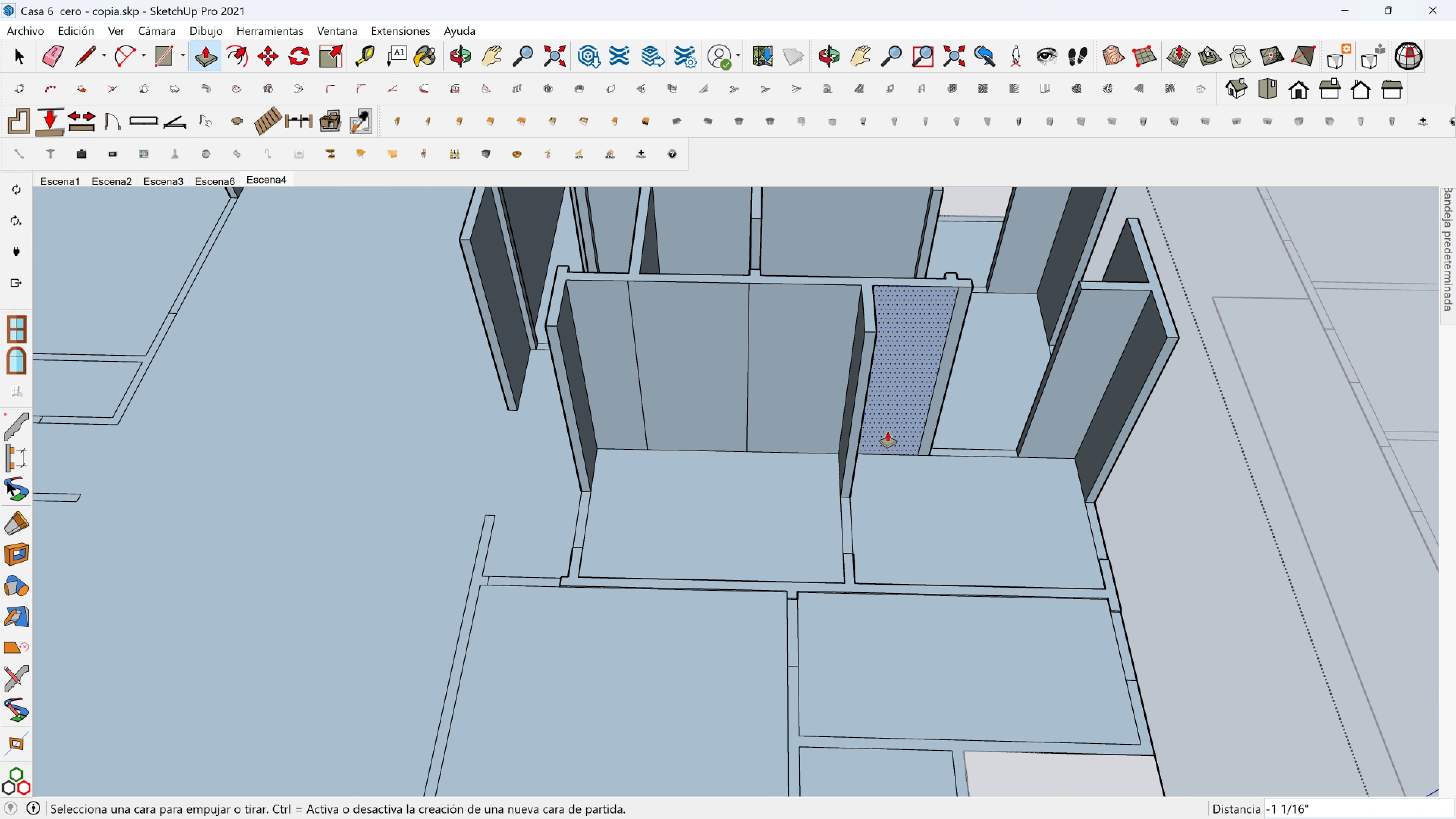 
left_click([850, 562])
 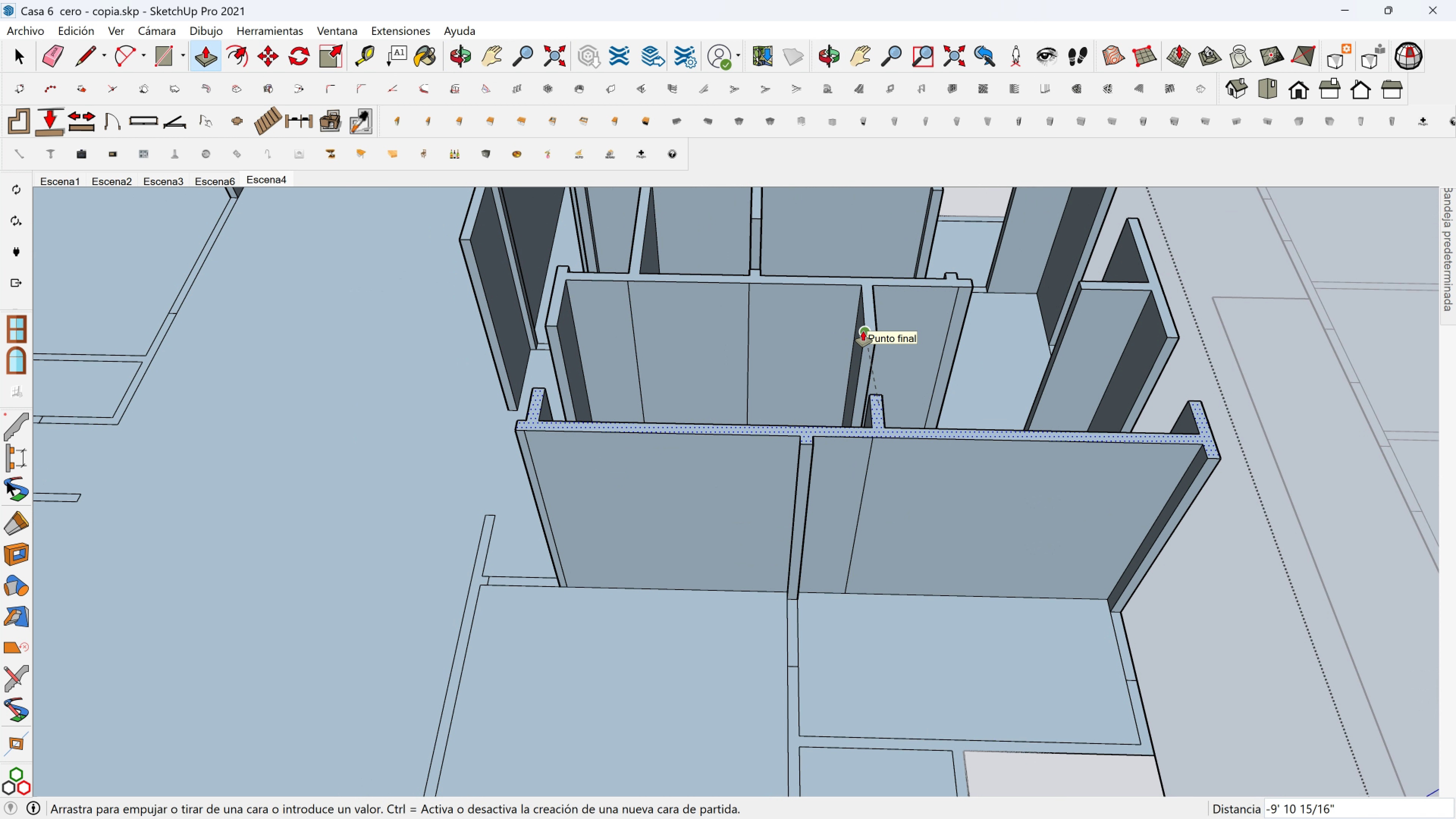 
left_click([863, 331])
 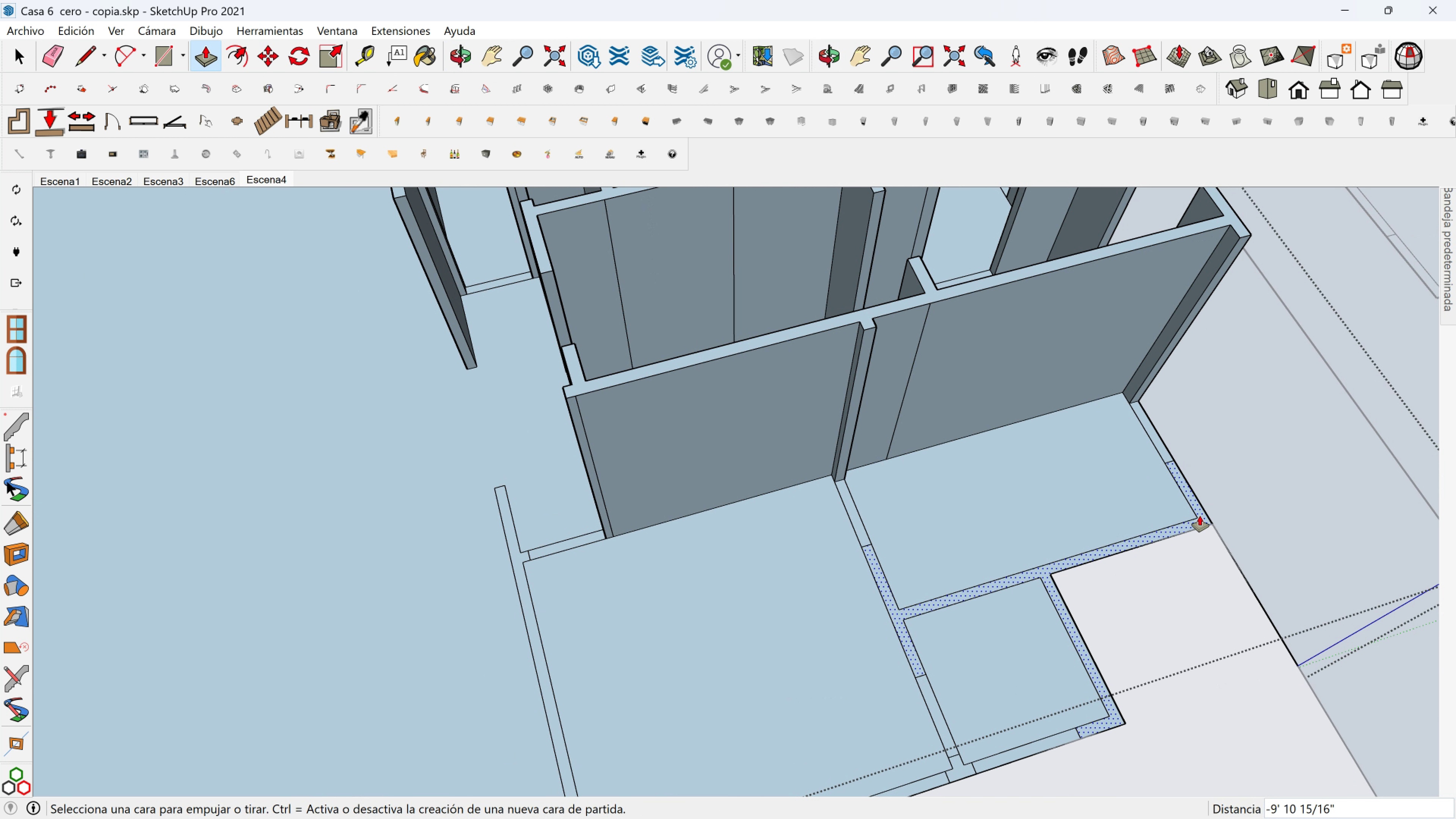 
left_click([1200, 516])
 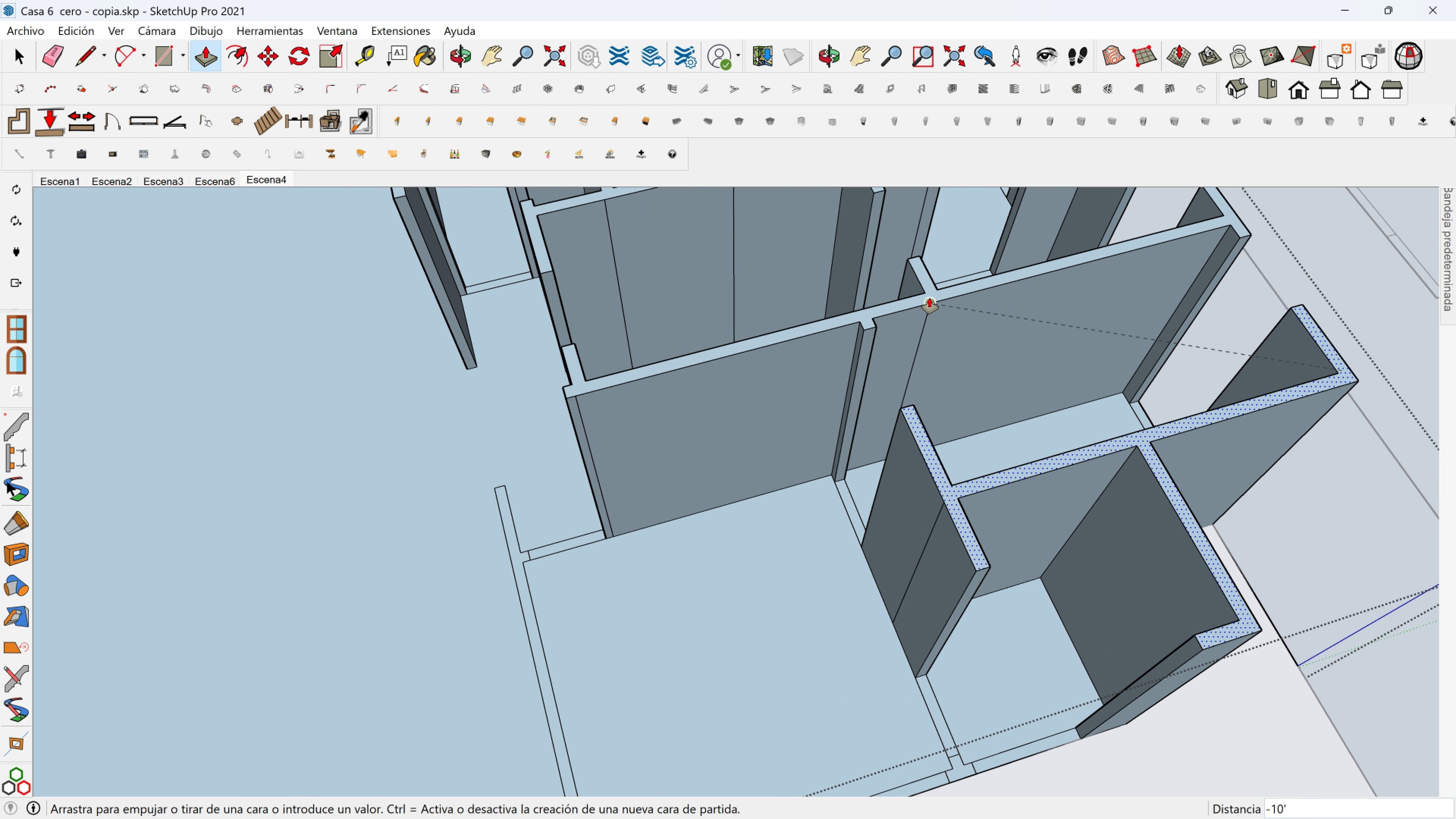 
left_click([929, 298])
 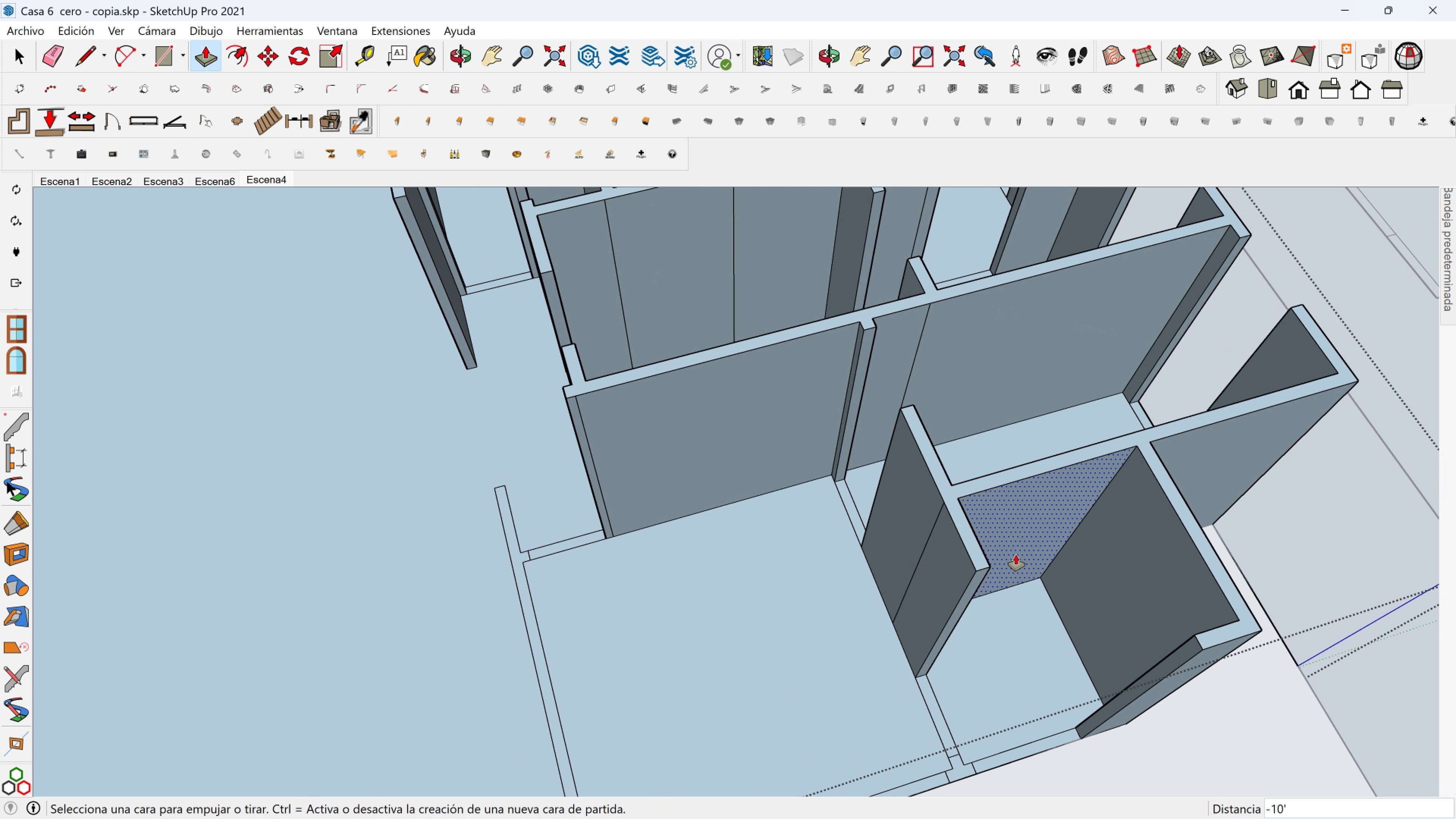 
key(Shift+ShiftLeft)
 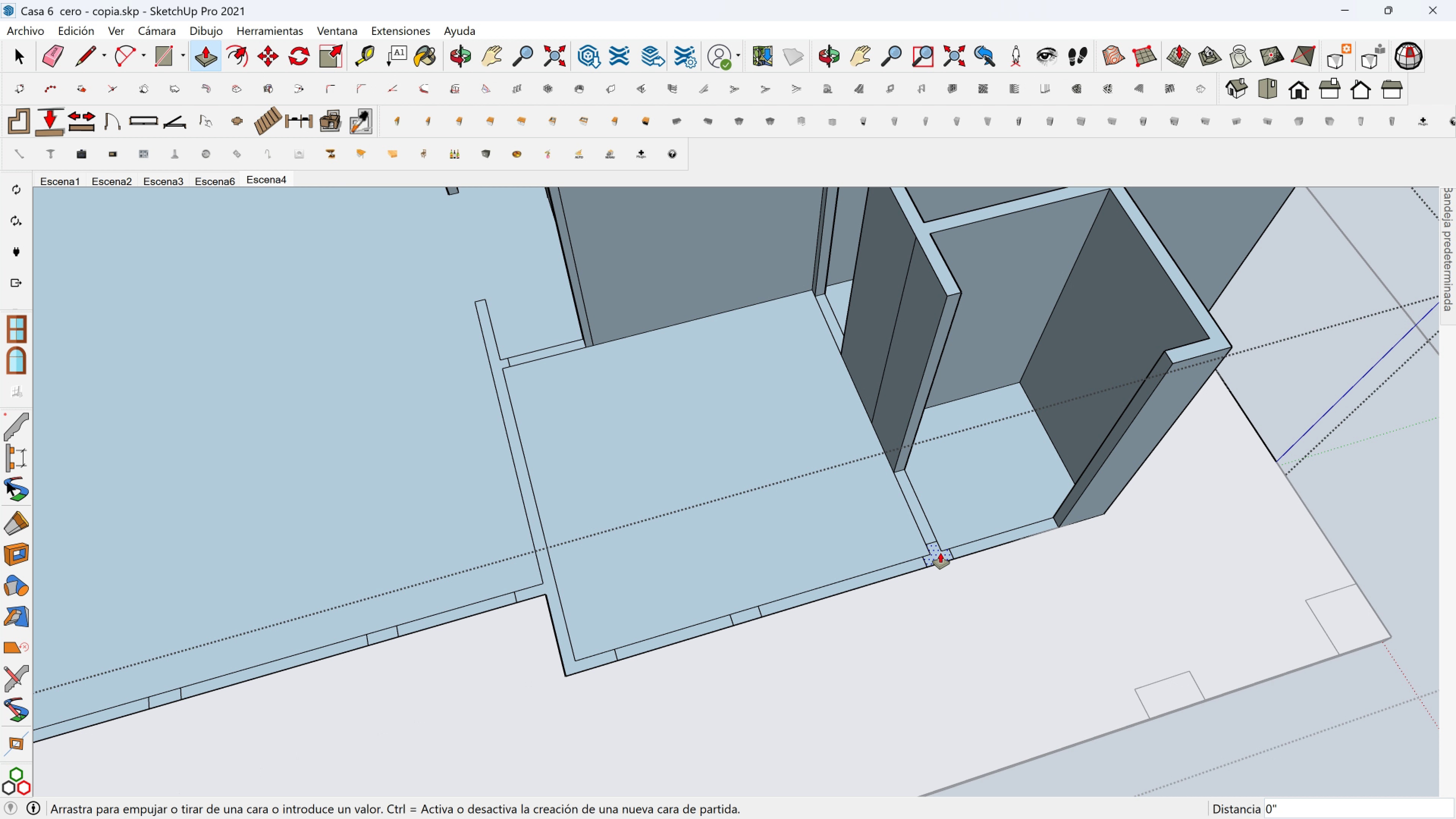 
left_click([940, 553])
 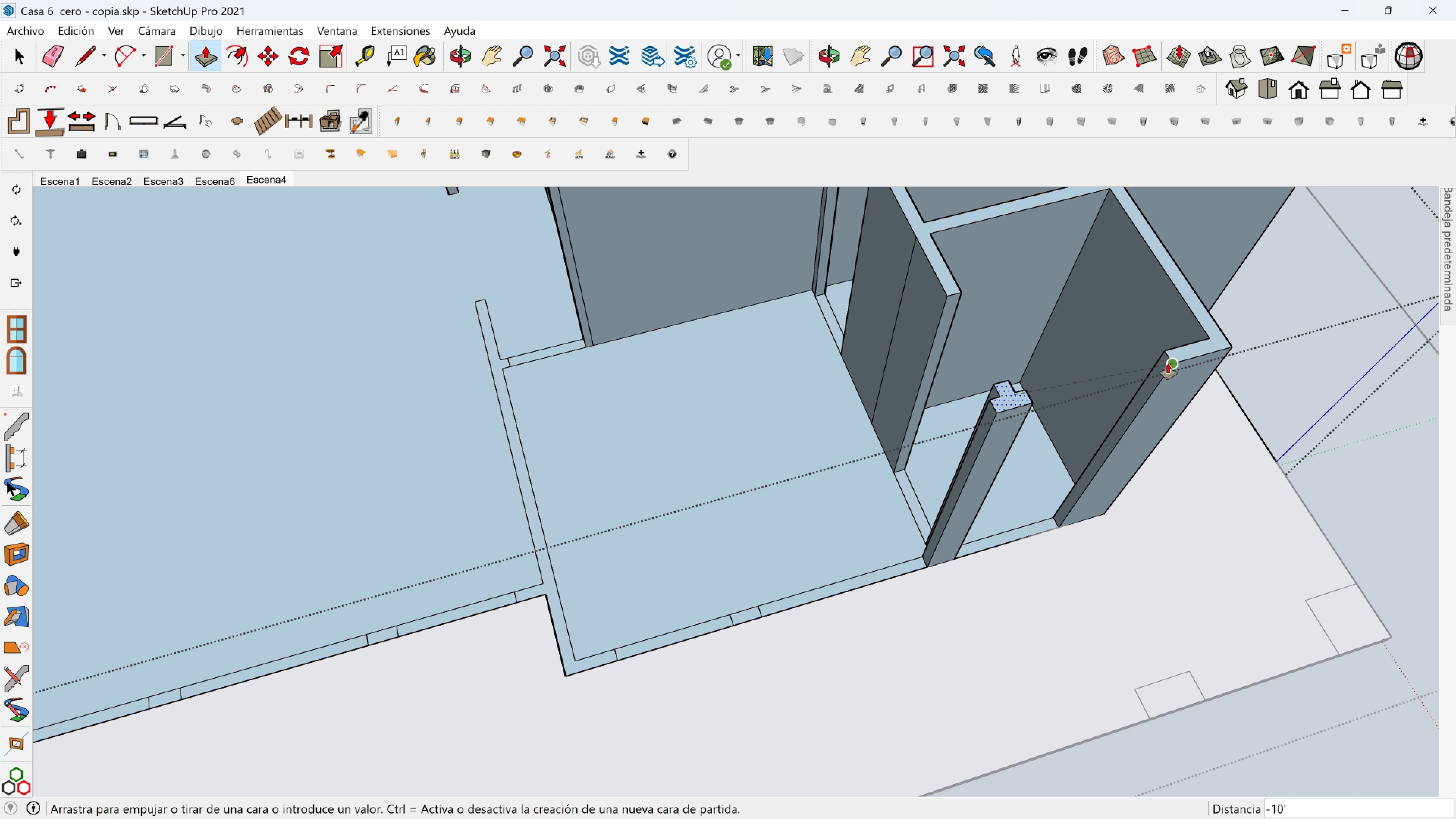 
left_click([1169, 362])
 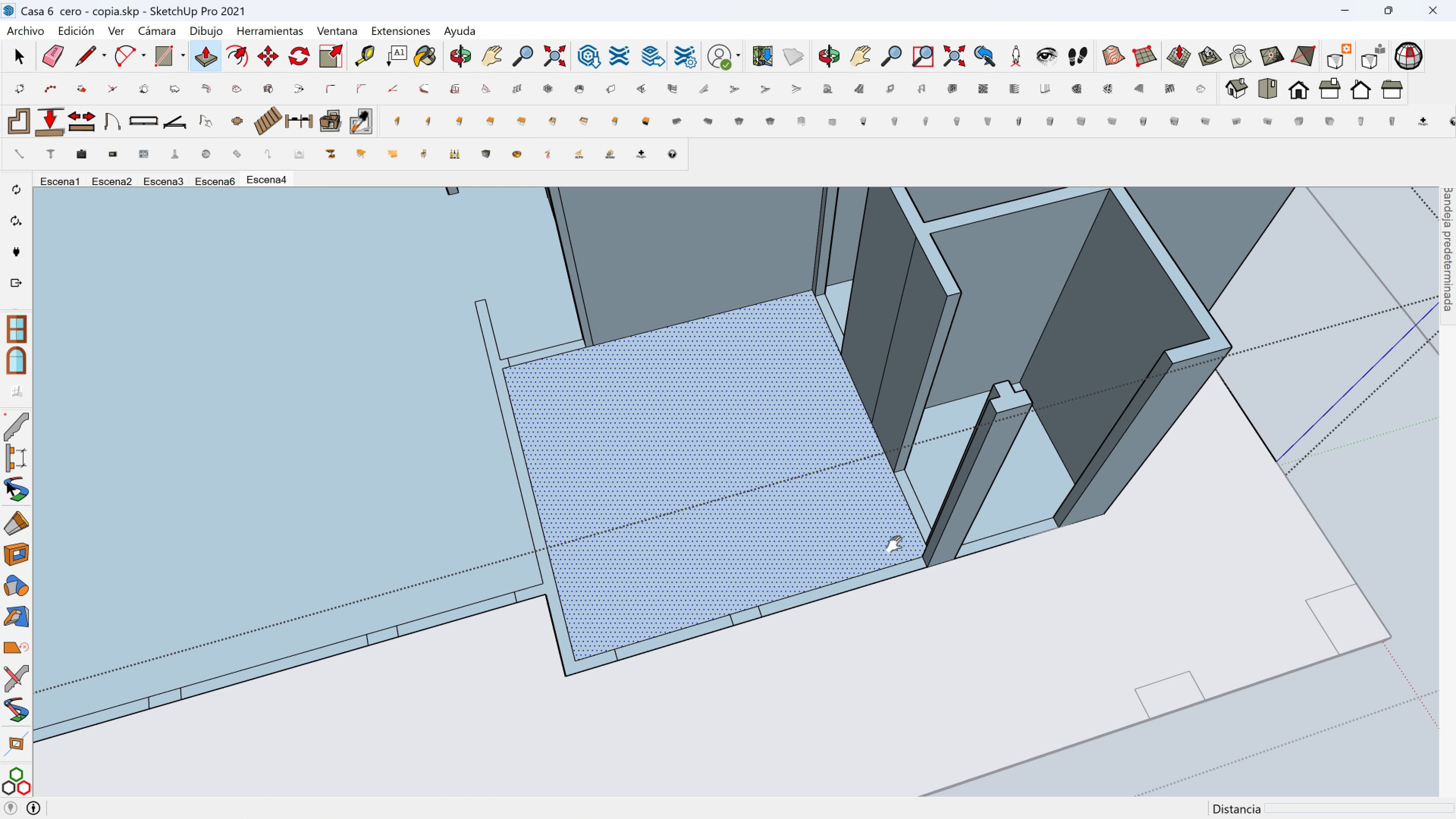 
hold_key(key=ShiftLeft, duration=0.36)
 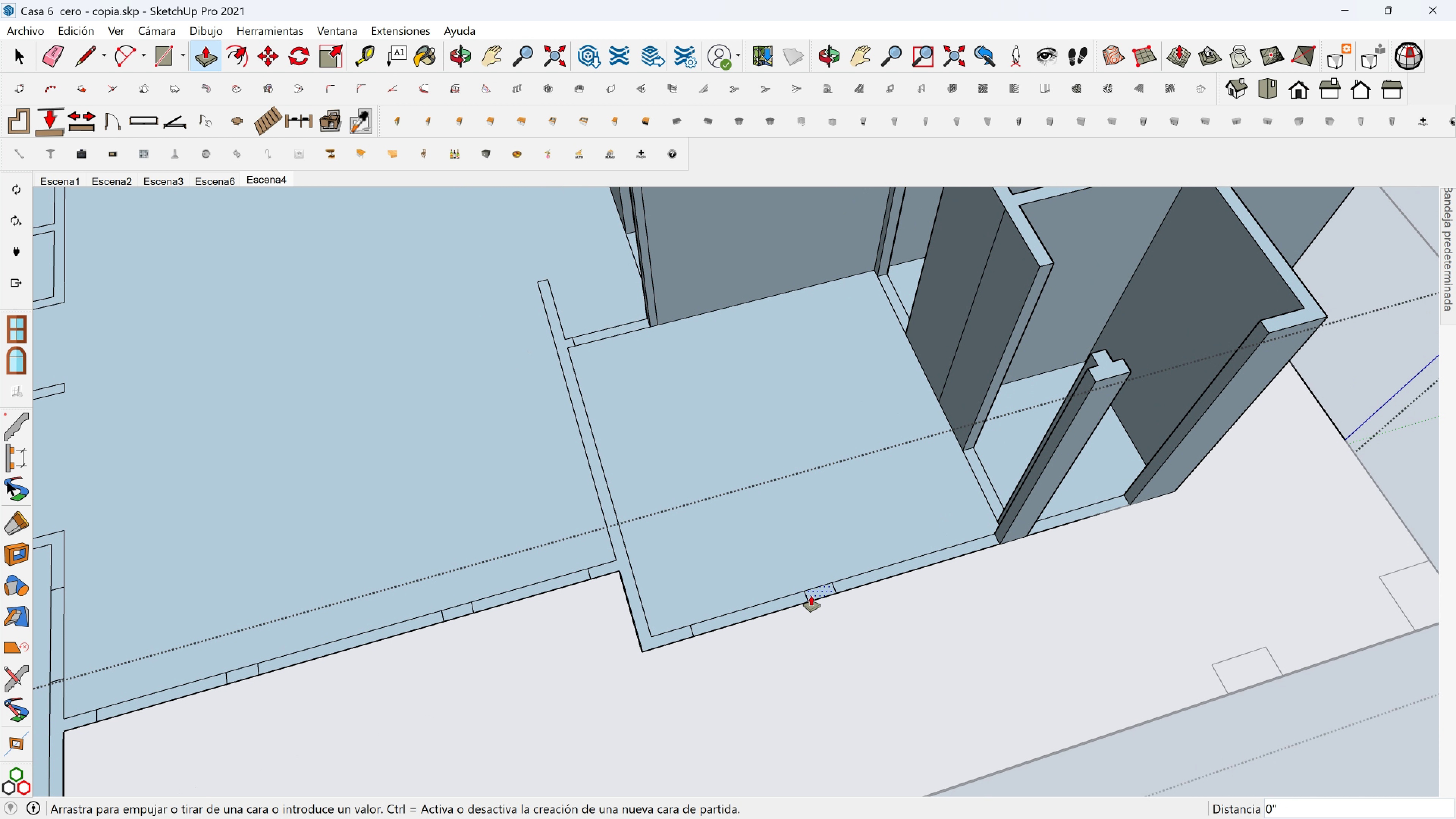 
left_click([811, 596])
 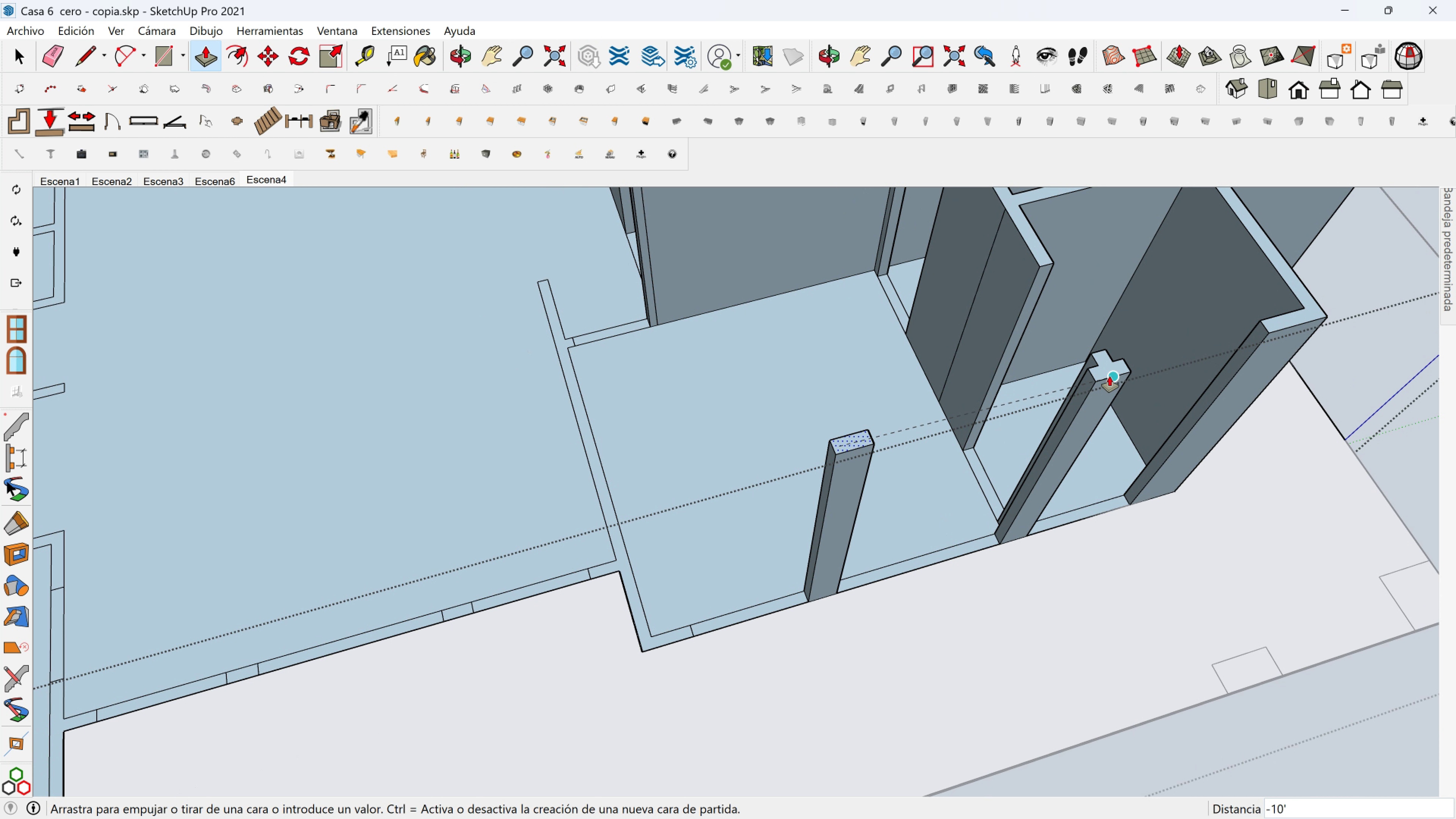 
left_click([1109, 376])
 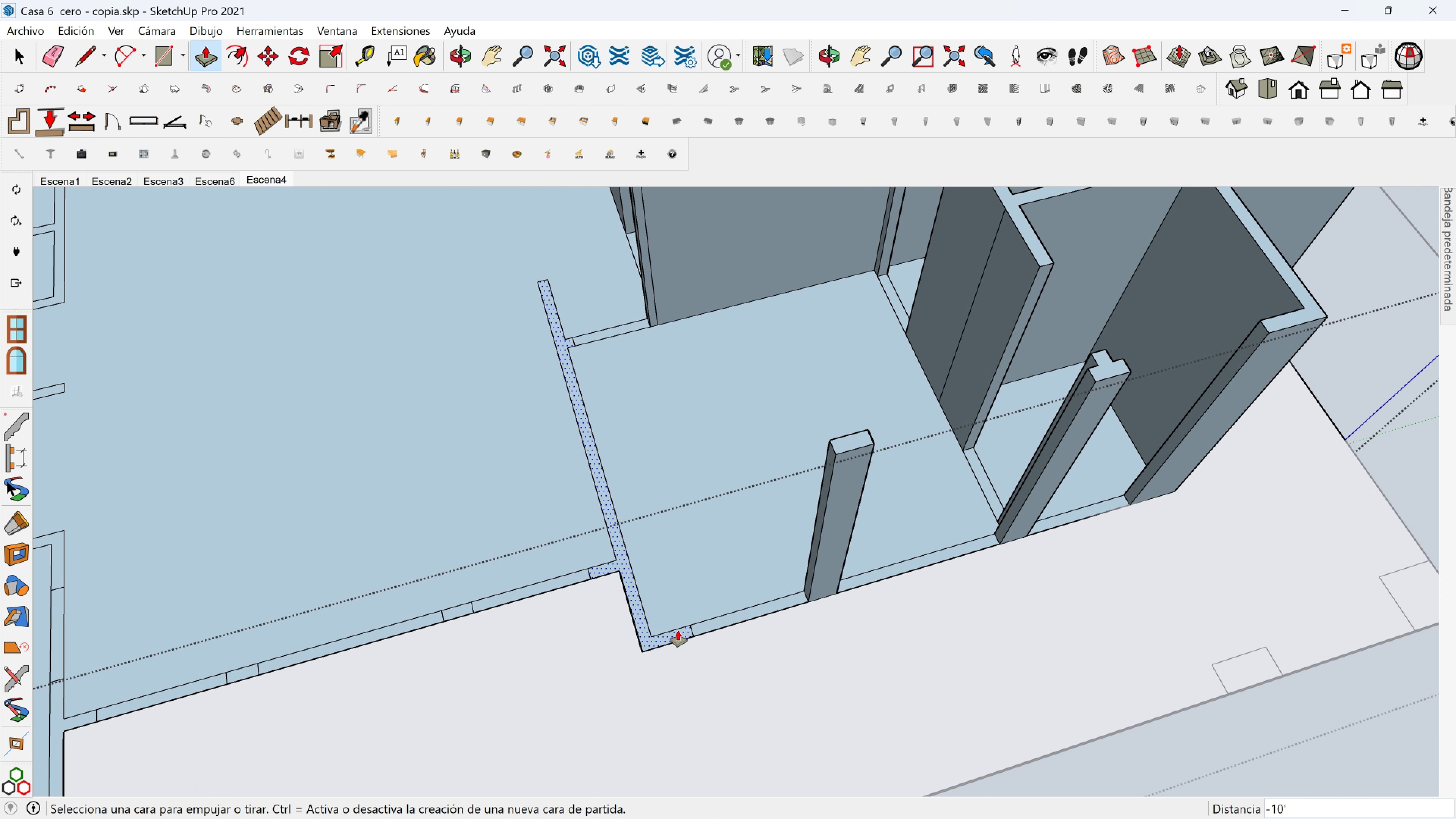 
left_click([678, 631])
 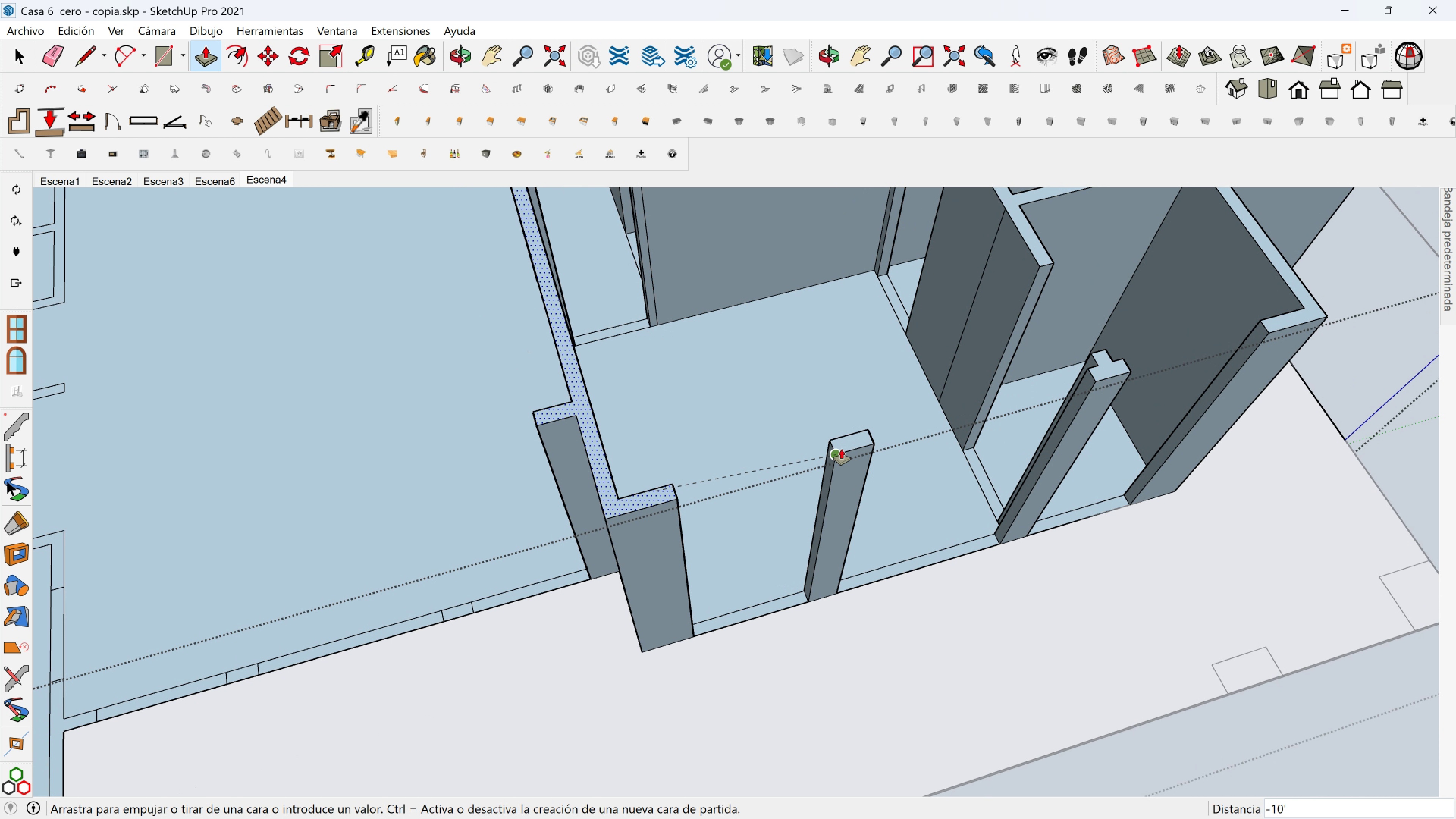 
left_click([841, 447])
 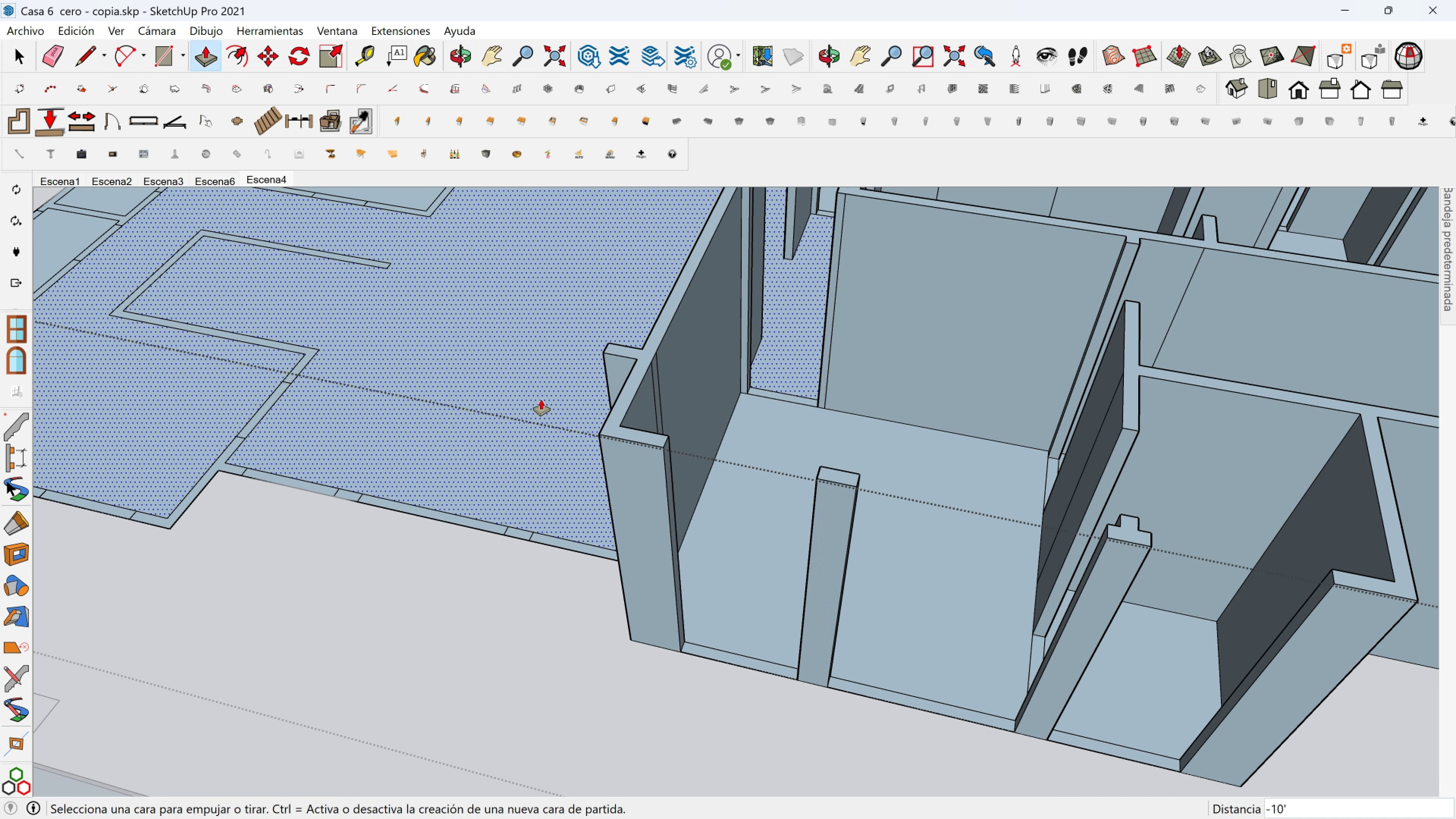 
hold_key(key=ShiftLeft, duration=0.51)
scroll: coordinate [440, 391], scroll_direction: down, amount: 1.0
 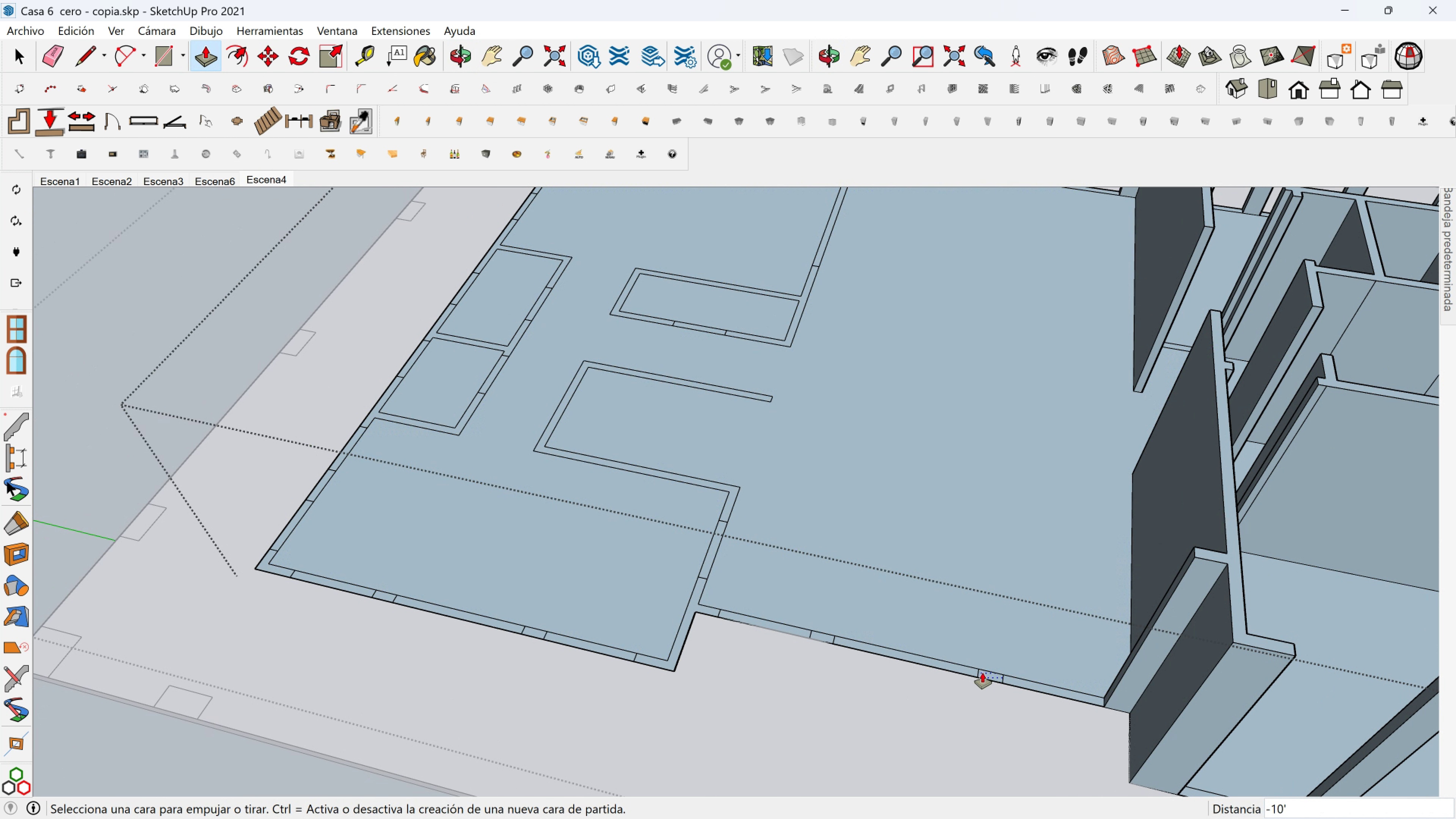 
left_click([982, 673])
 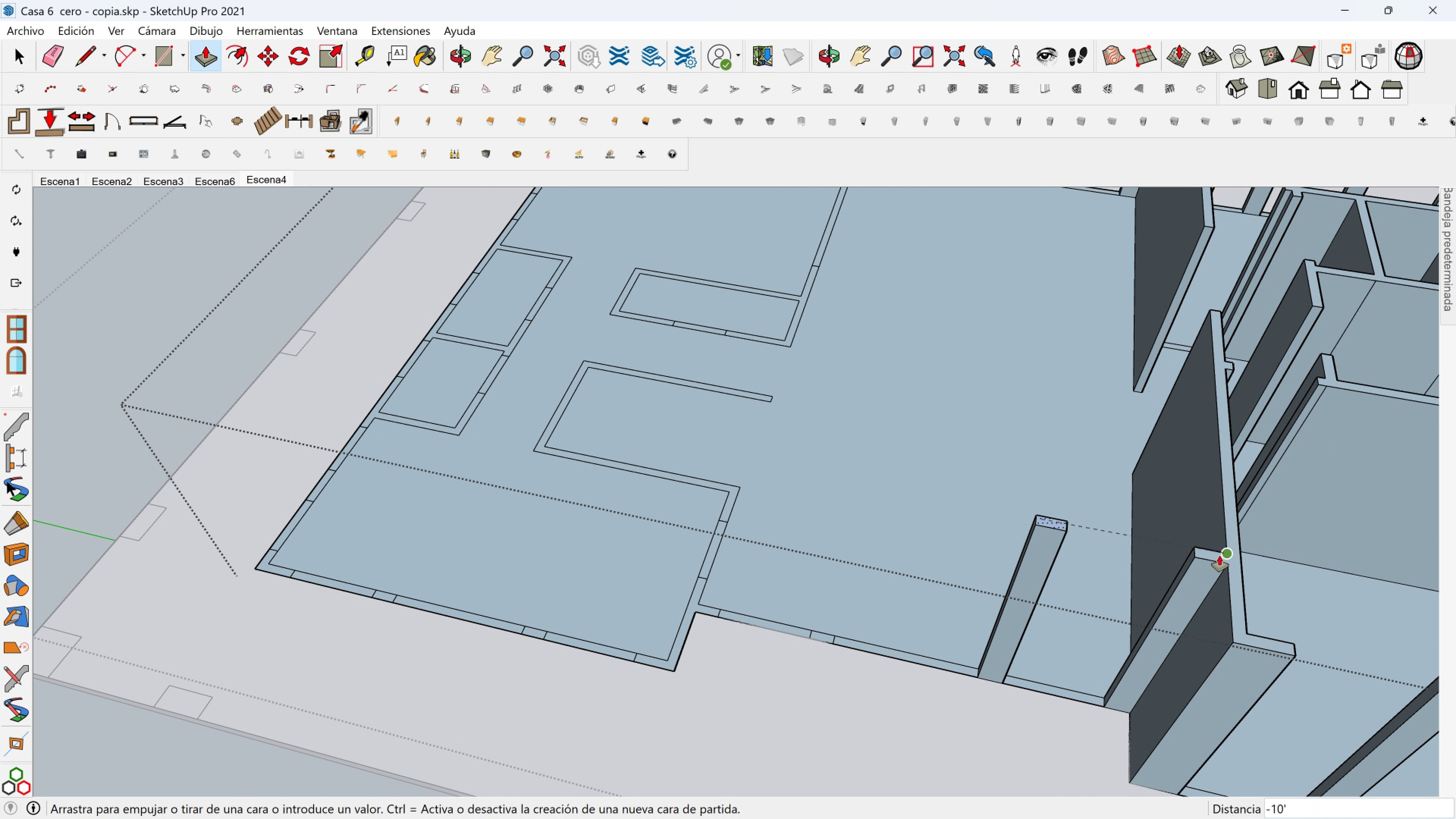 
left_click([1219, 555])
 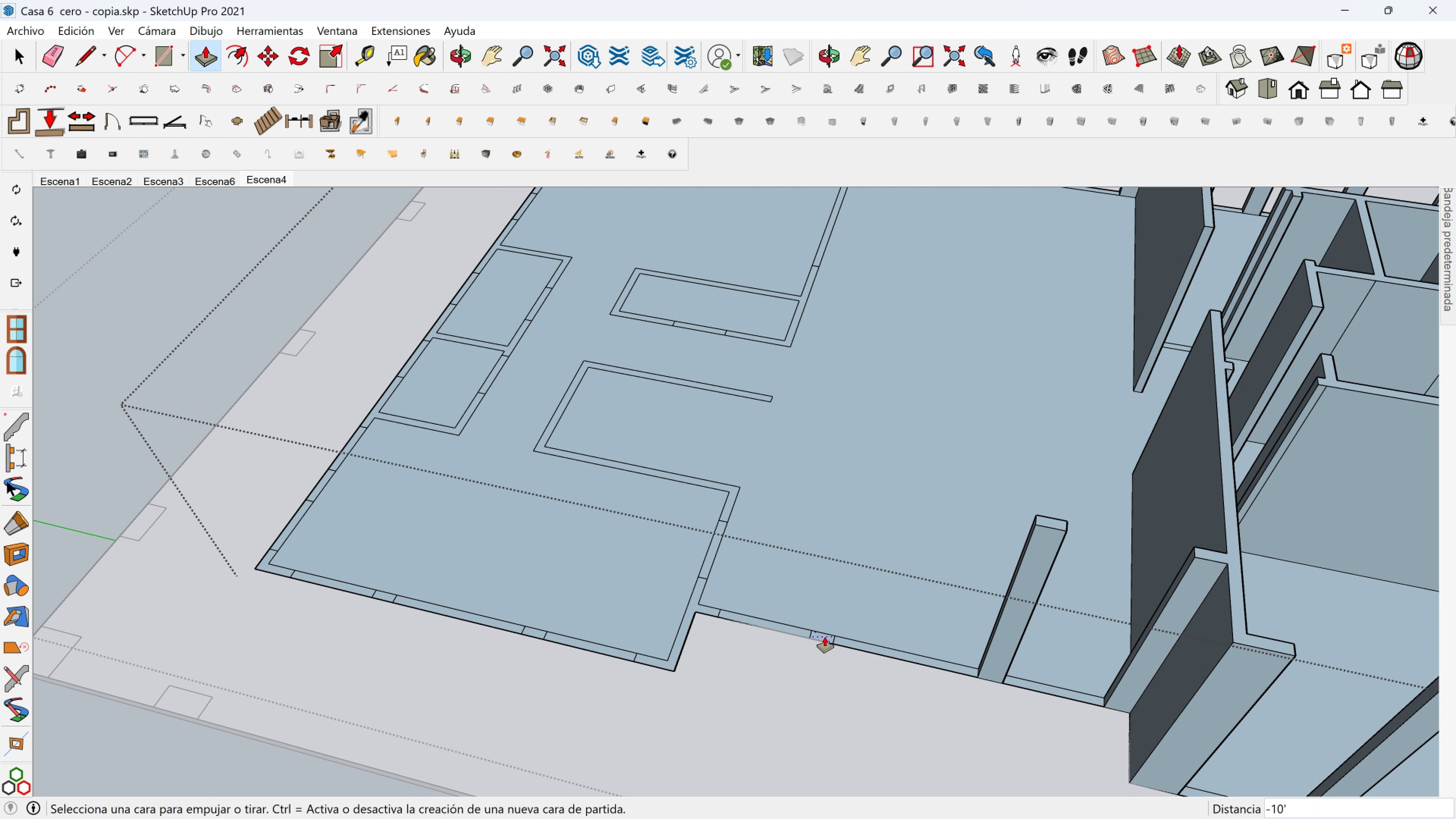 
left_click([825, 637])
 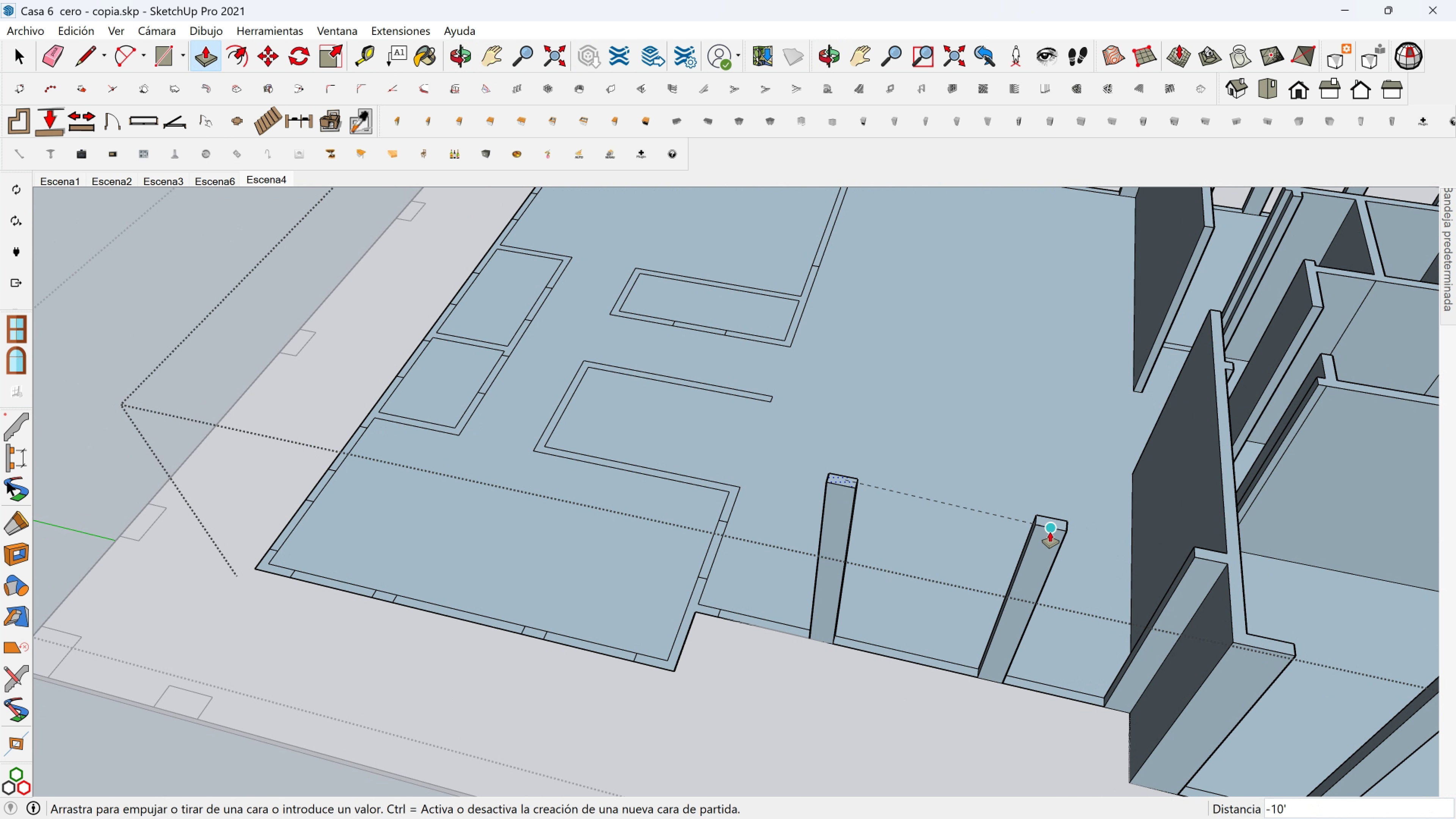 
left_click([1050, 532])
 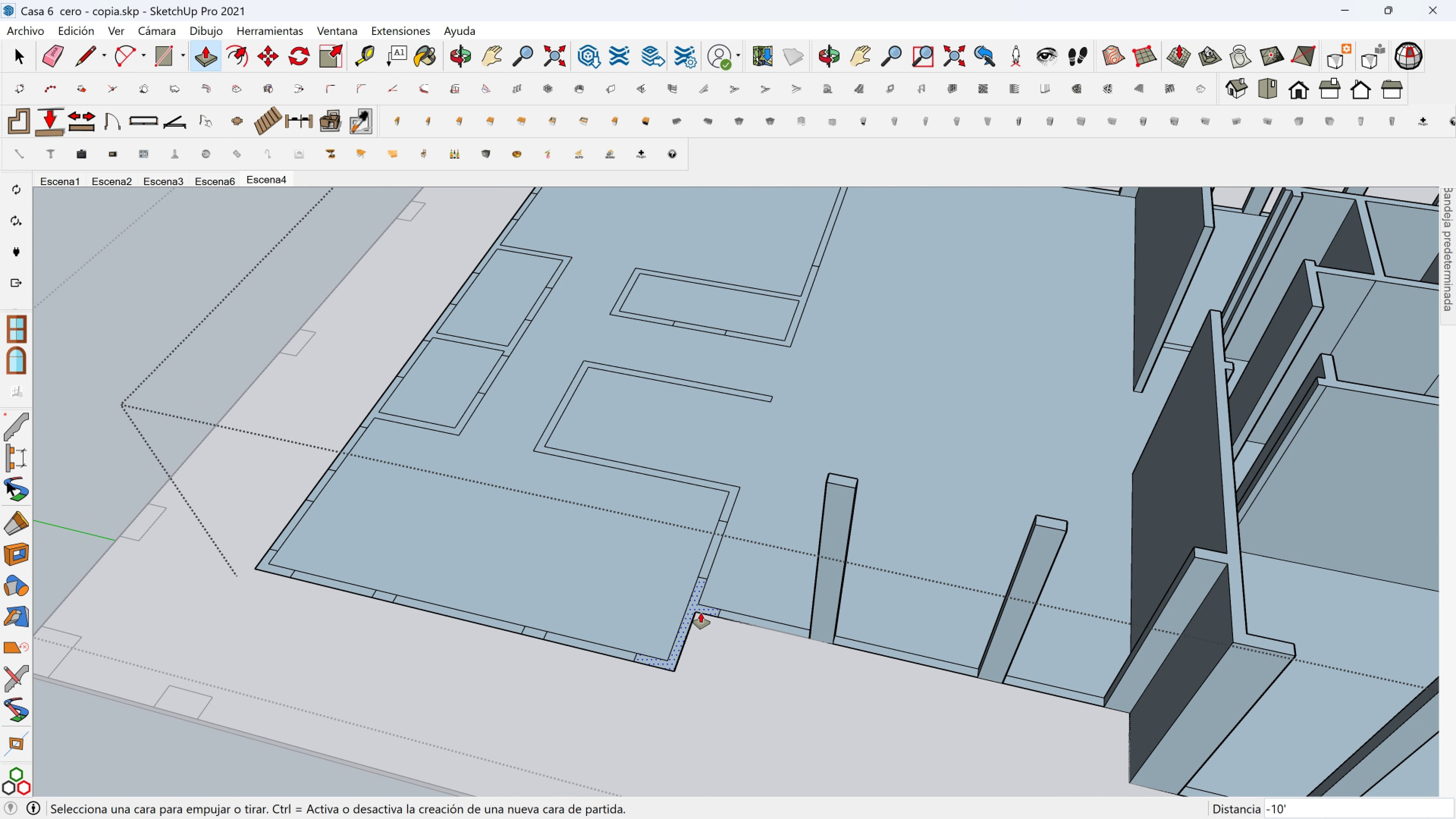 
left_click([704, 611])
 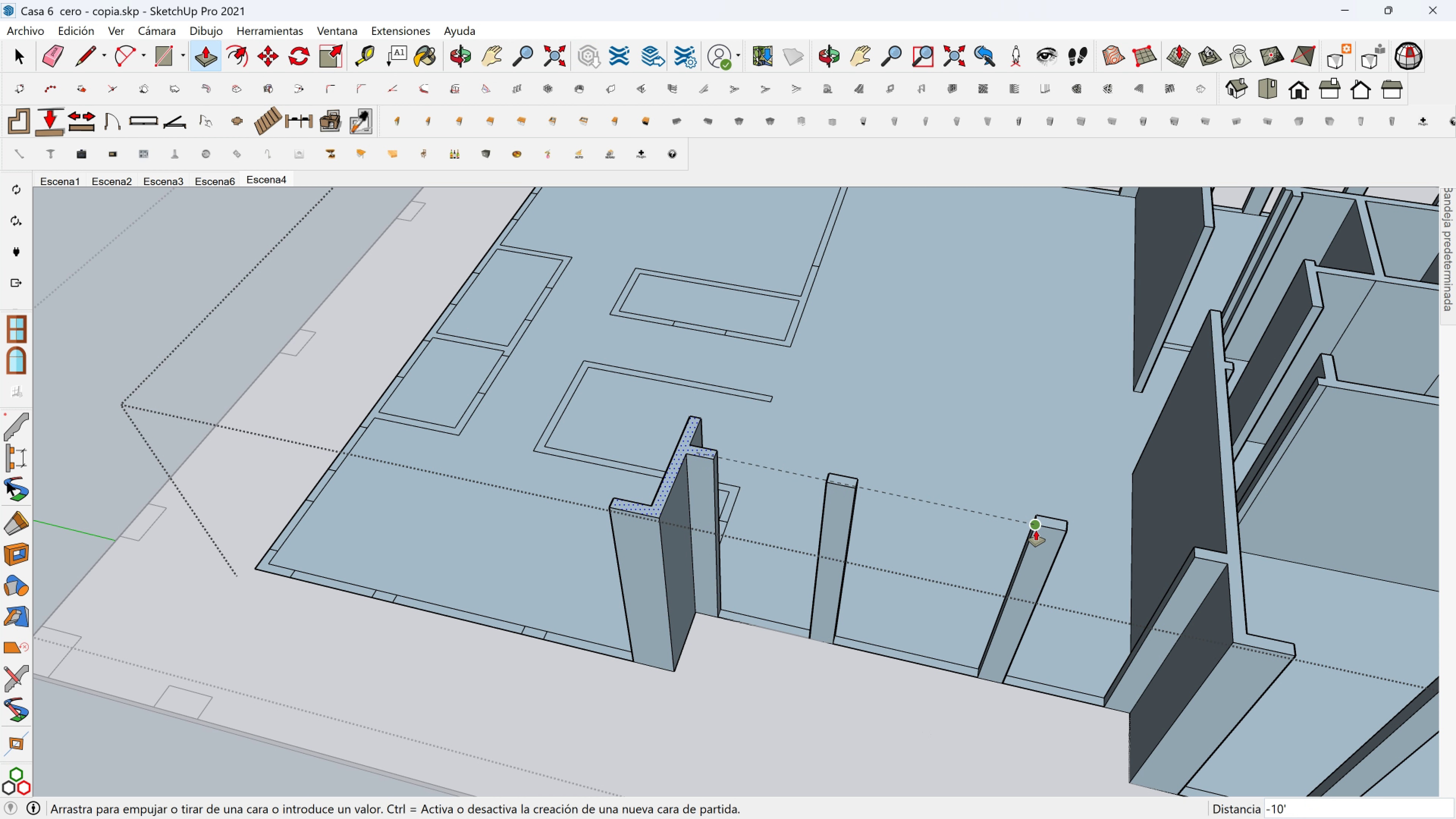 
left_click([1036, 530])
 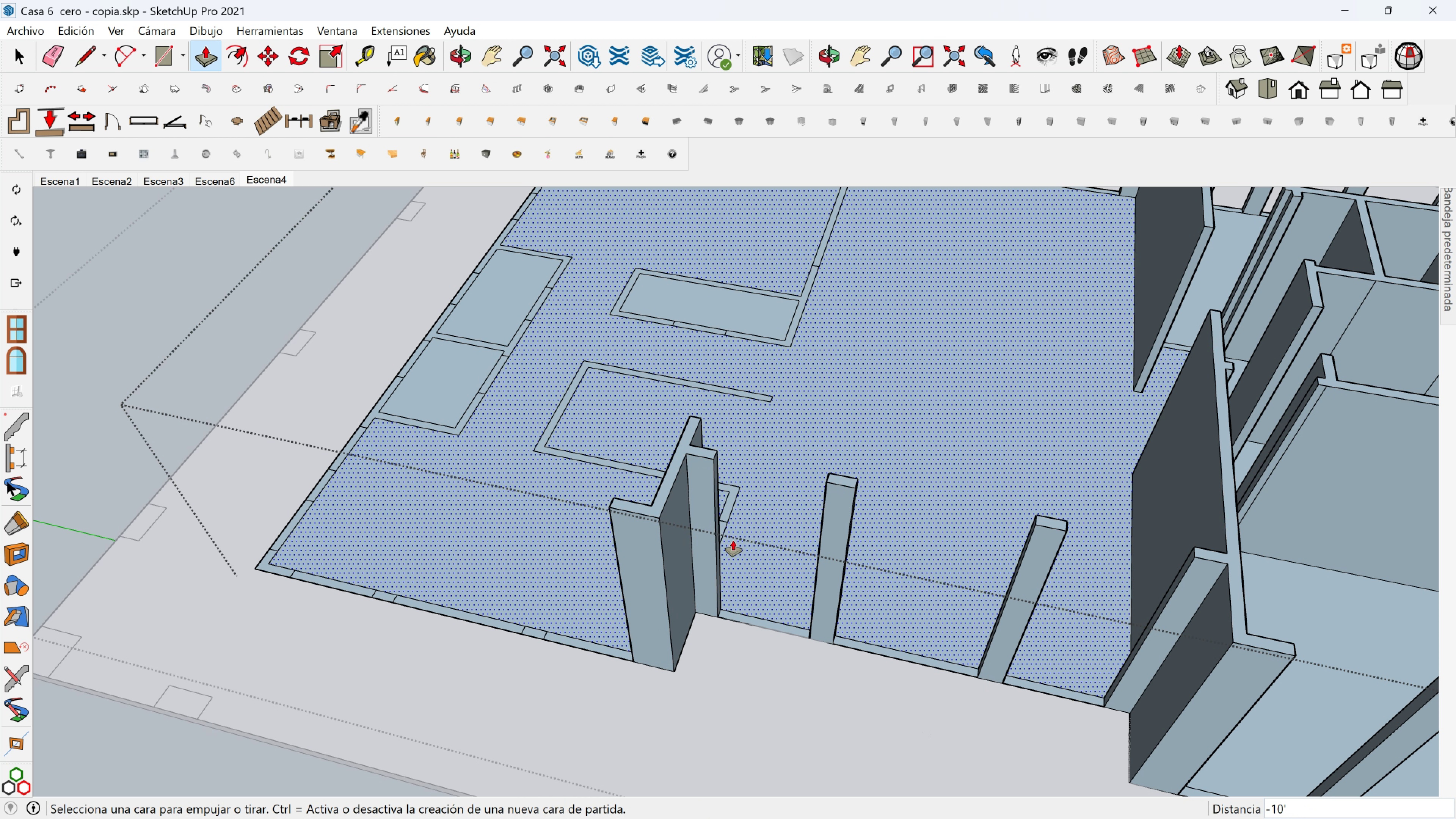 
key(Shift+ShiftLeft)
 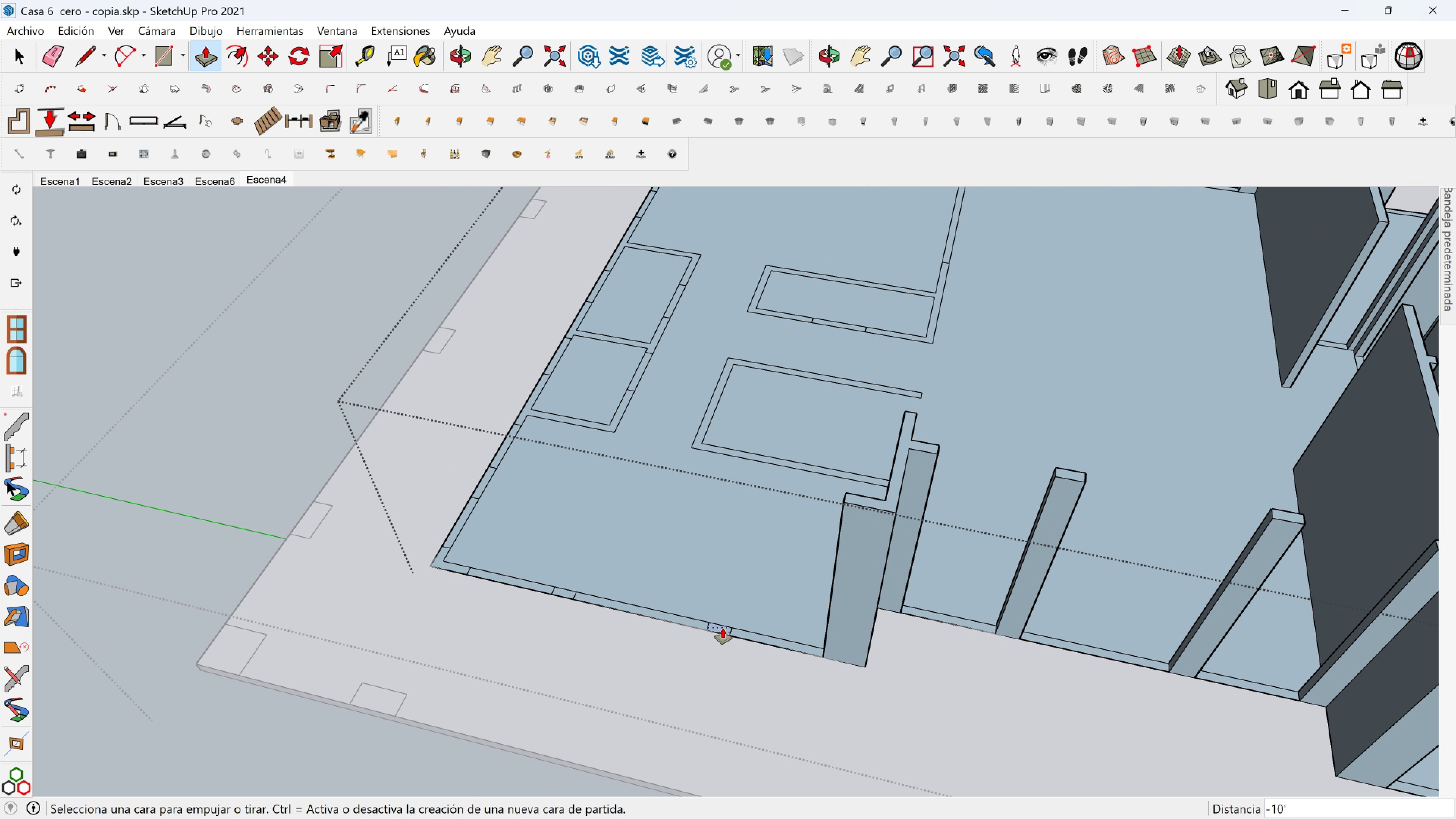 
left_click([720, 628])
 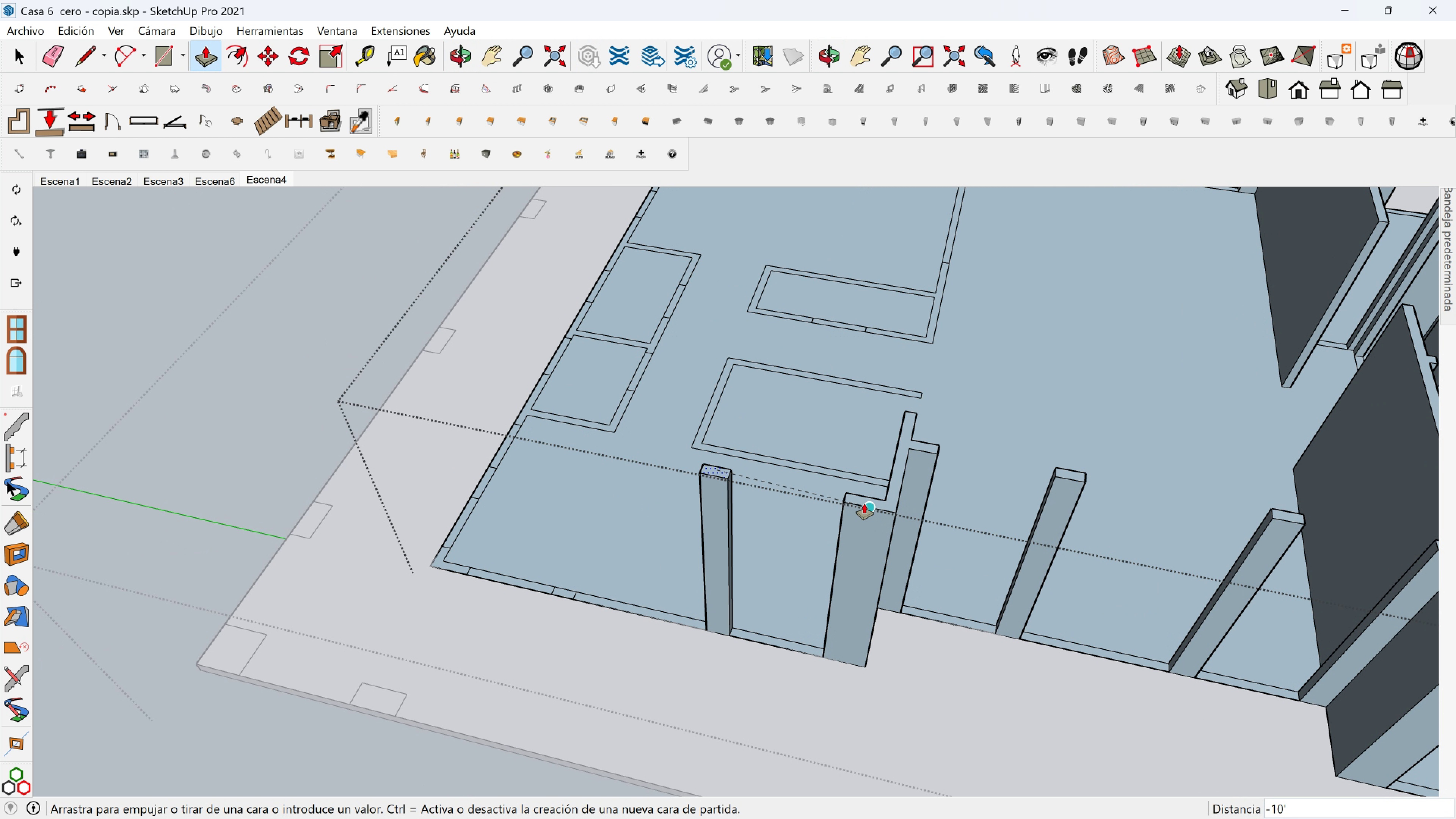 
left_click([864, 504])
 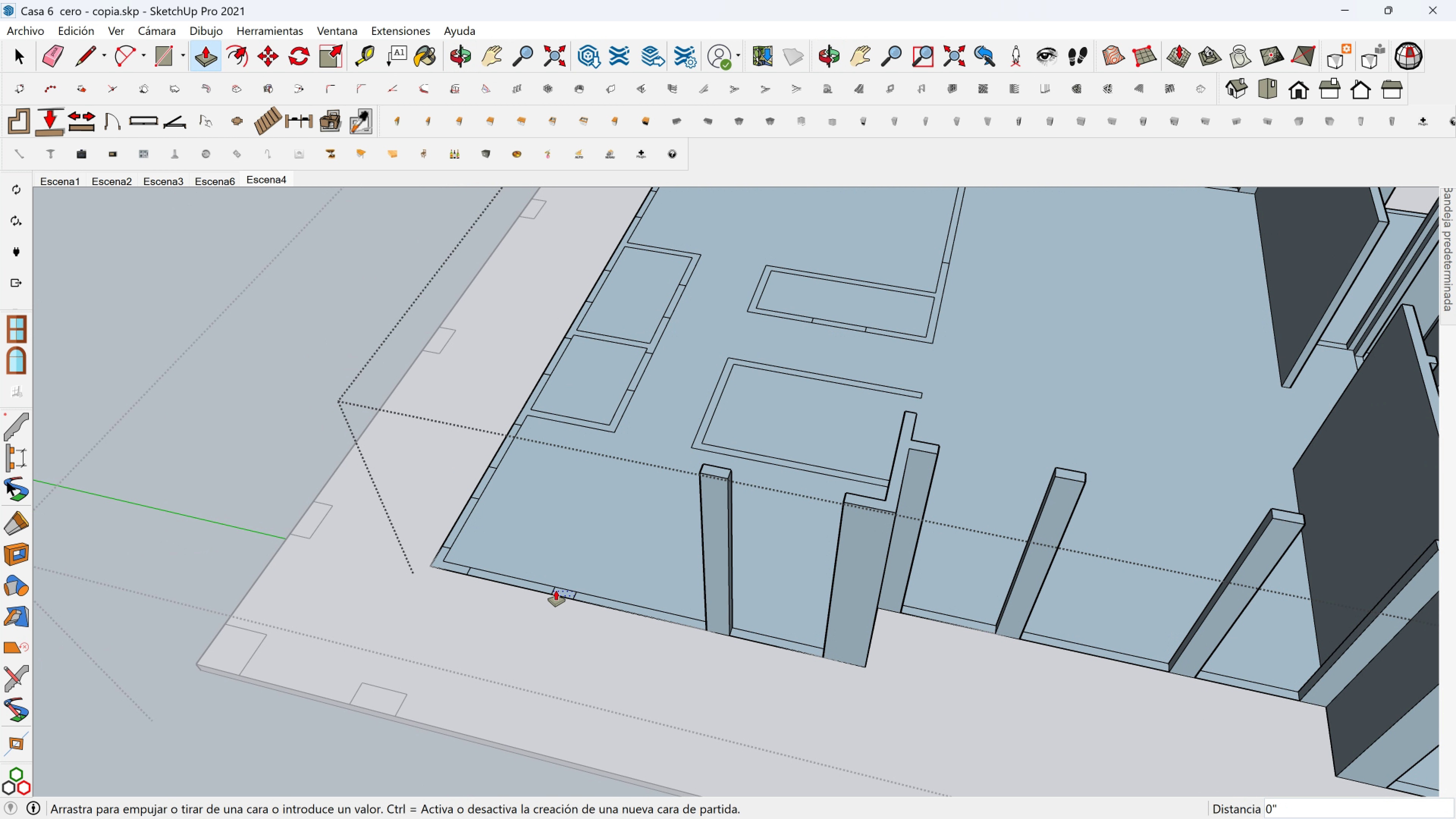 
left_click([556, 590])
 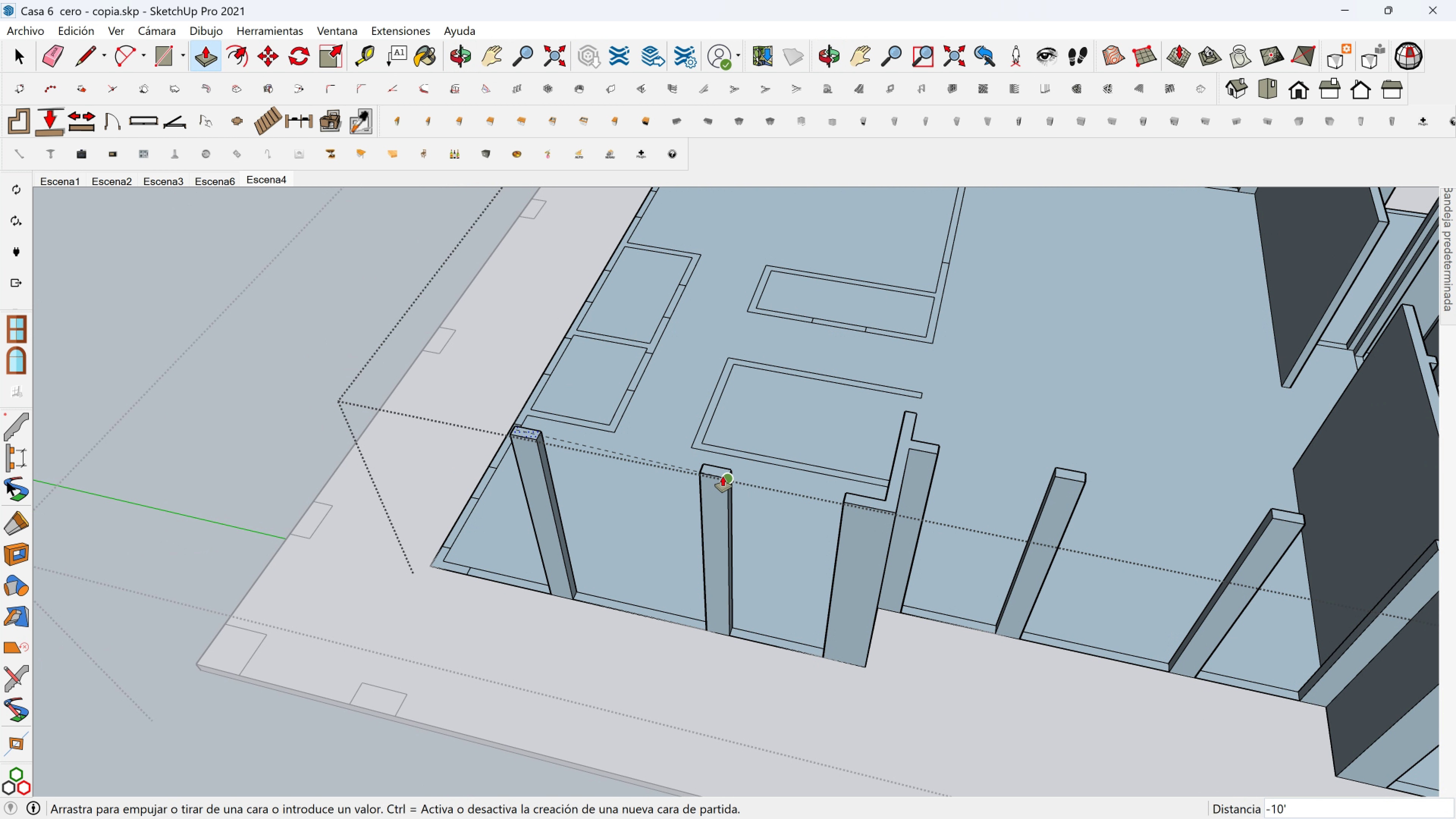 
left_click([723, 476])
 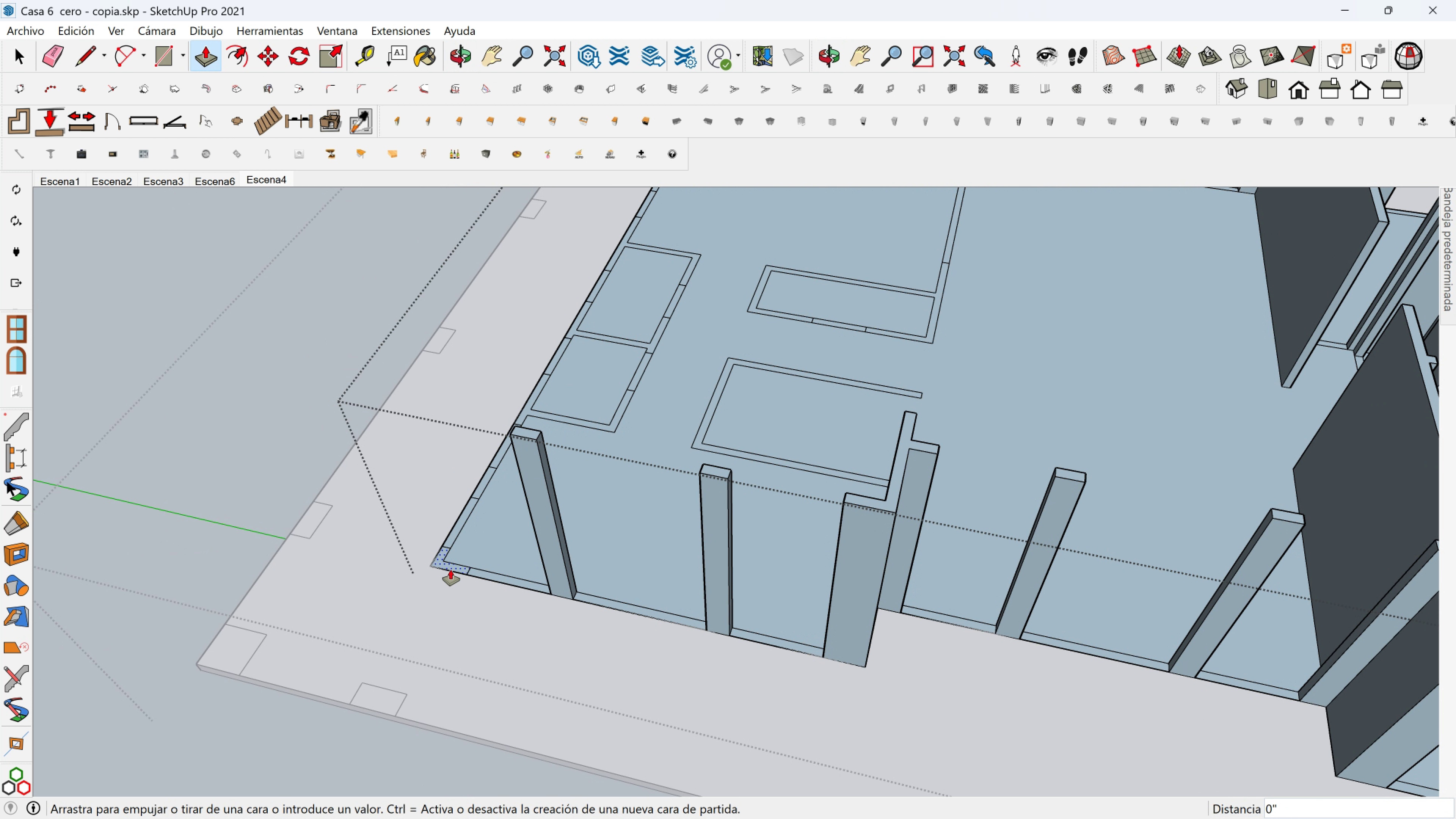 
left_click([450, 570])
 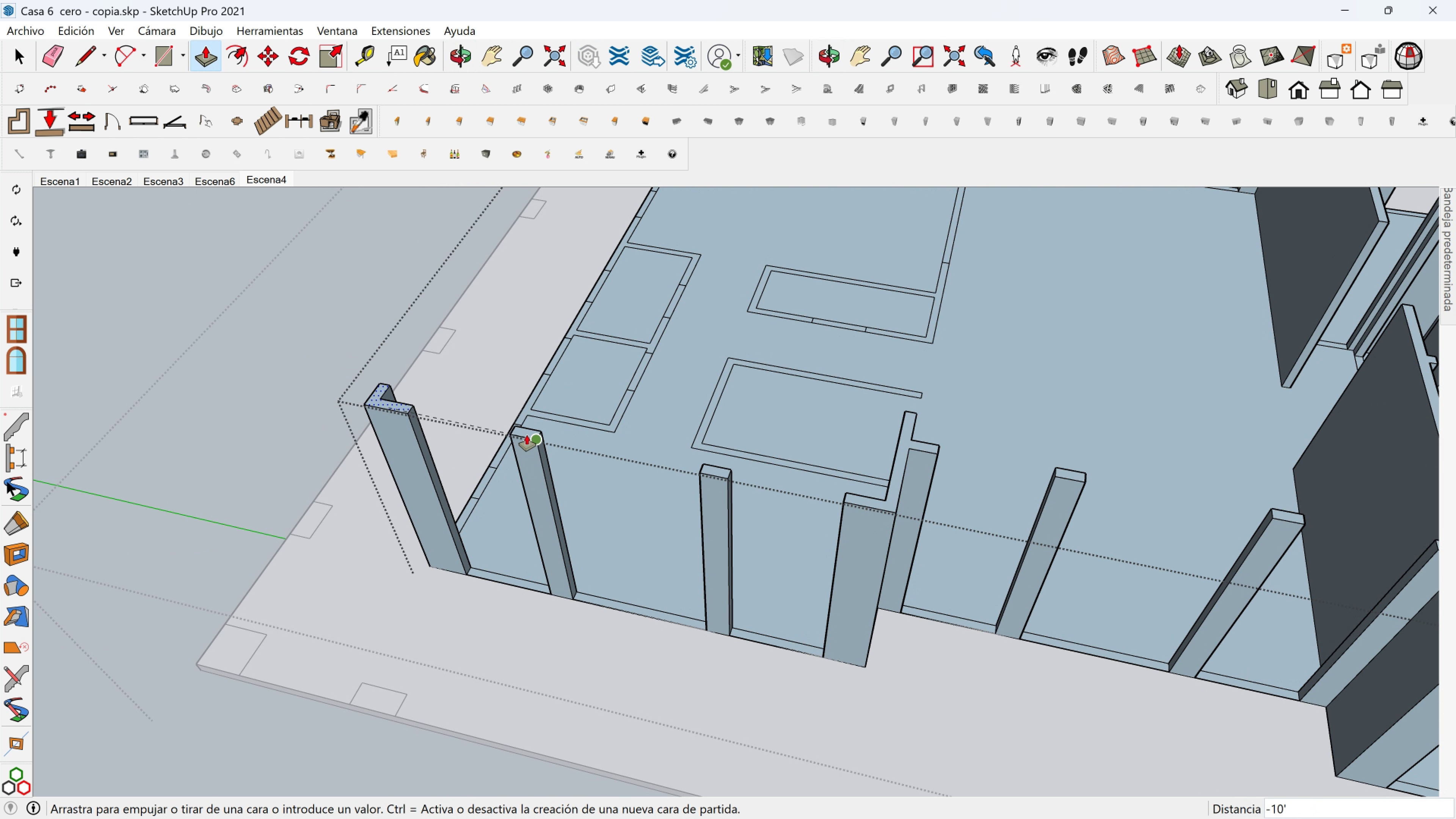 
left_click([526, 435])
 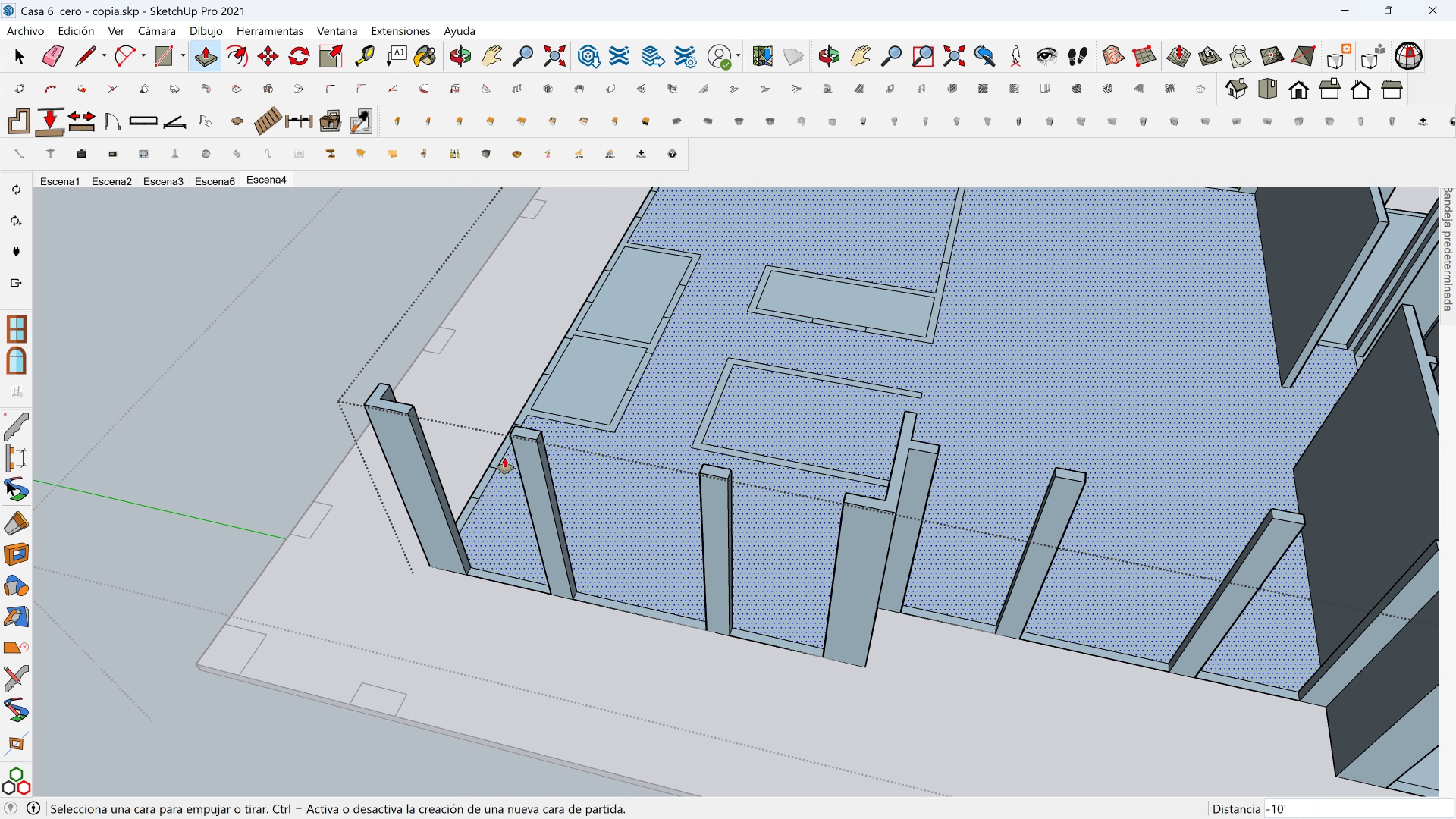 
key(Shift+ShiftLeft)
 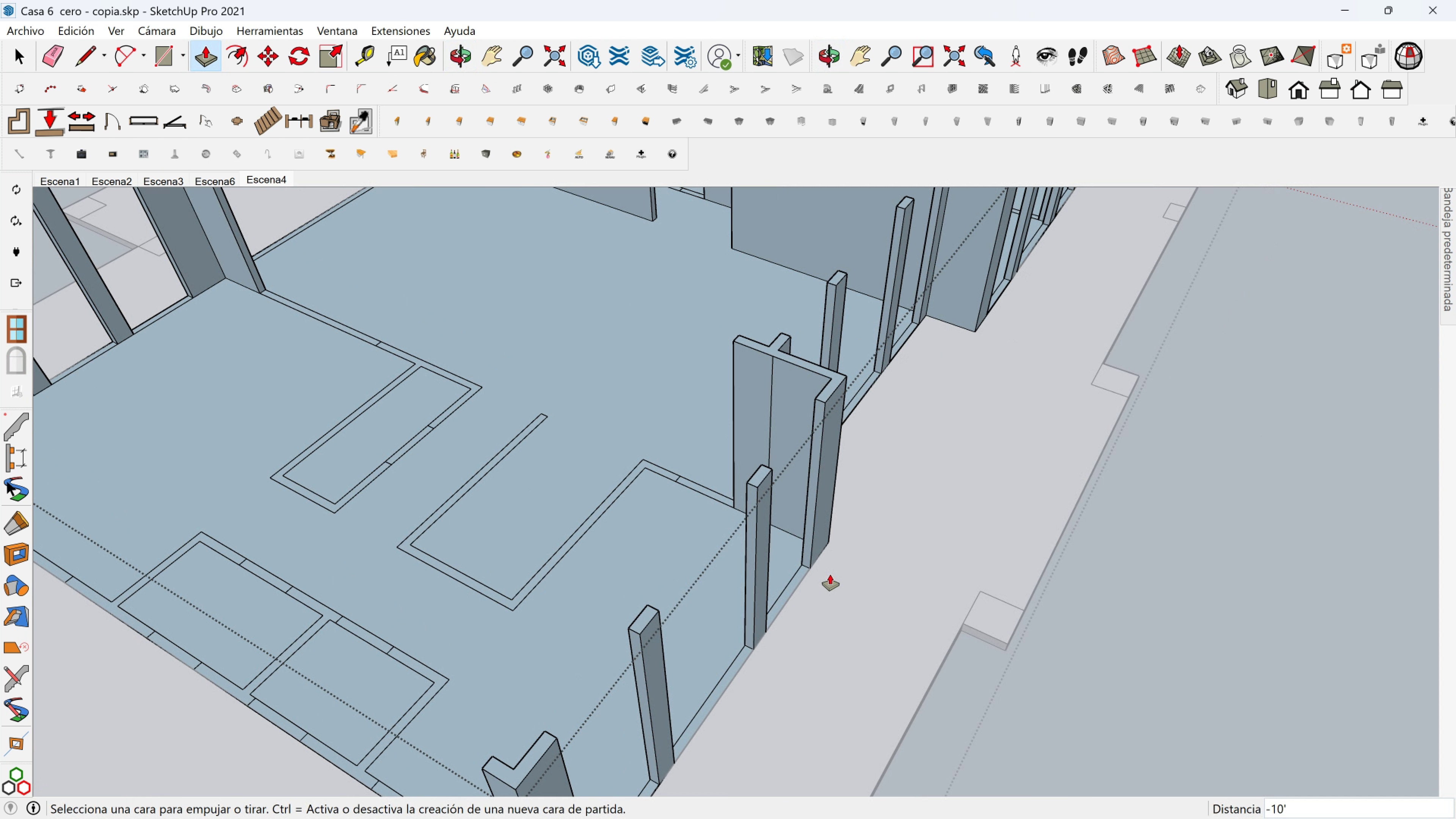 
hold_key(key=ShiftLeft, duration=0.31)
 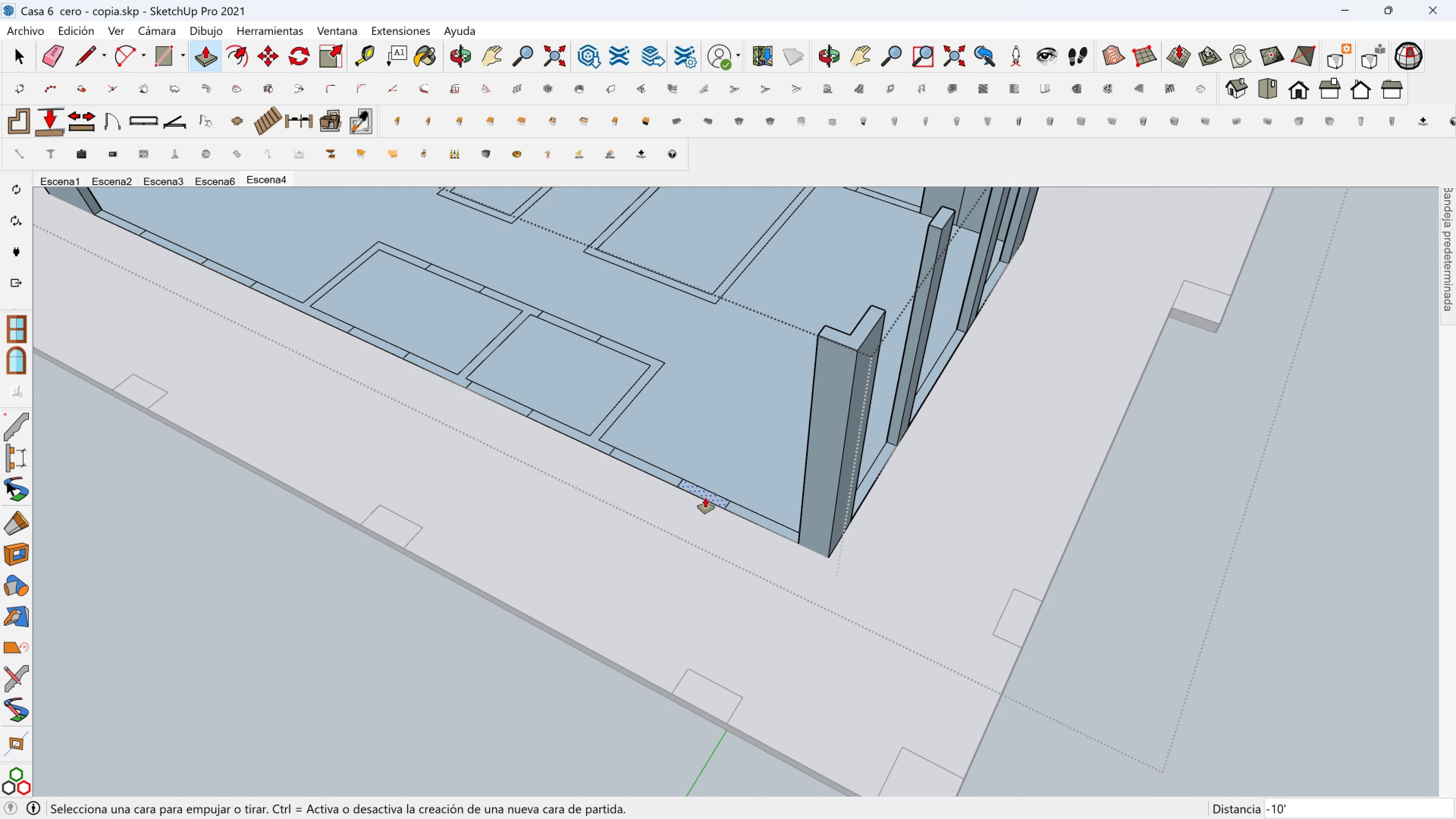 
left_click([705, 497])
 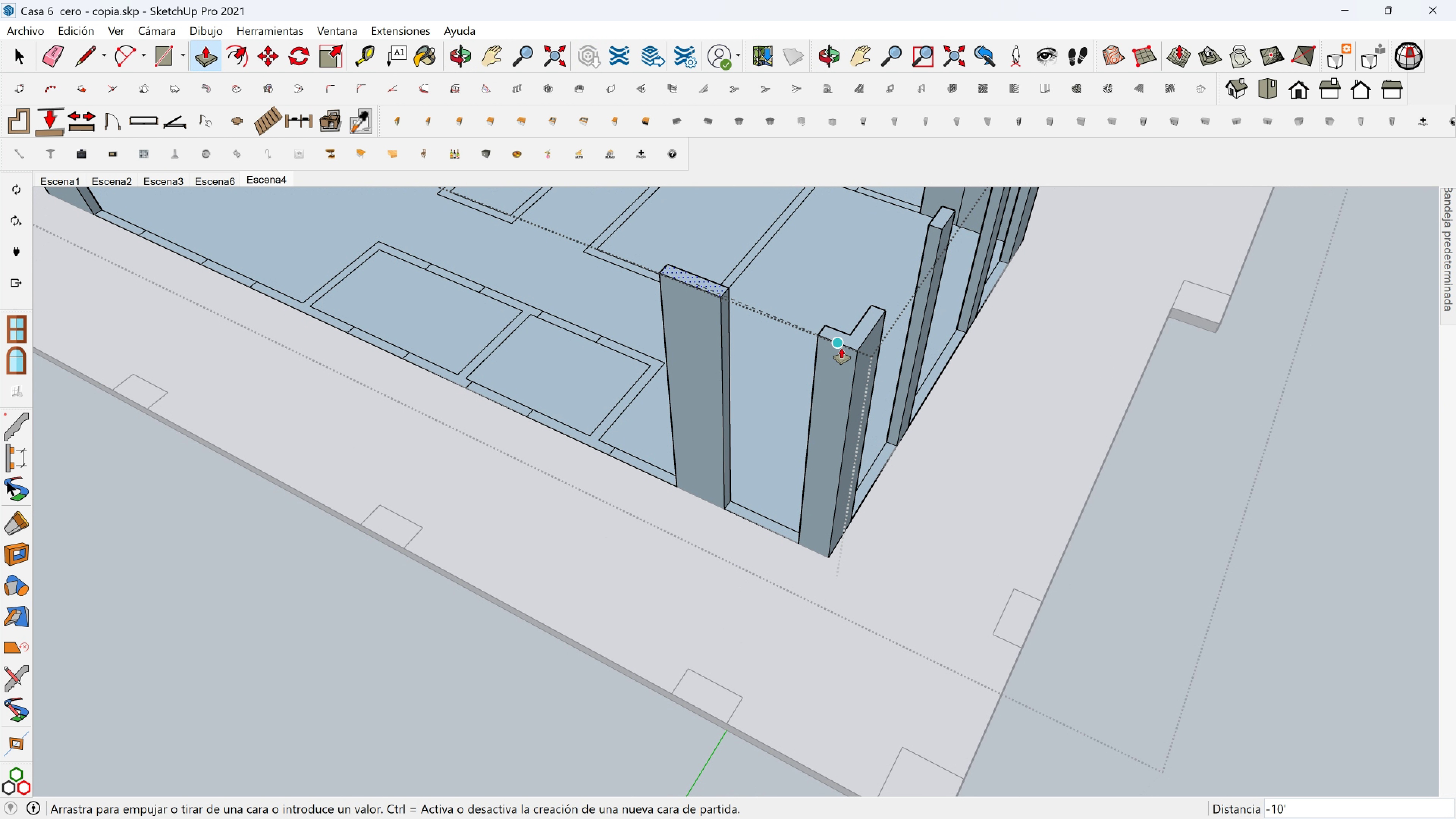 
left_click([842, 348])
 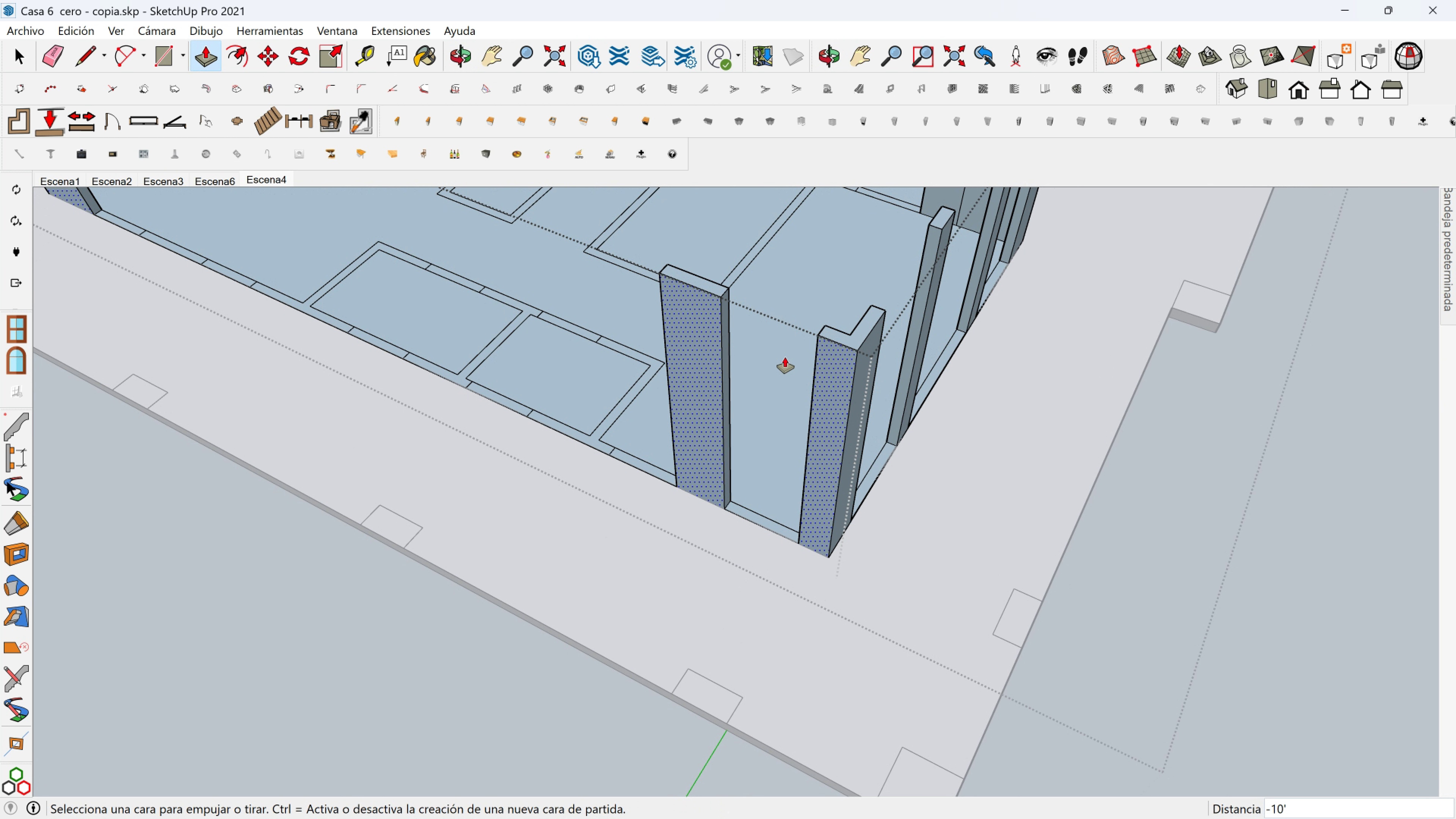 
hold_key(key=ShiftLeft, duration=0.46)
 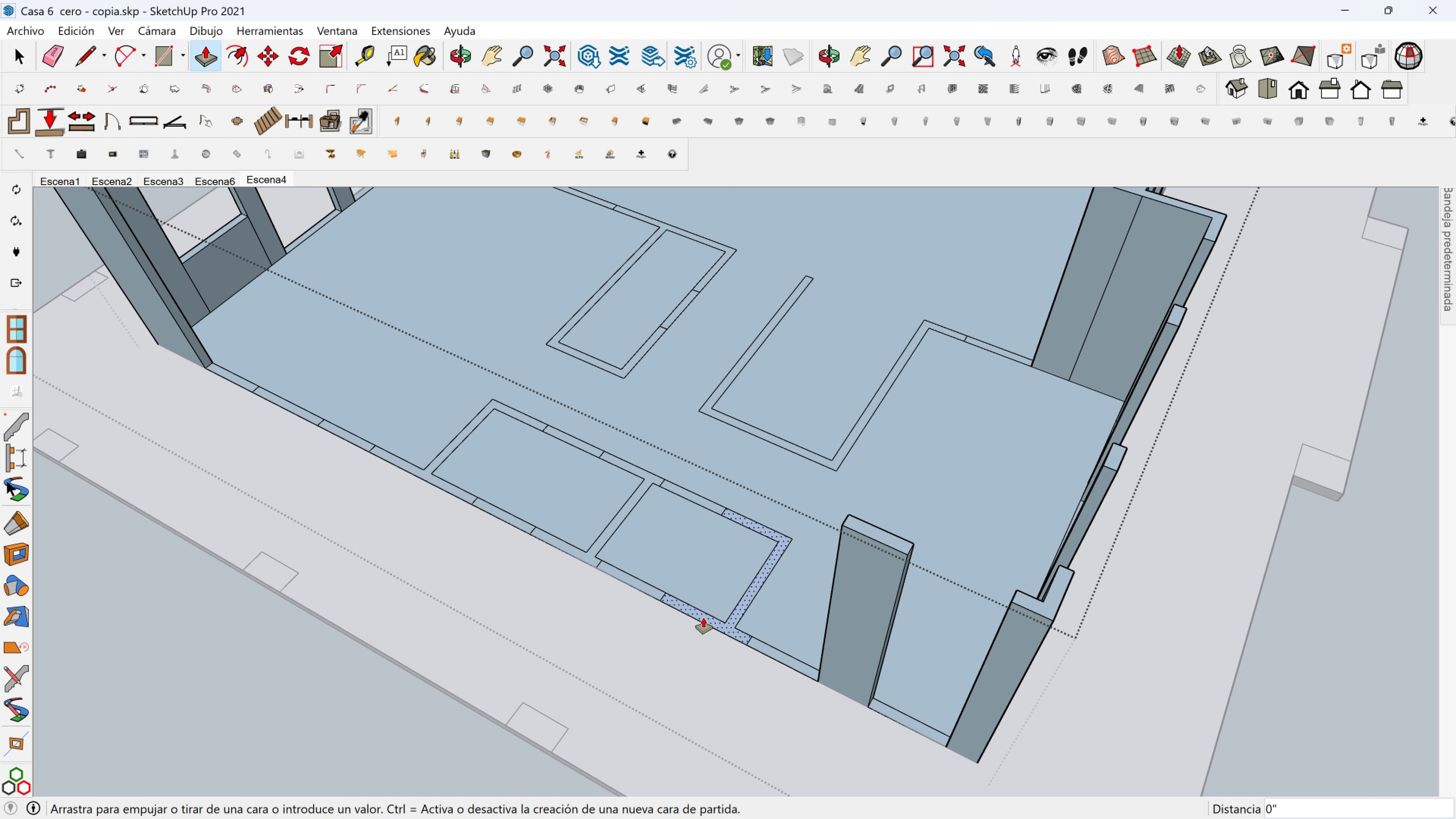 
left_click([703, 618])
 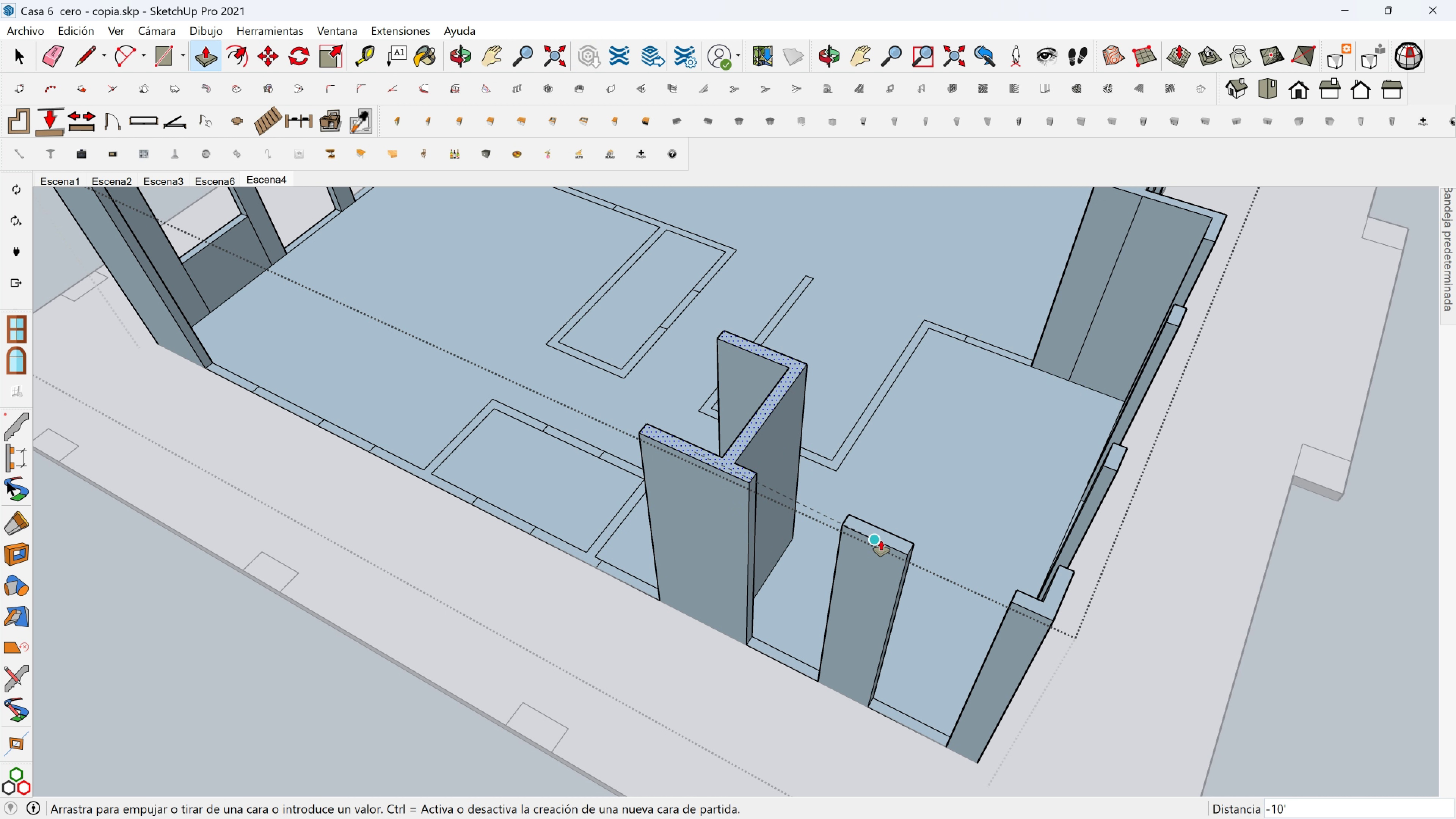 
left_click([881, 540])
 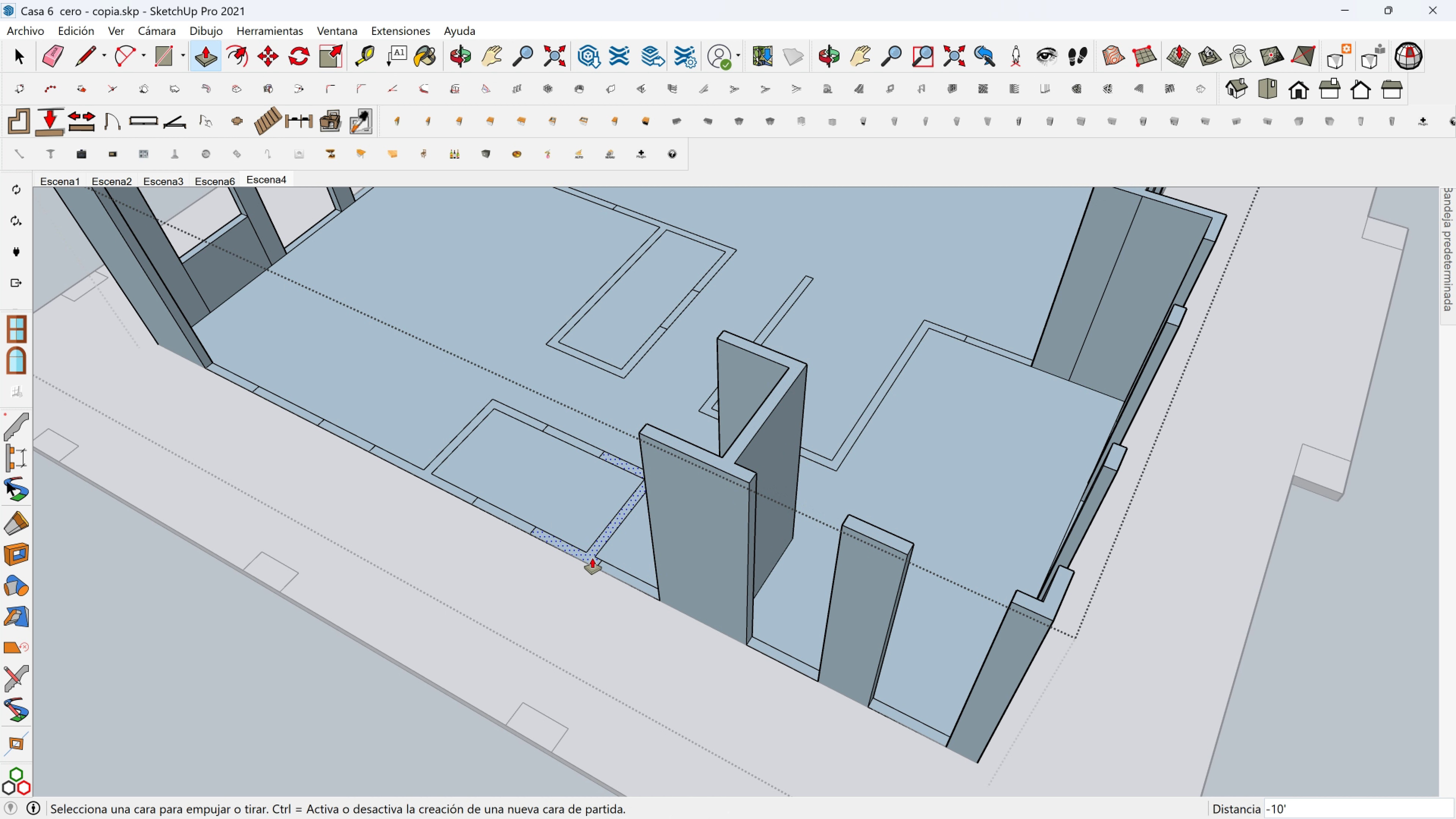 
left_click([592, 558])
 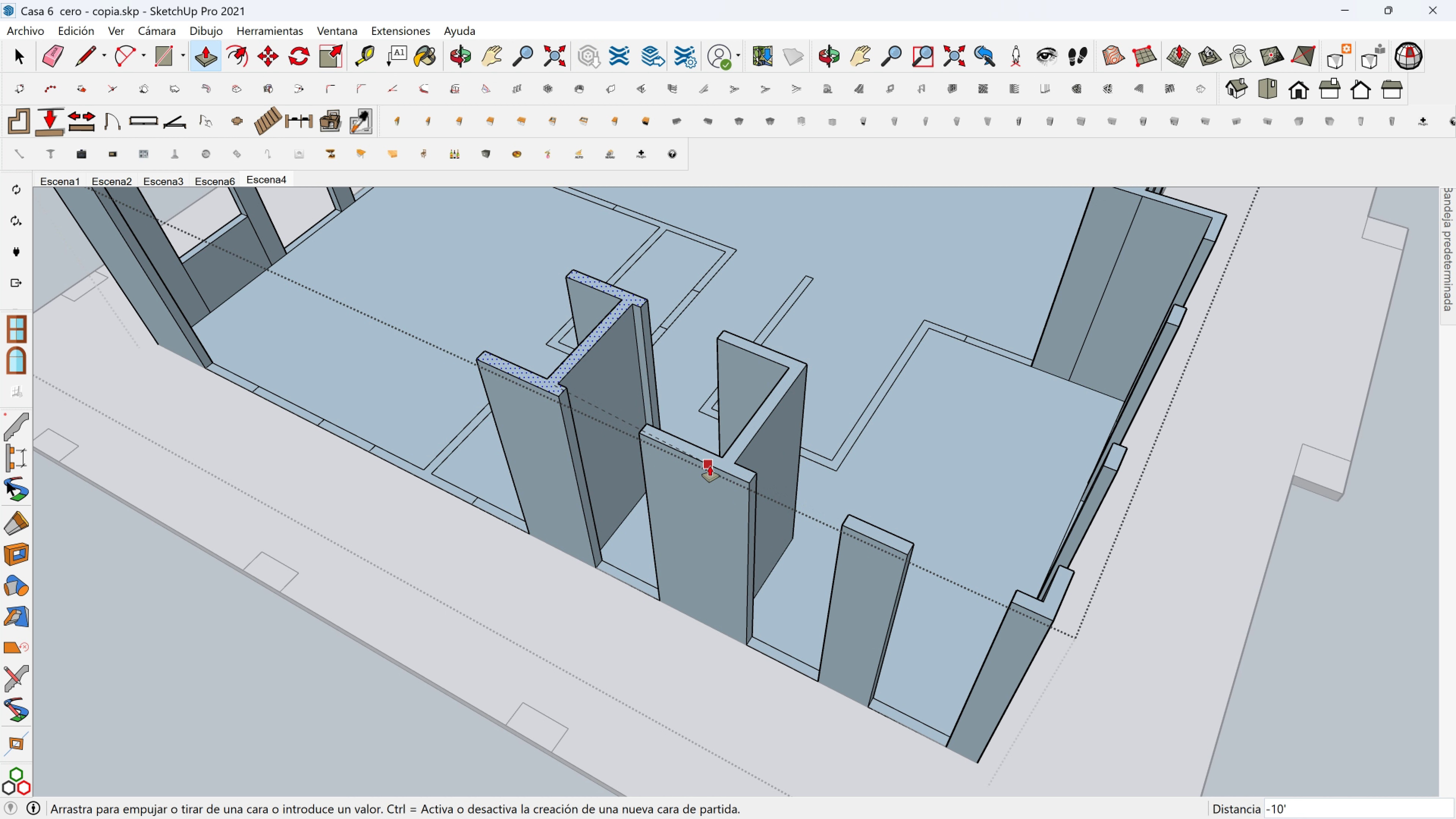 
left_click([711, 466])
 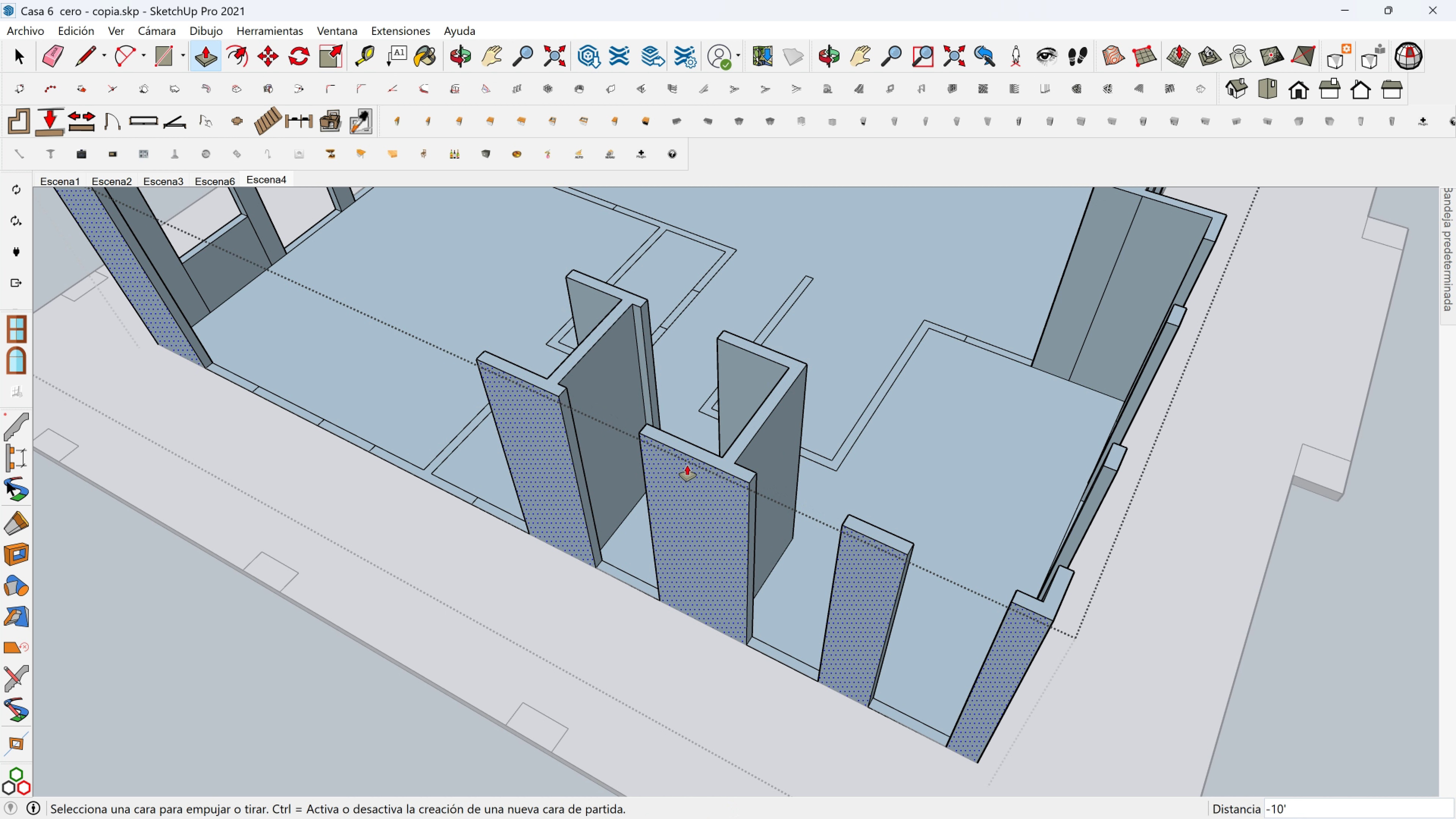 
key(Shift+ShiftLeft)
 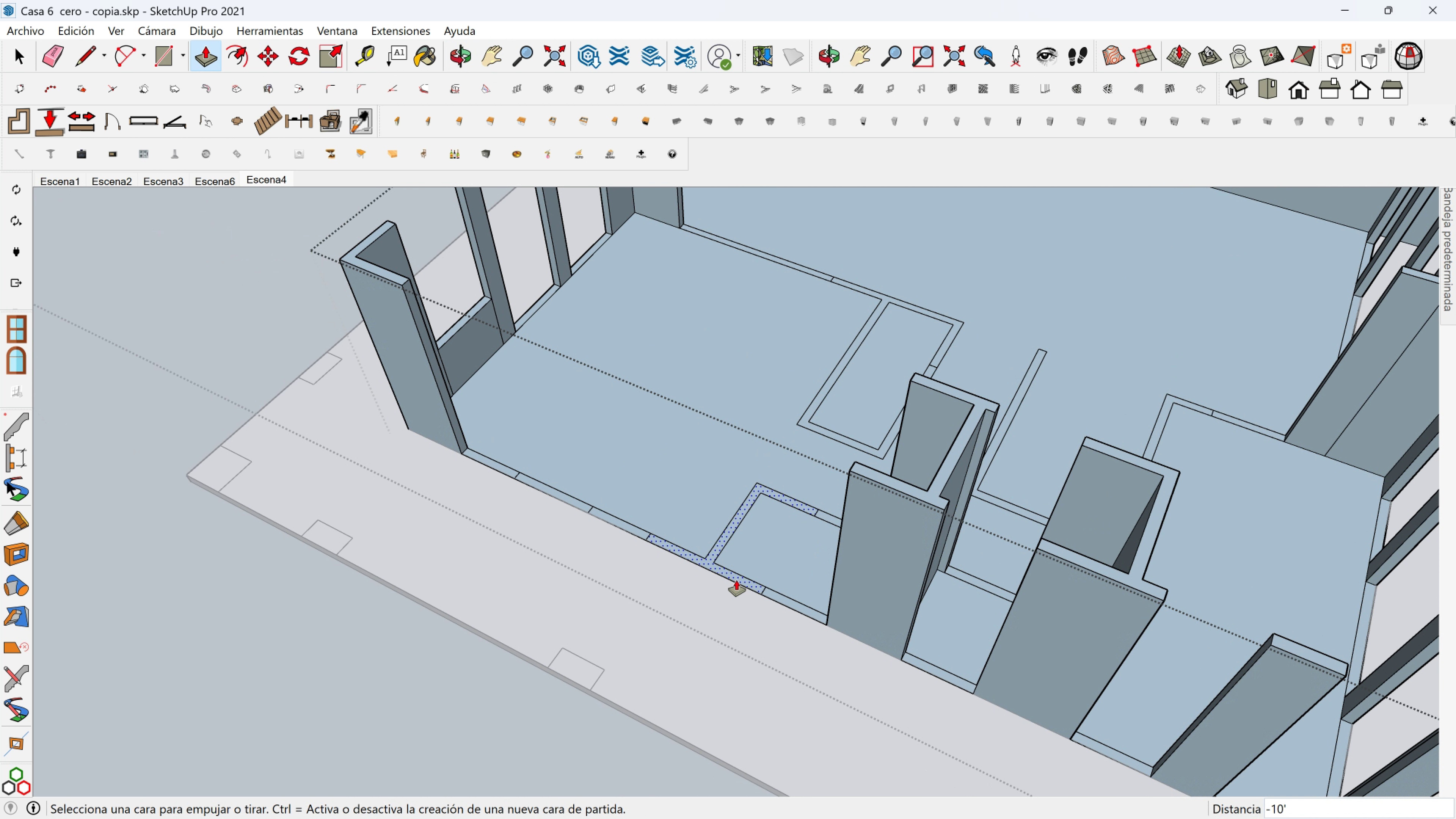 
left_click([736, 579])
 